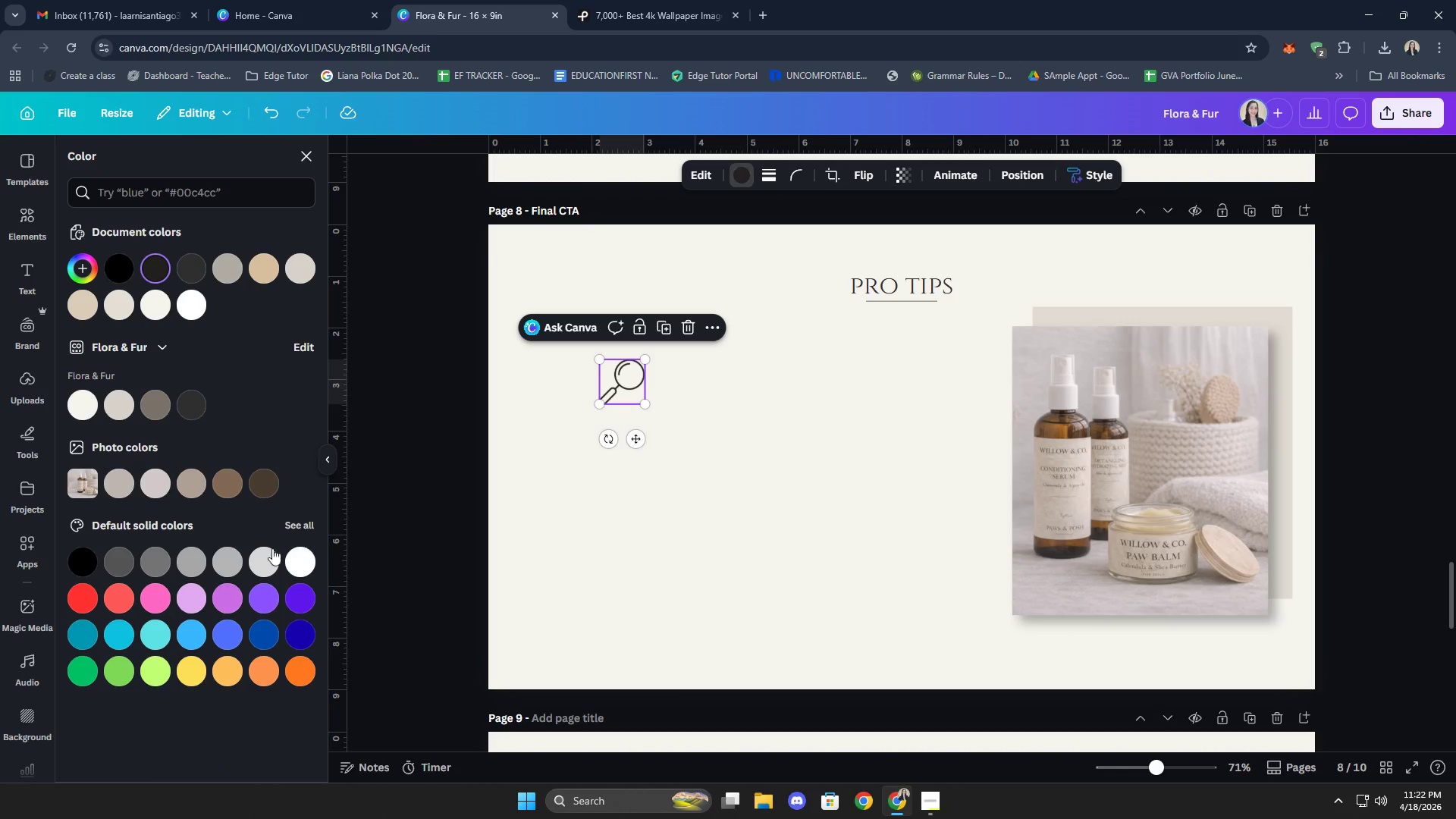 
left_click([199, 396])
 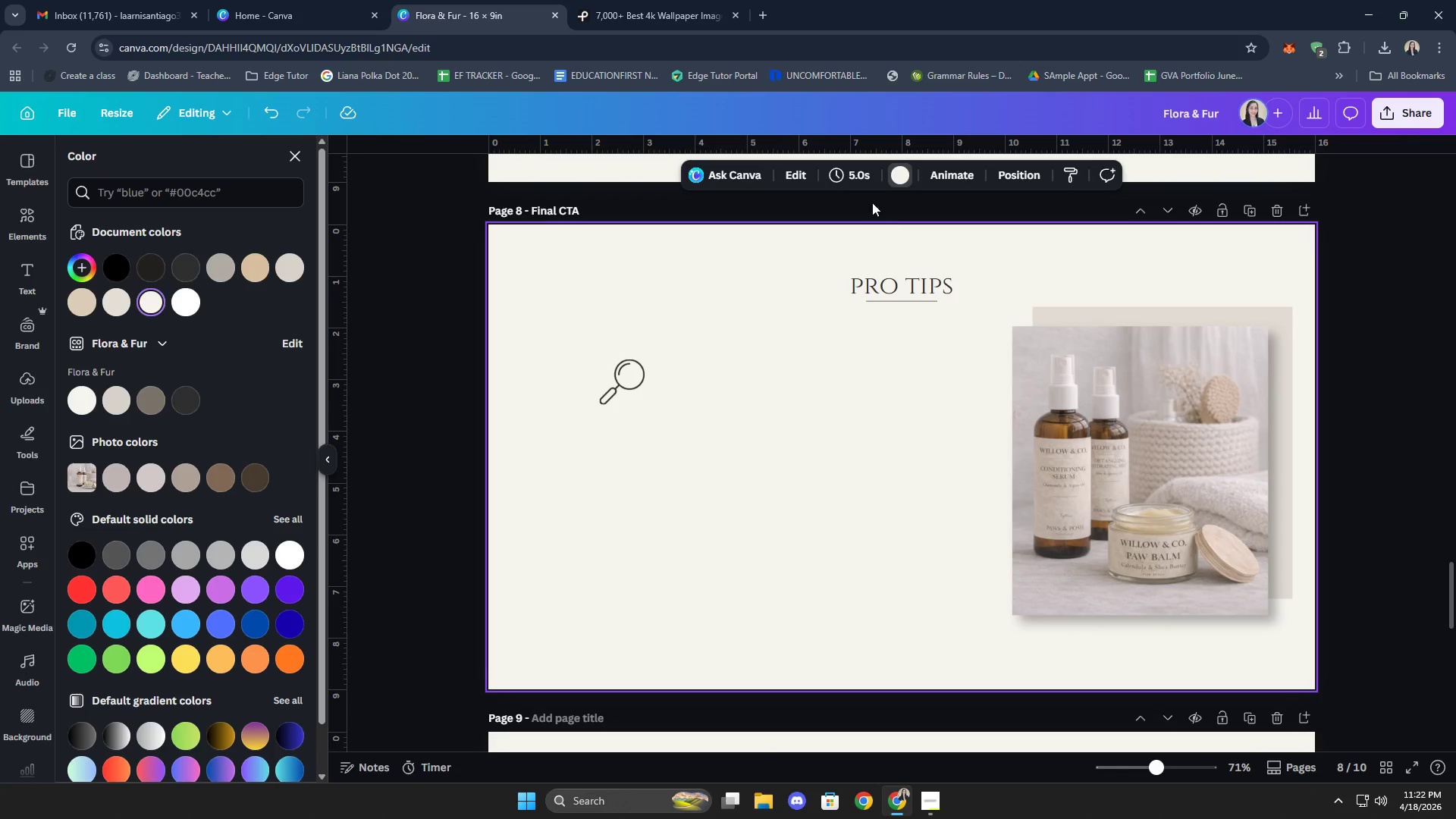 
wait(5.38)
 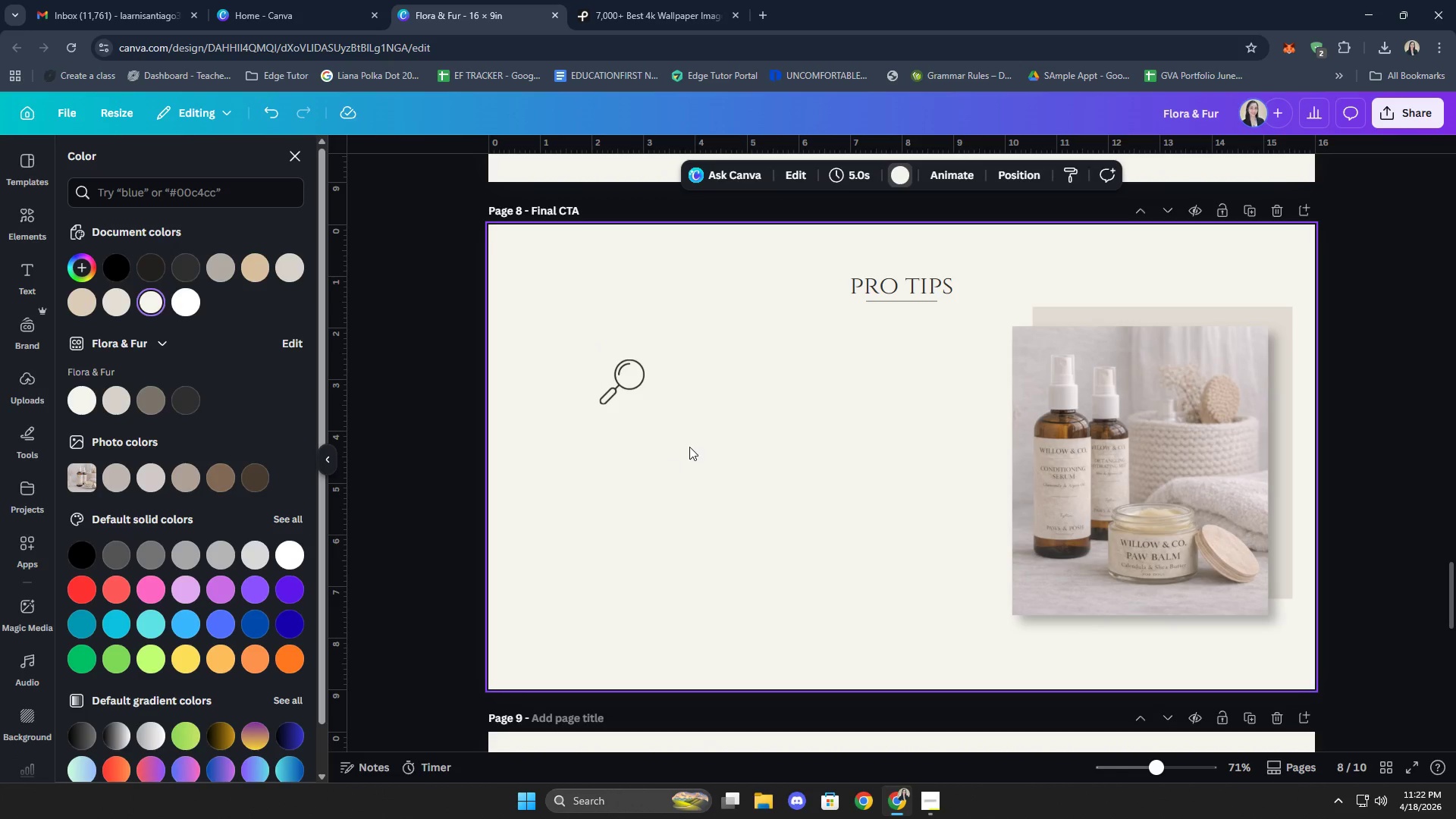 
left_click([634, 370])
 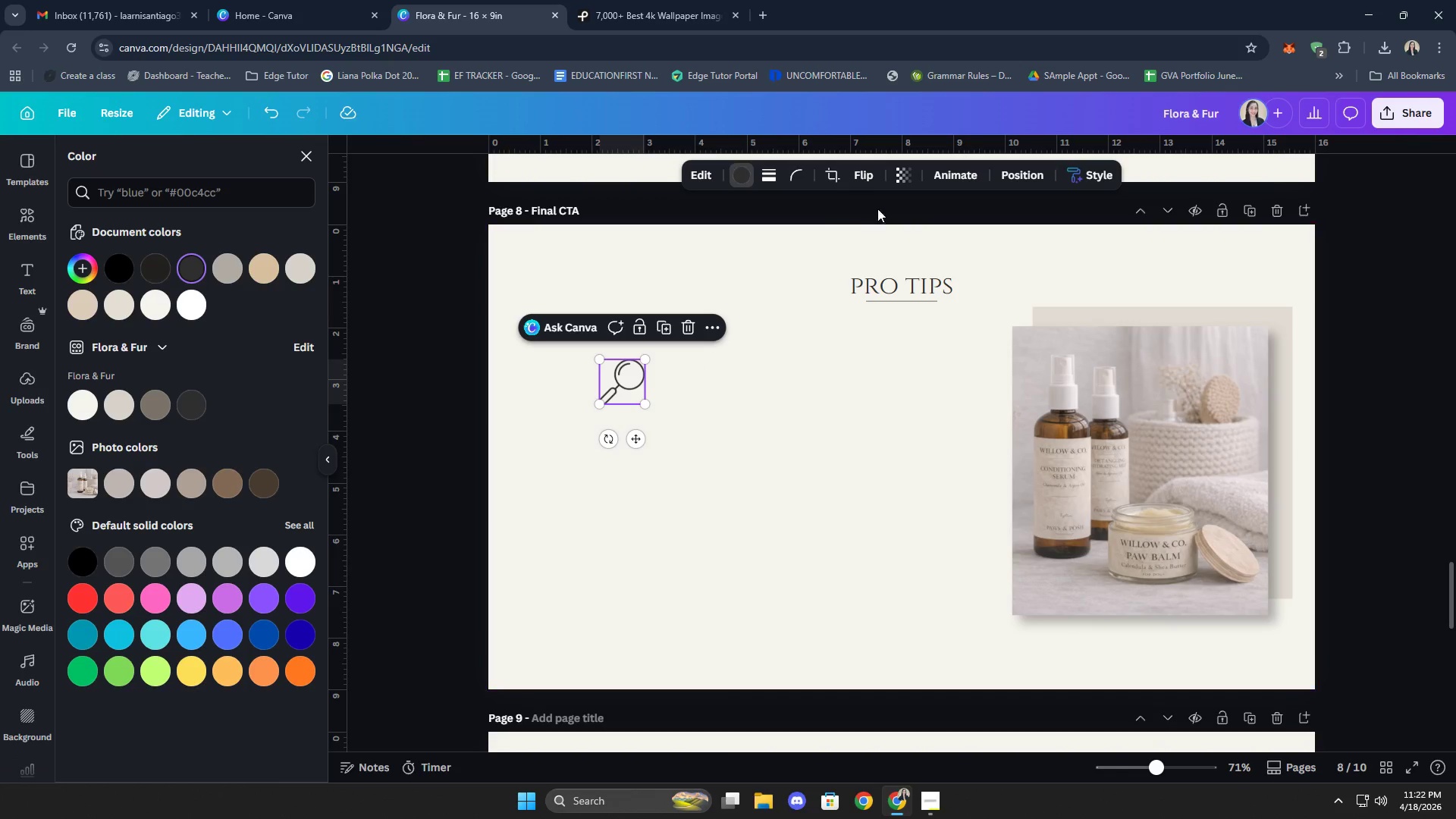 
left_click([904, 170])
 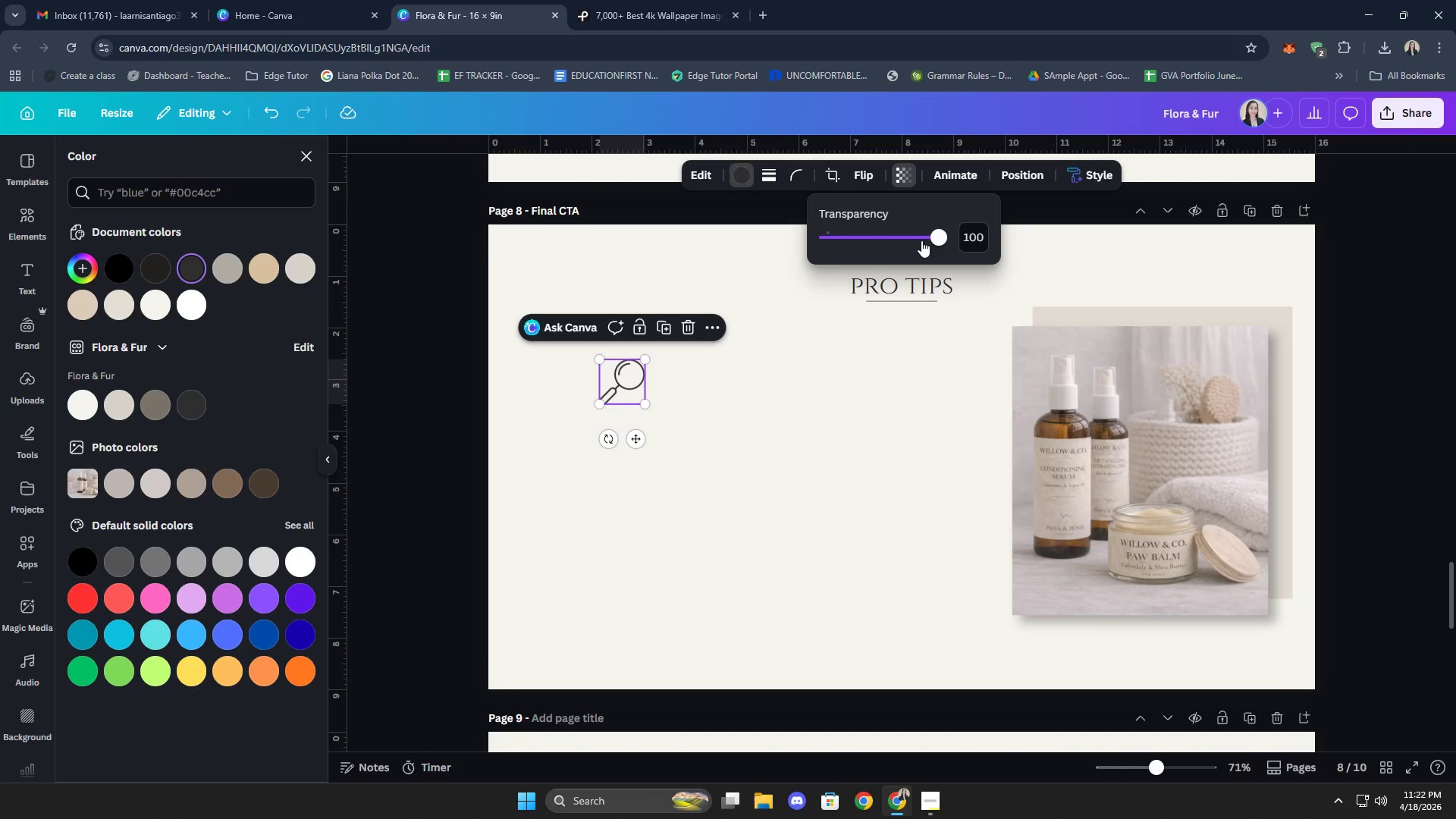 
left_click_drag(start_coordinate=[924, 240], to_coordinate=[912, 239])
 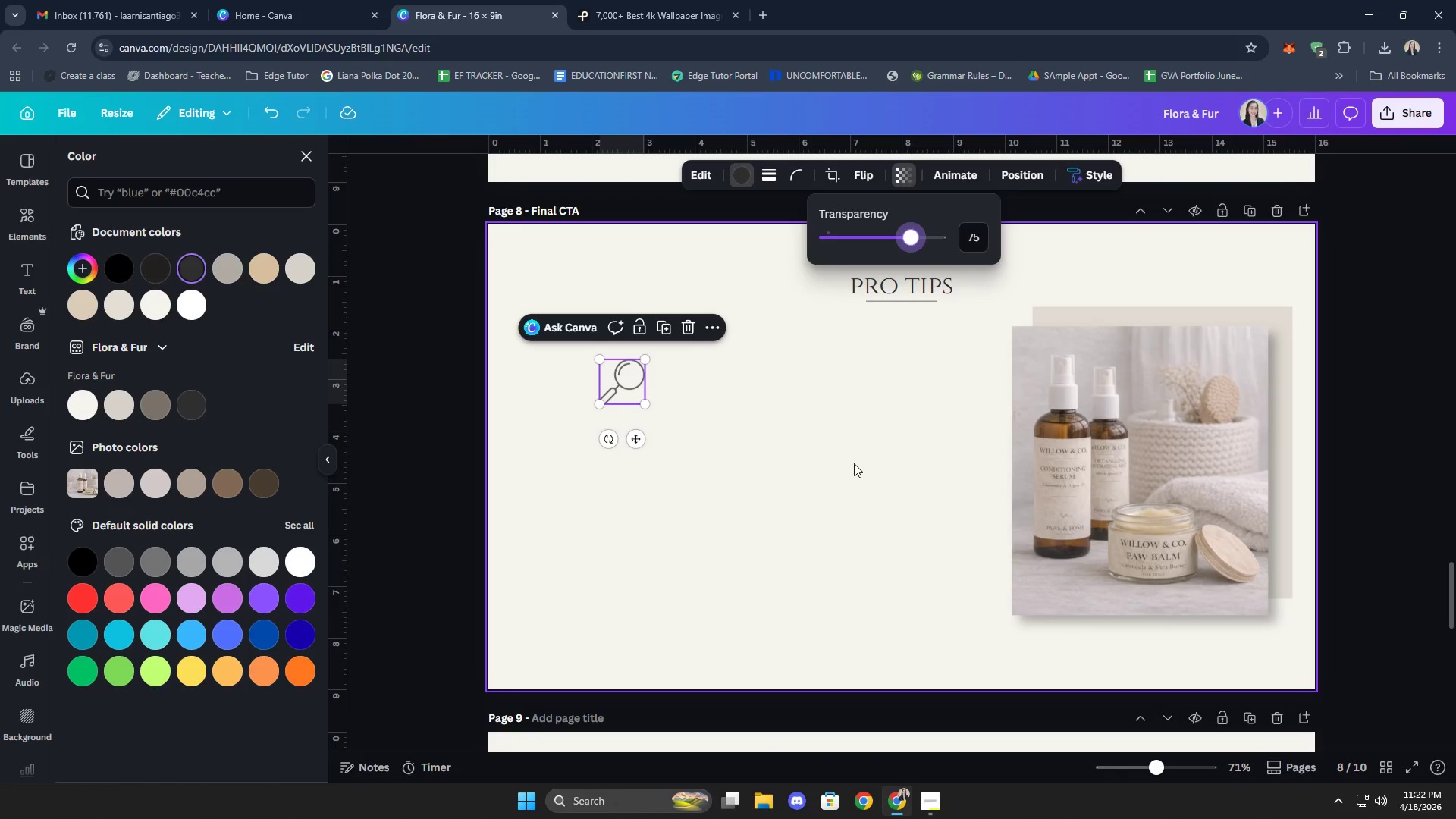 
left_click([854, 463])
 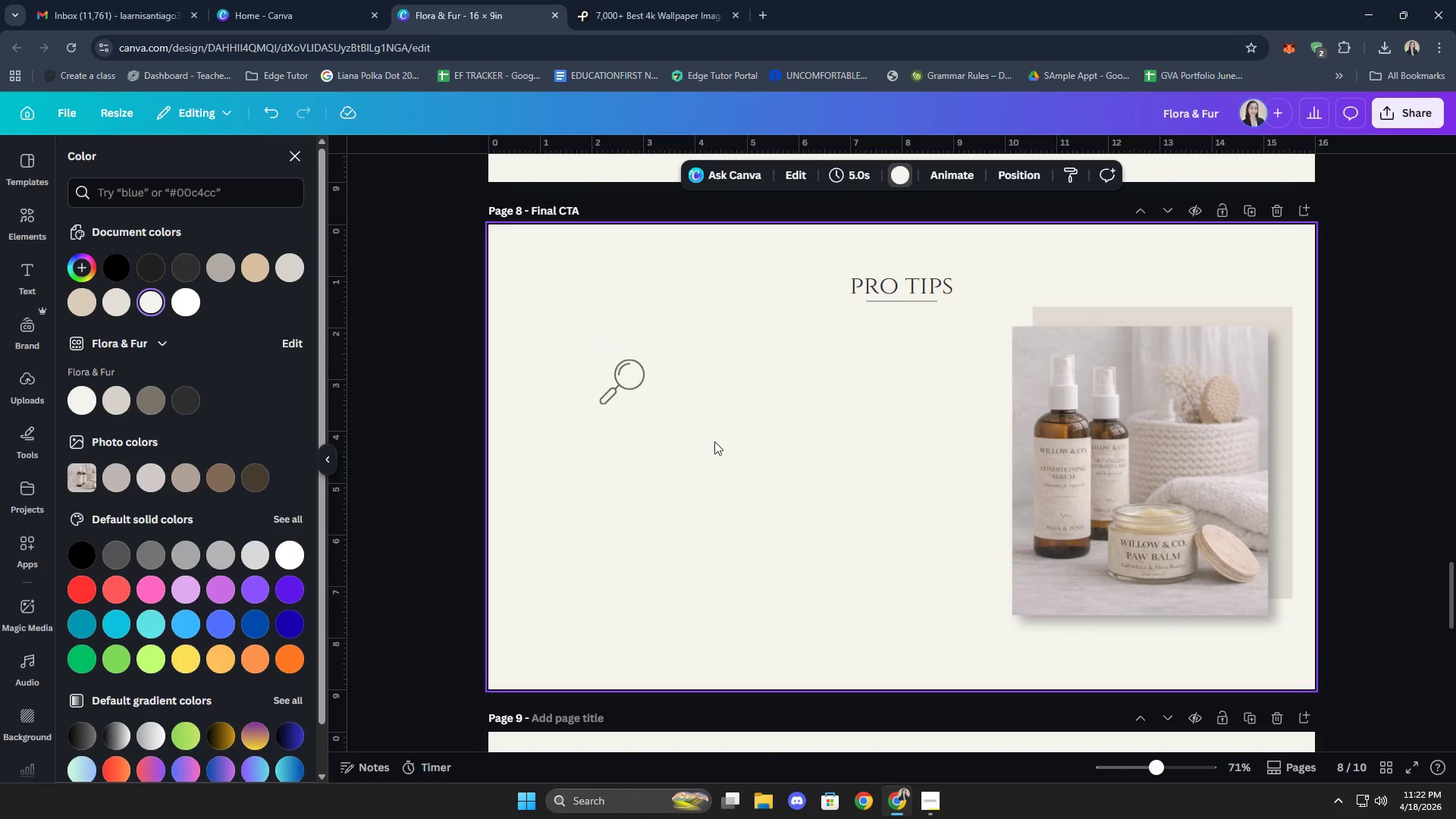 
left_click_drag(start_coordinate=[622, 385], to_coordinate=[601, 376])
 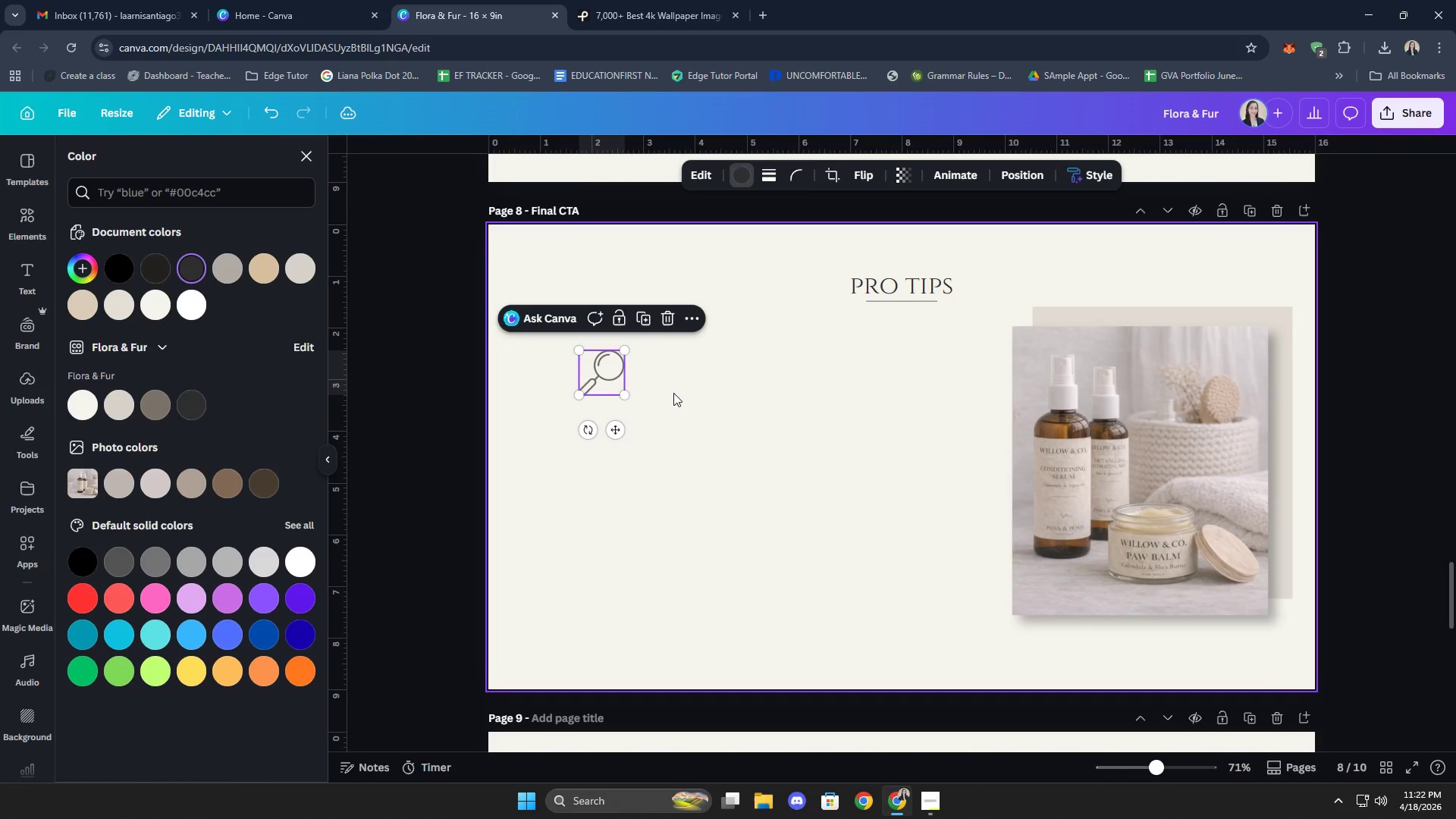 
left_click([673, 393])
 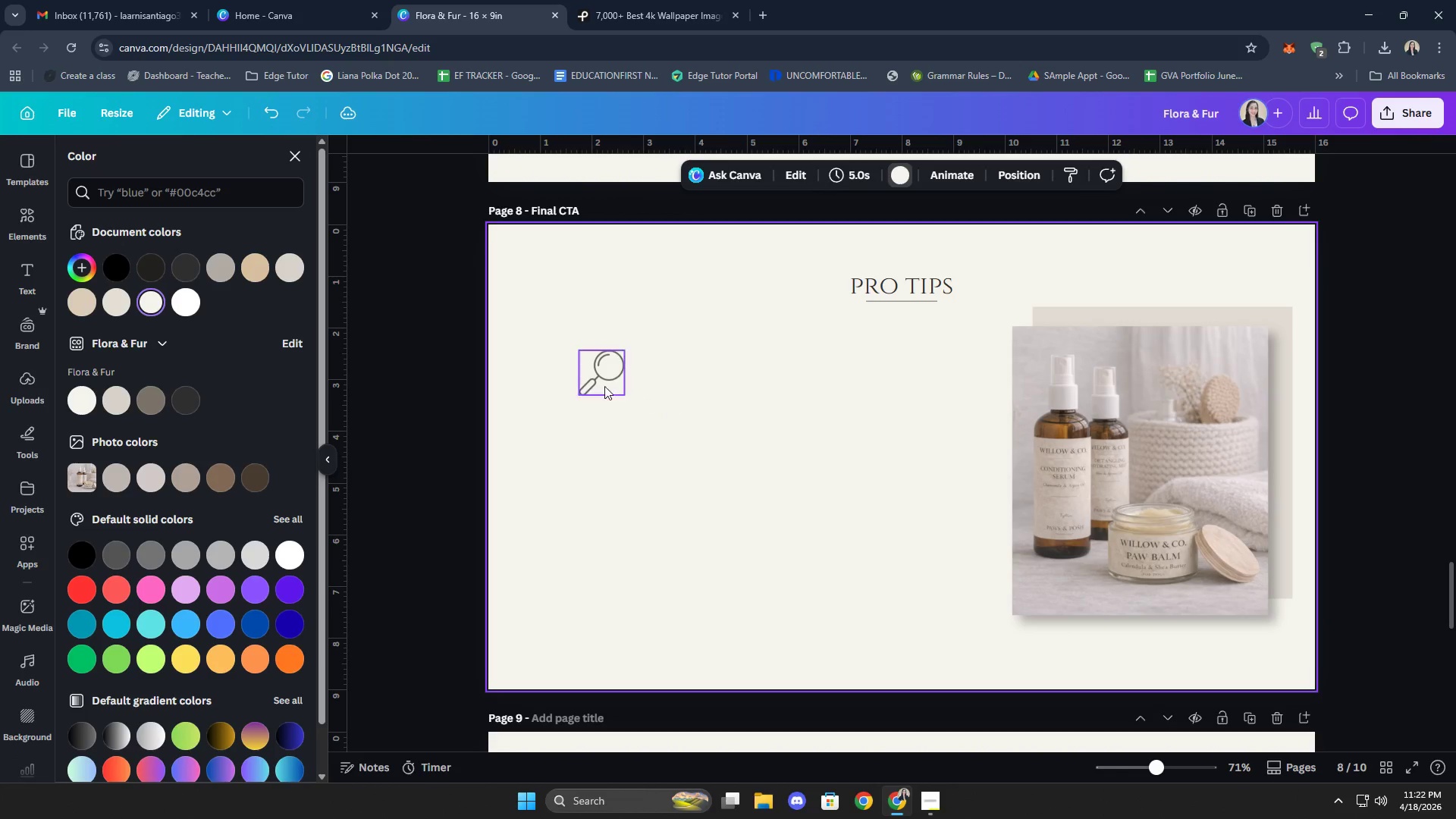 
left_click_drag(start_coordinate=[602, 383], to_coordinate=[607, 384])
 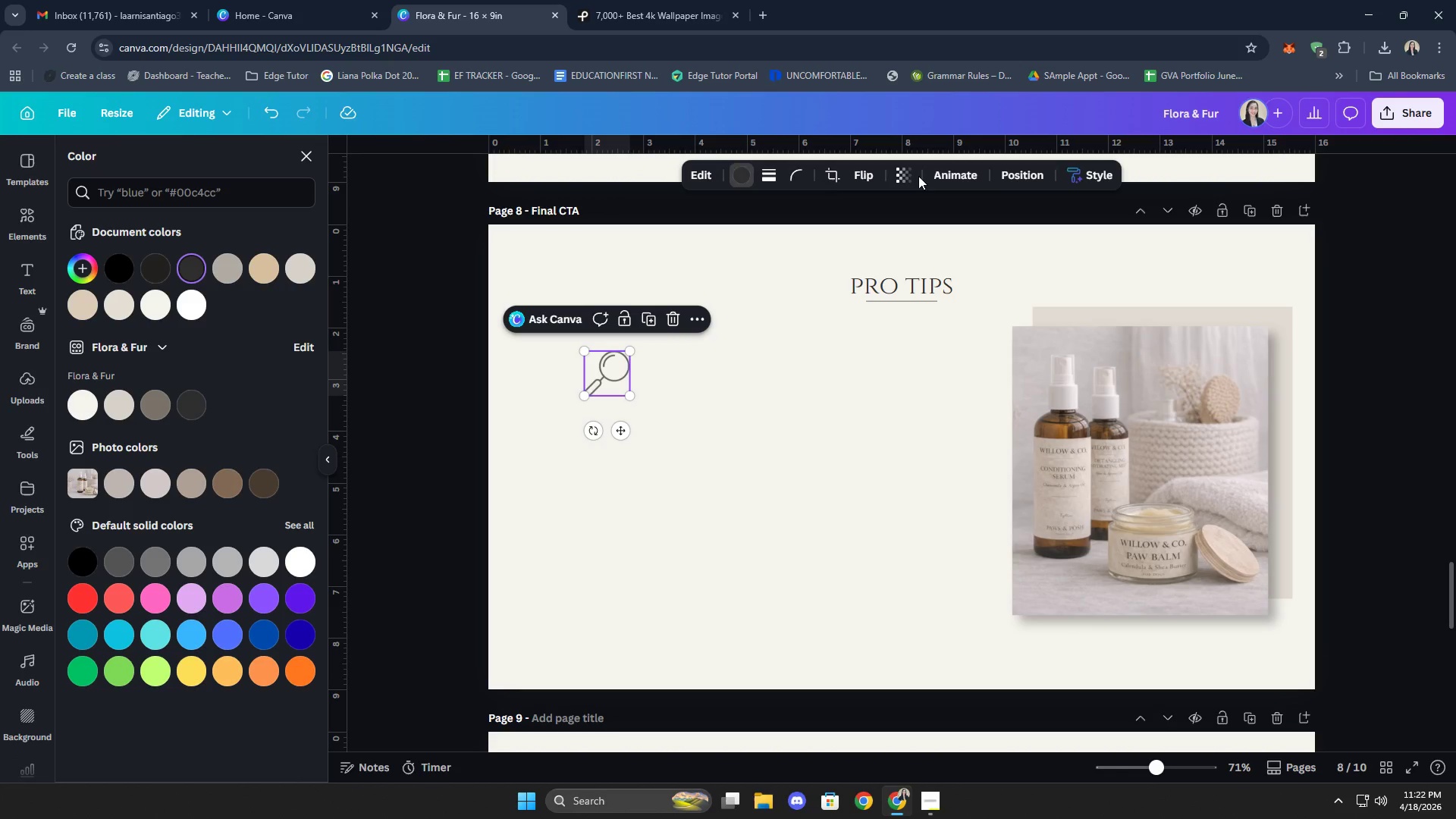 
double_click([910, 176])
 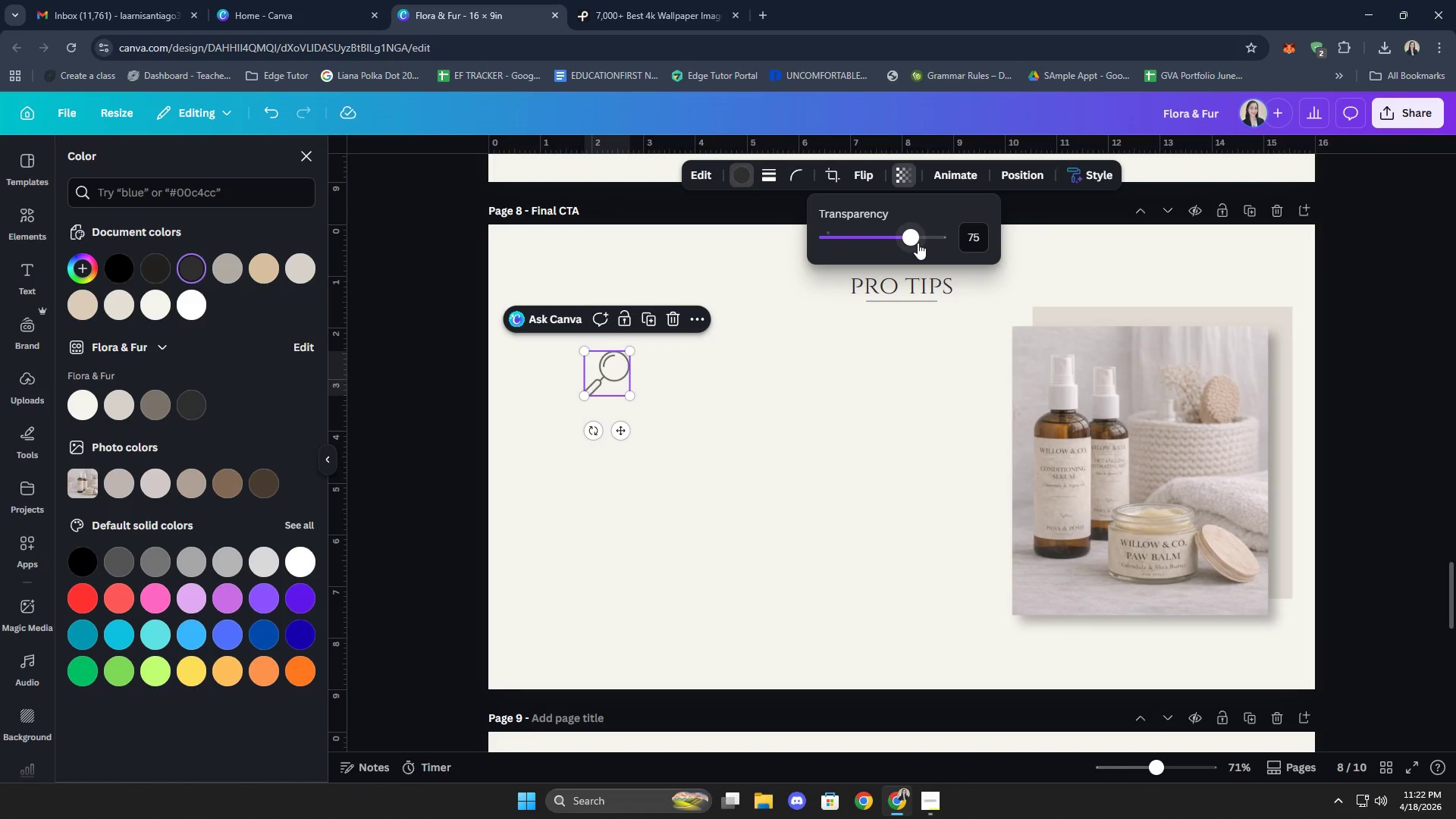 
left_click_drag(start_coordinate=[917, 239], to_coordinate=[929, 239])
 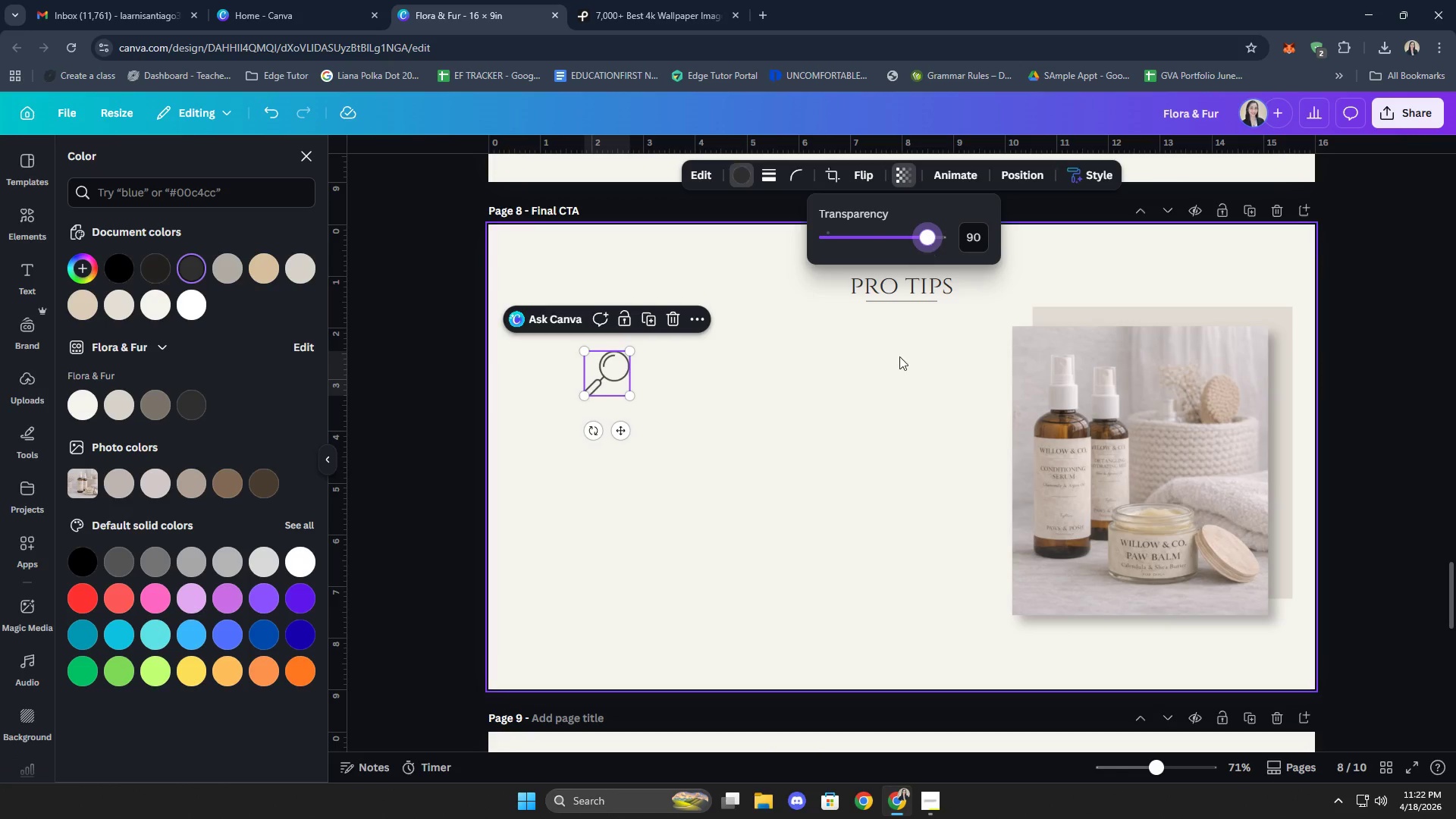 
left_click([898, 366])
 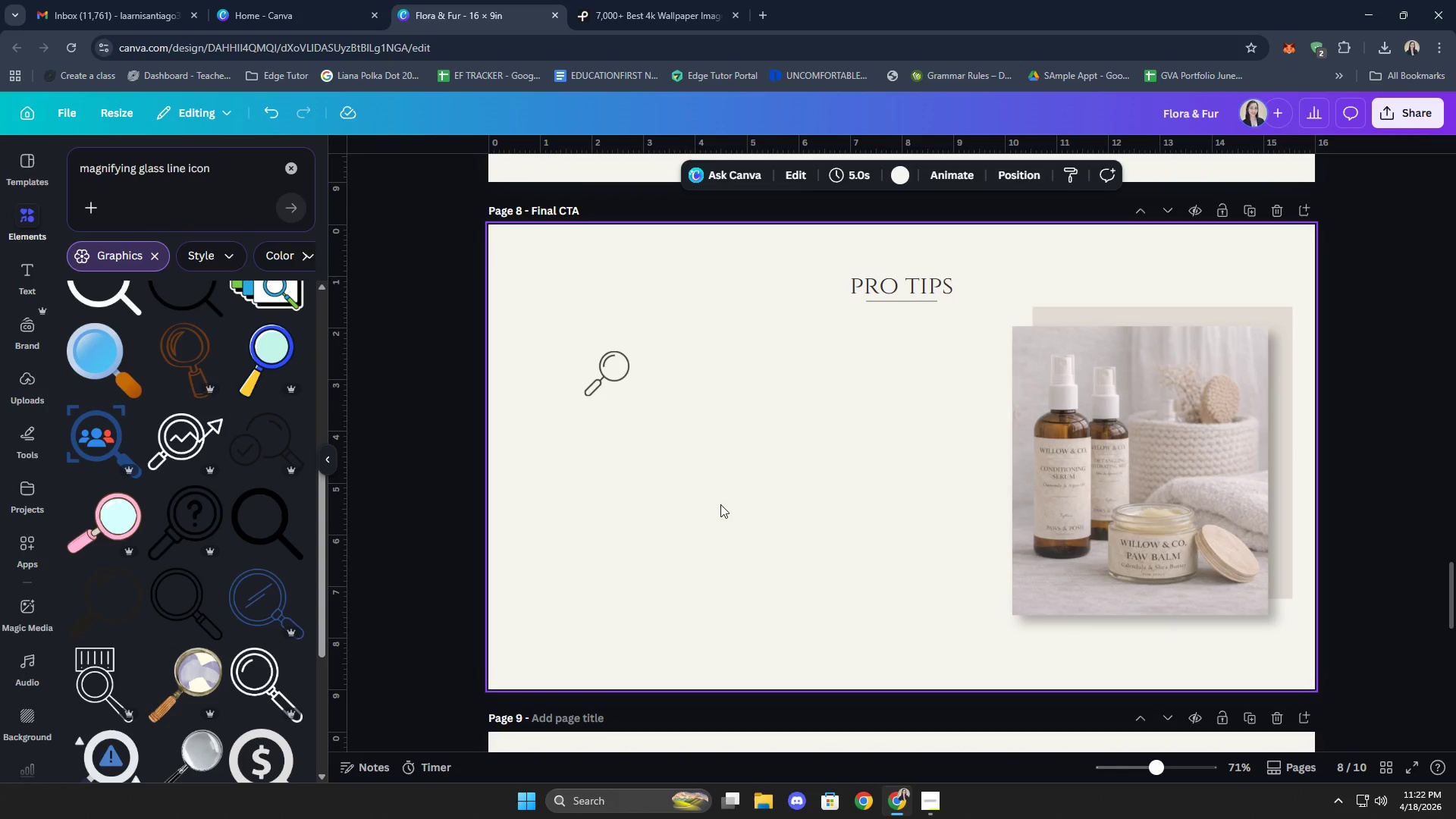 
scroll: coordinate [241, 543], scroll_direction: down, amount: 7.0
 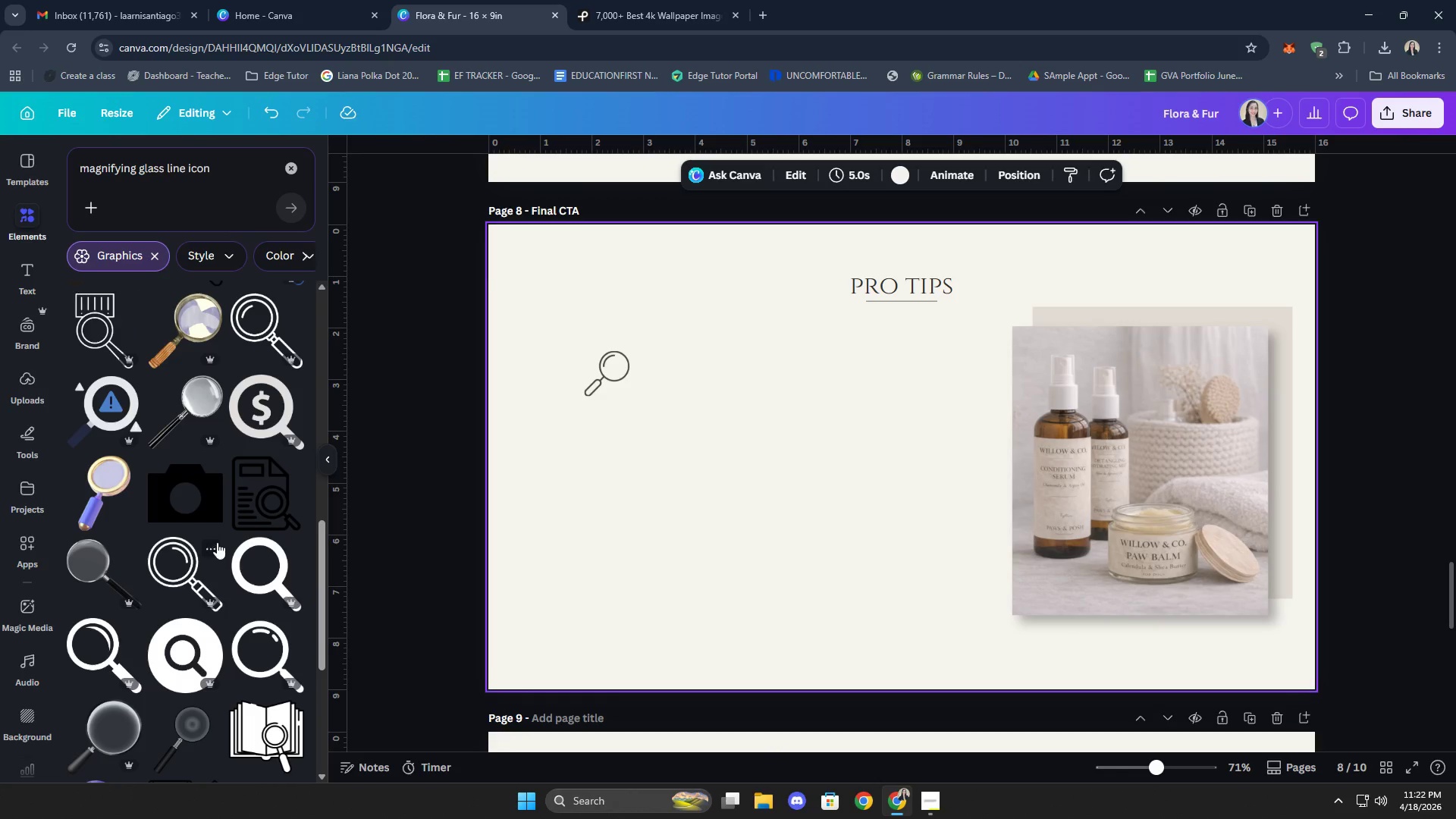 
left_click([767, 504])
 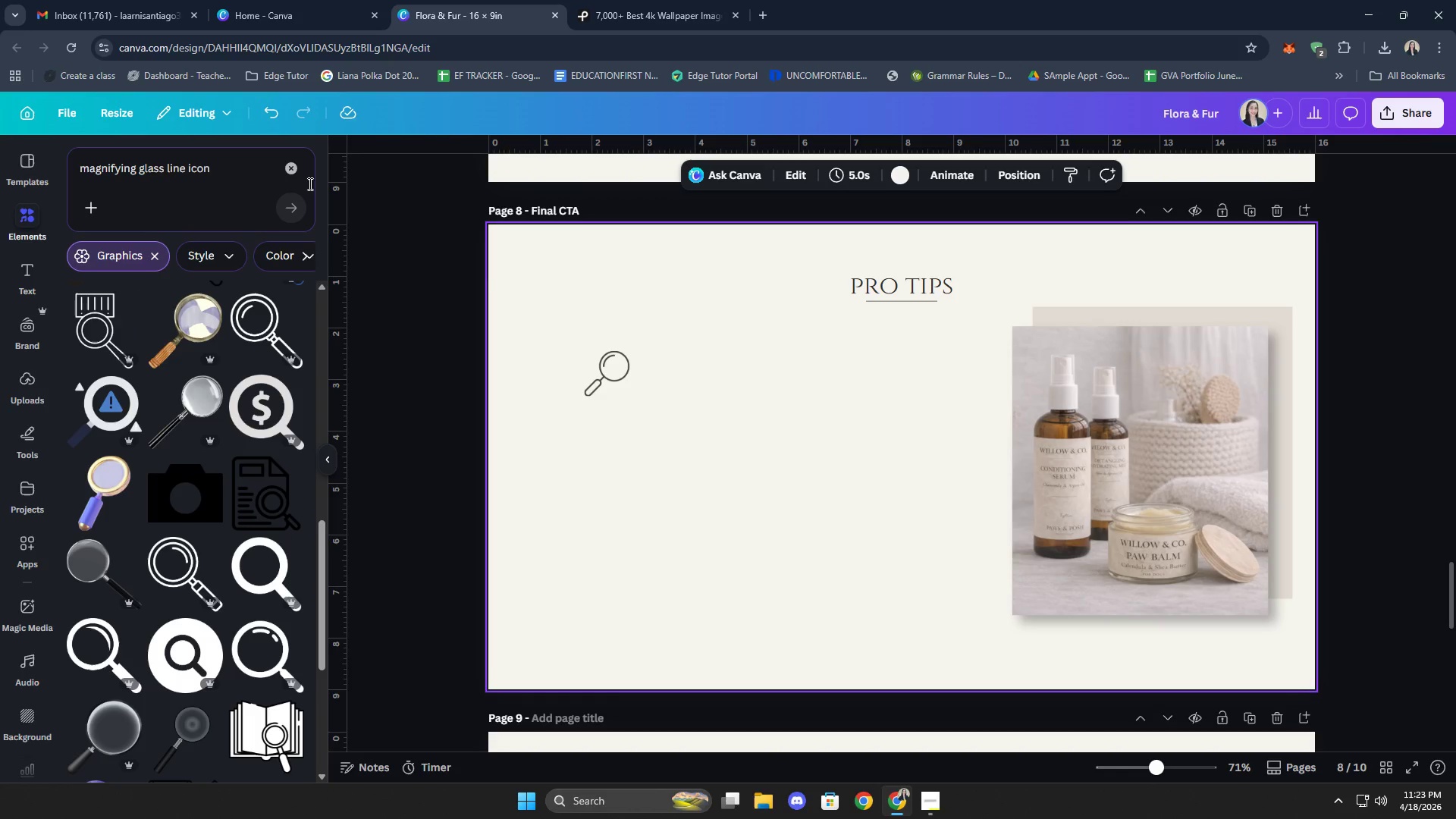 
left_click([298, 165])
 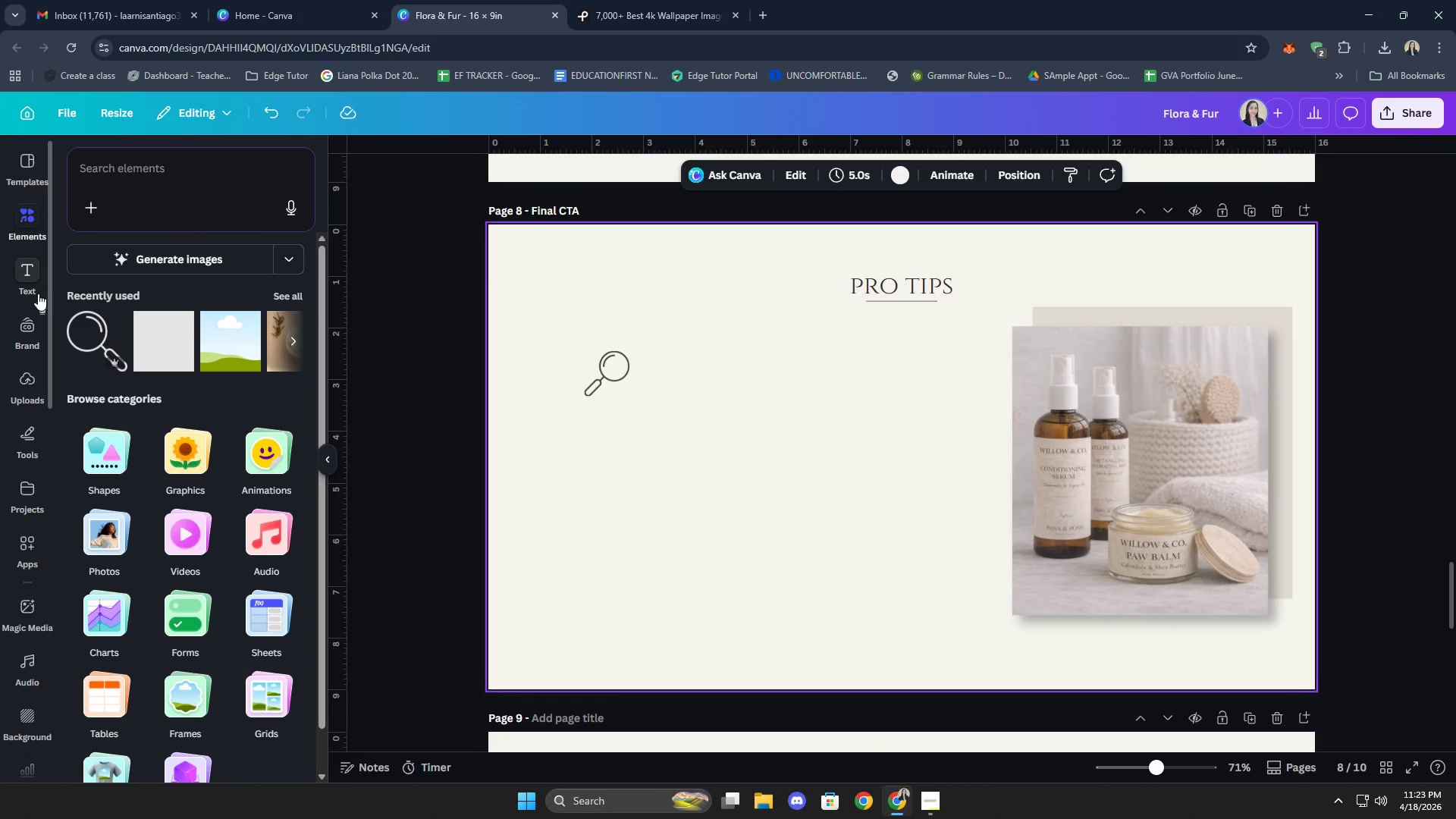 
scroll: coordinate [1228, 541], scroll_direction: up, amount: 28.0
 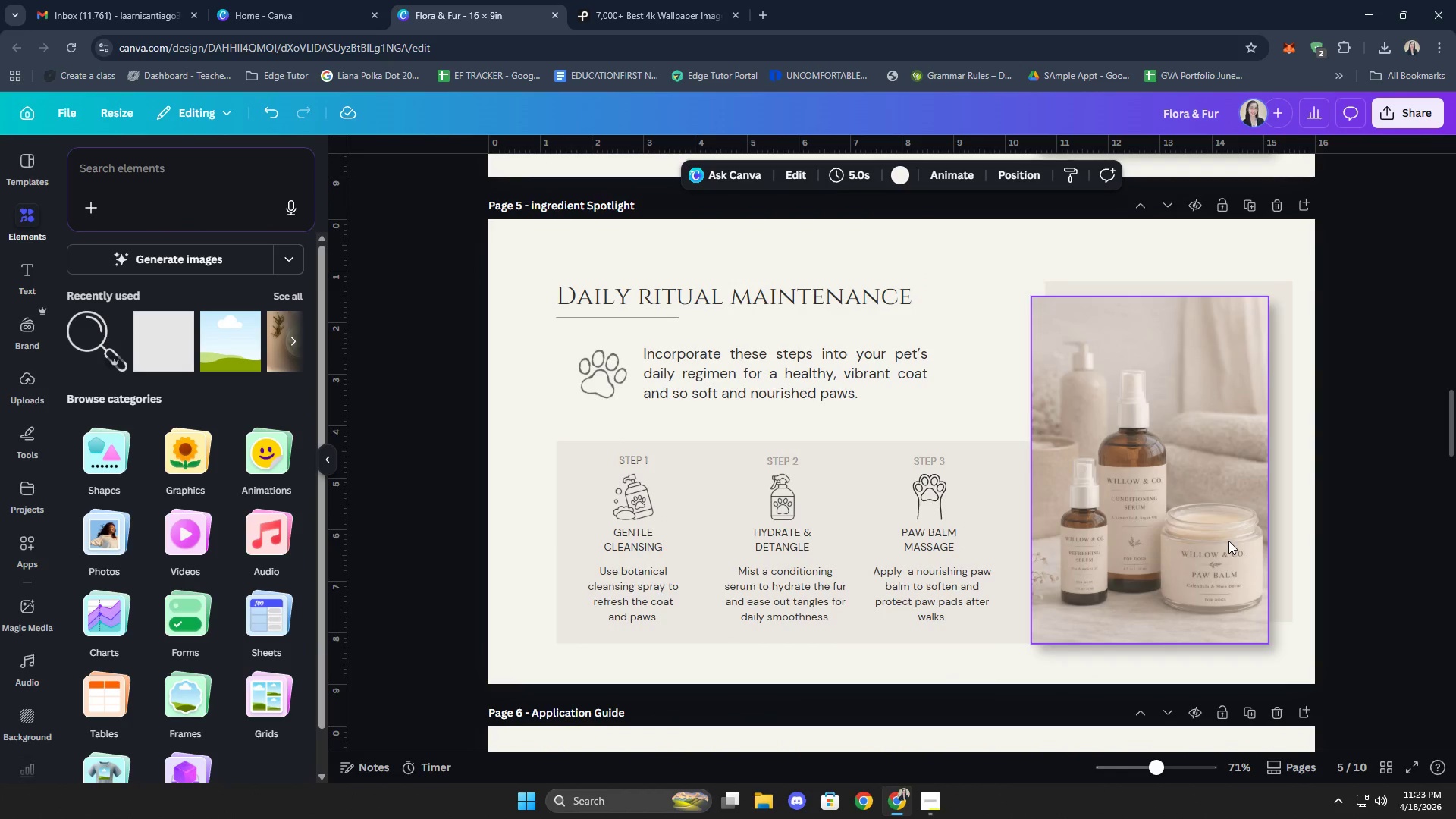 
scroll: coordinate [1191, 557], scroll_direction: down, amount: 11.0
 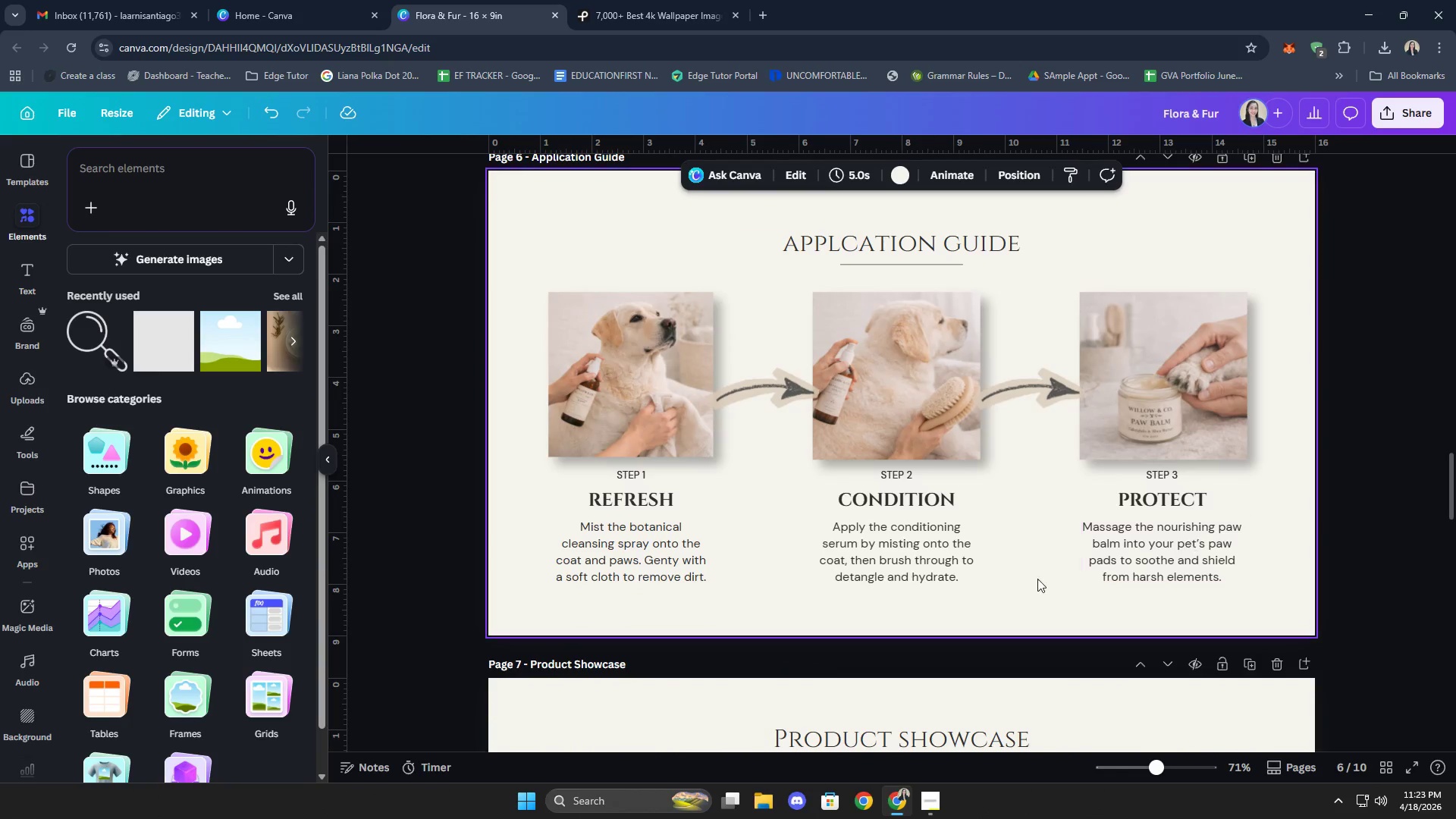 
left_click([655, 505])
 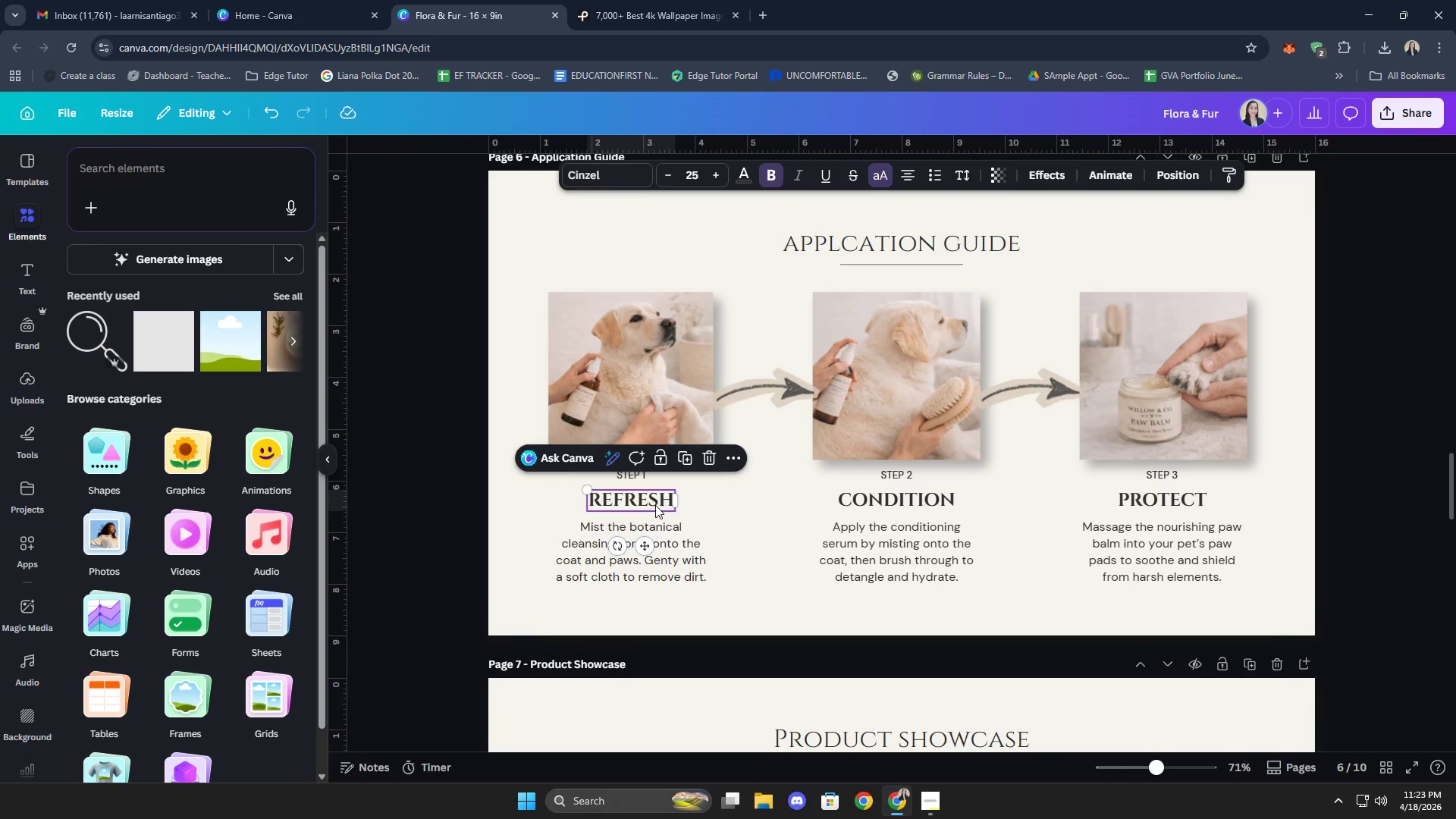 
key(Control+C)
 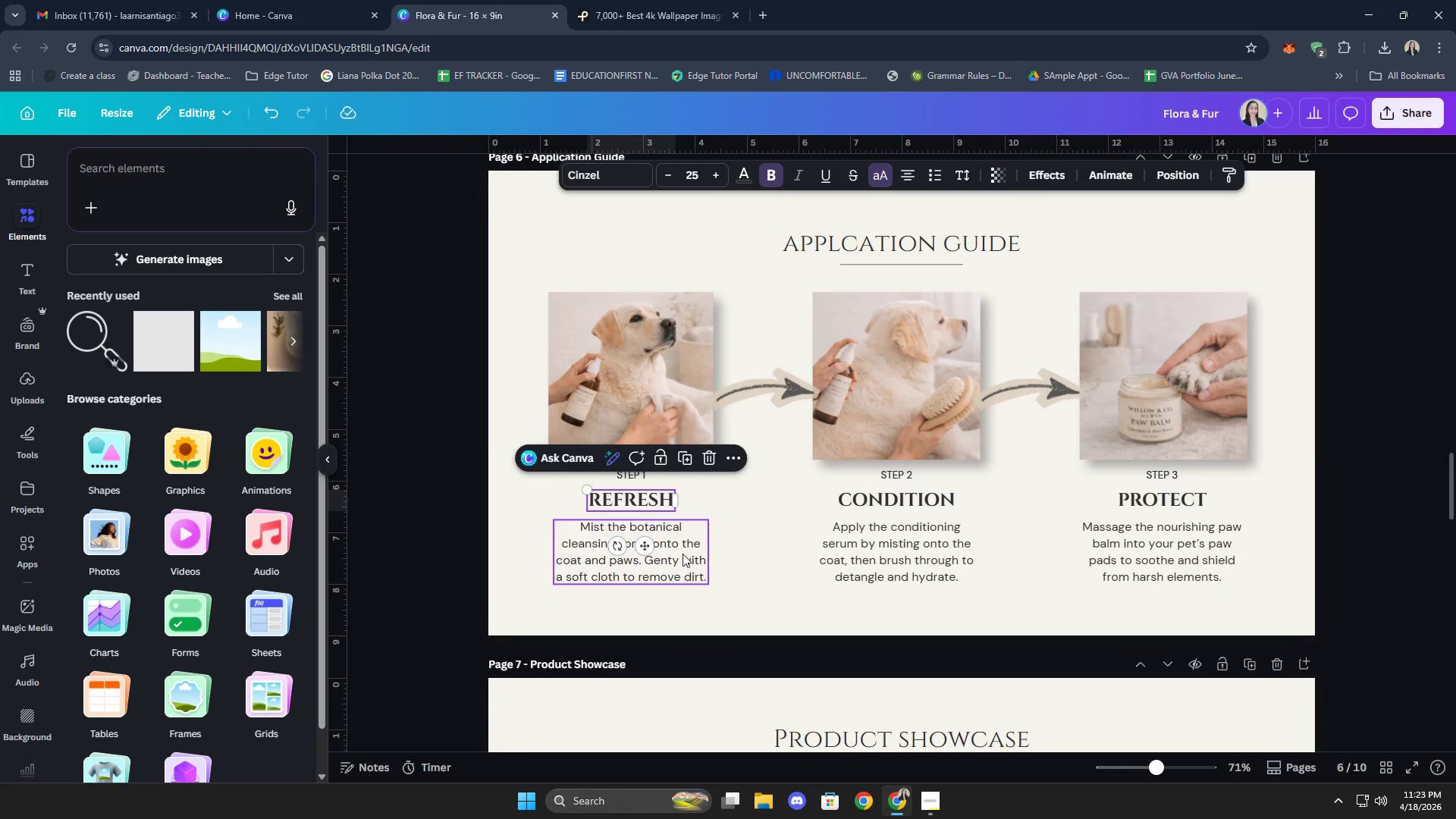 
key(Control+ControlLeft)
 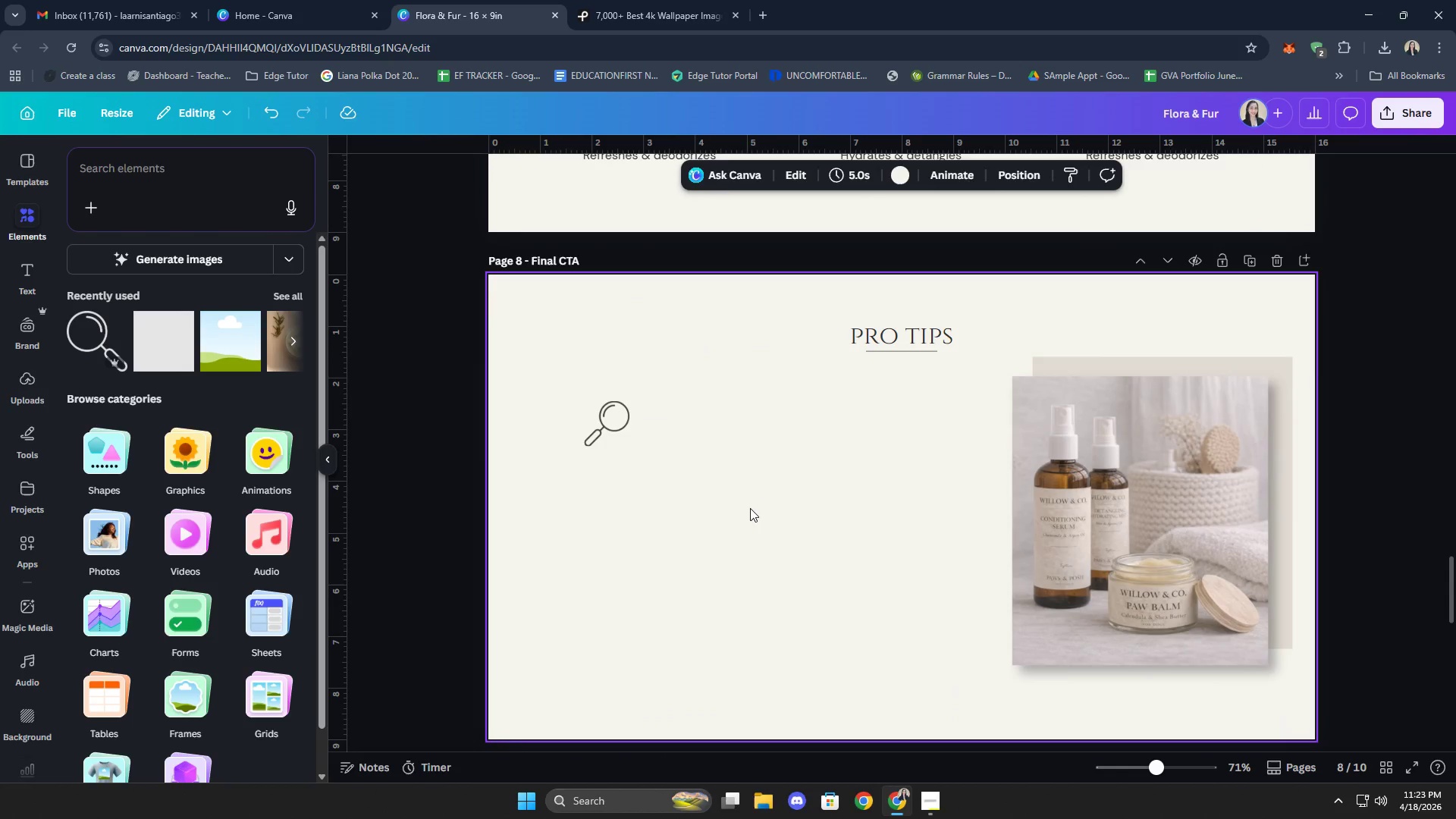 
scroll: coordinate [795, 556], scroll_direction: down, amount: 16.0
 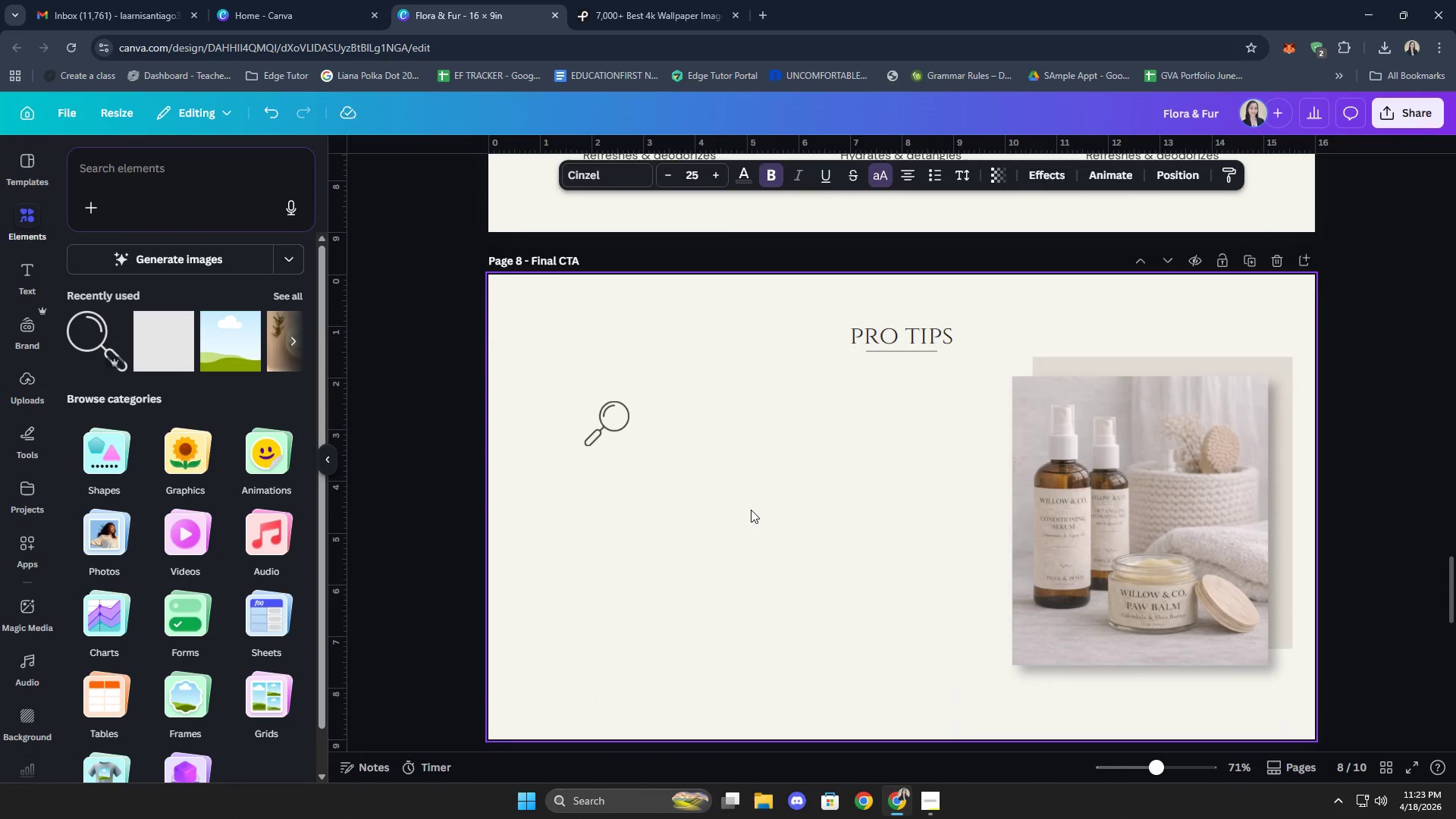 
key(Control+V)
 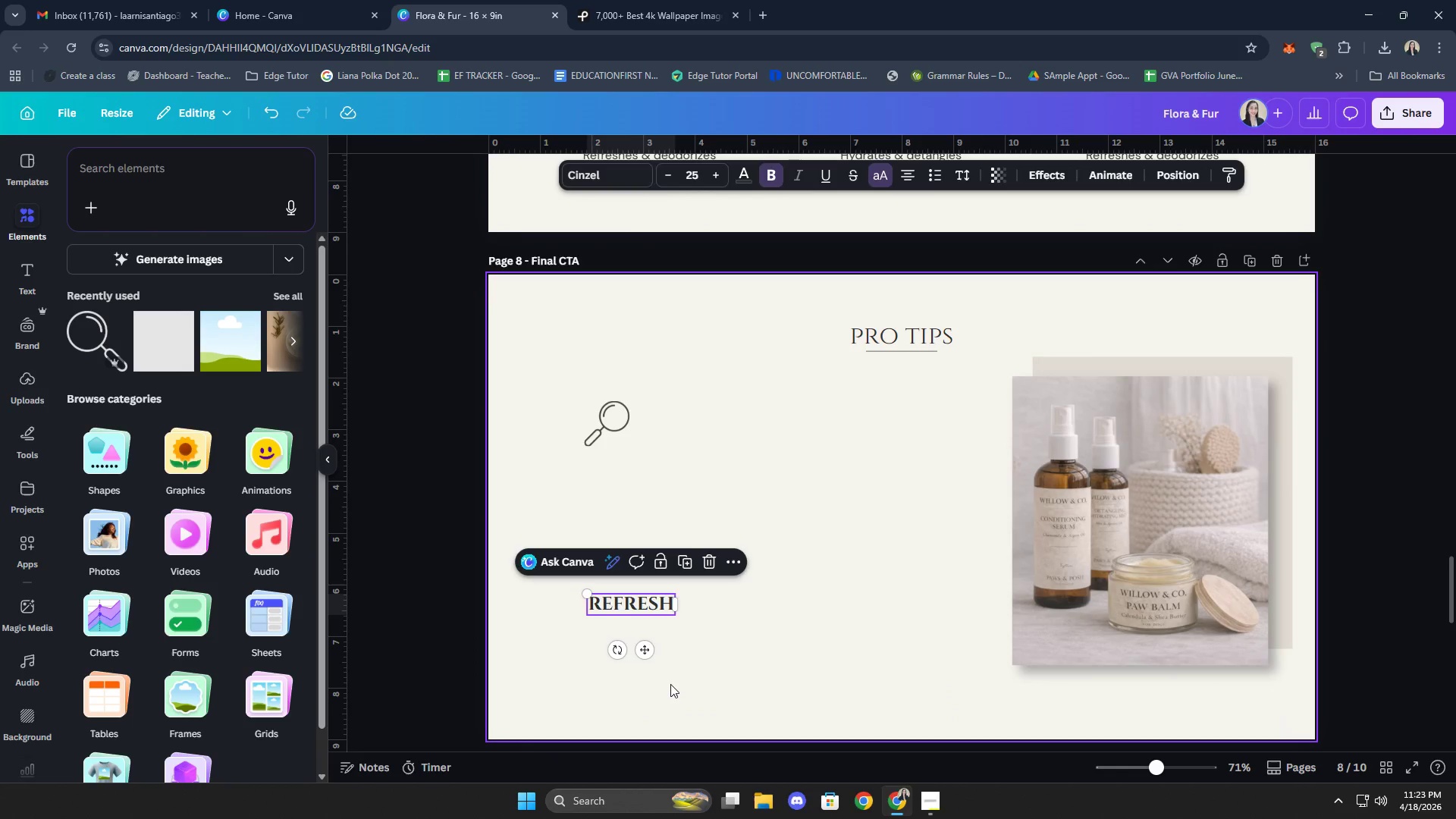 
left_click_drag(start_coordinate=[651, 654], to_coordinate=[707, 473])
 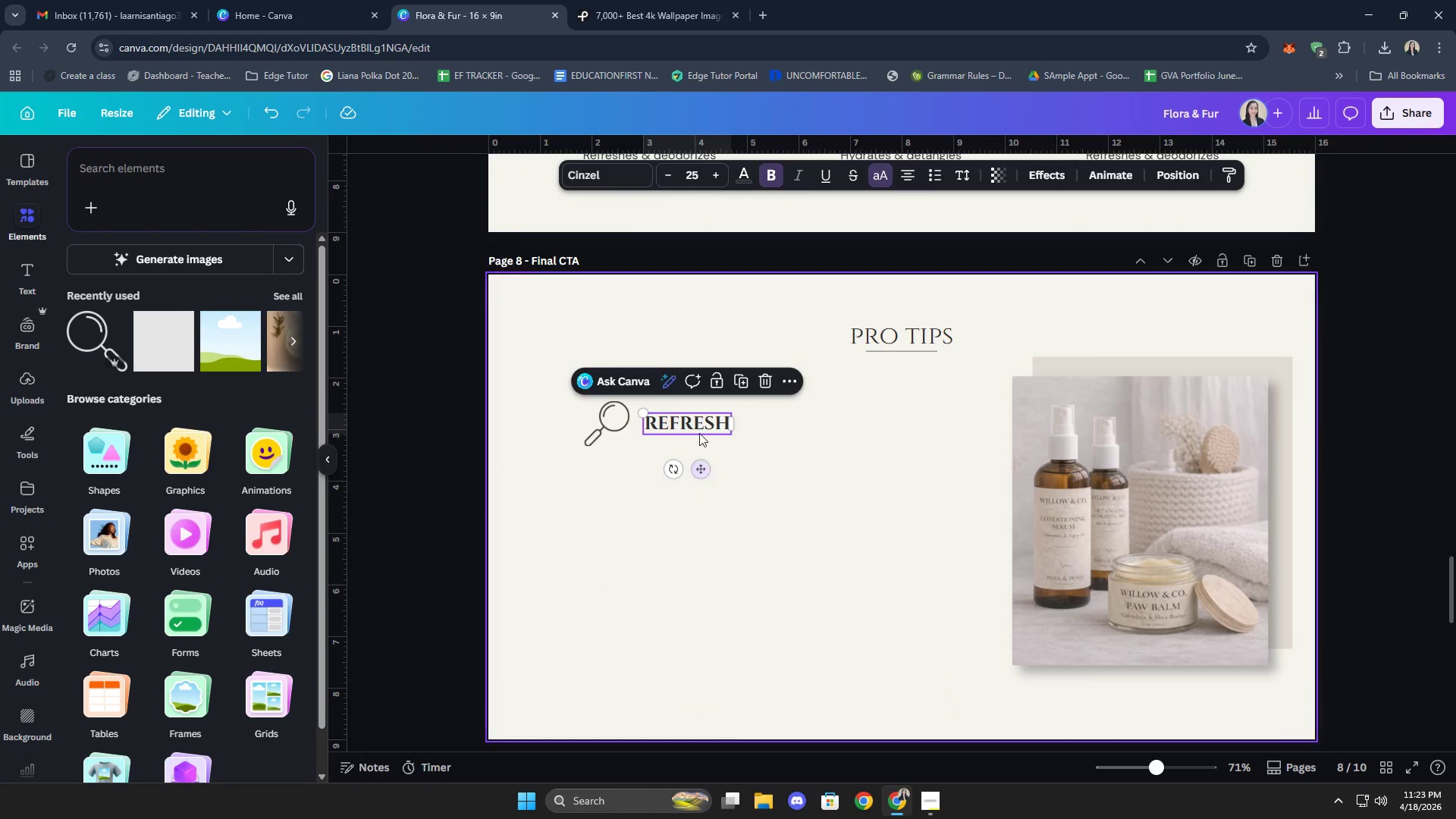 
left_click([698, 431])
 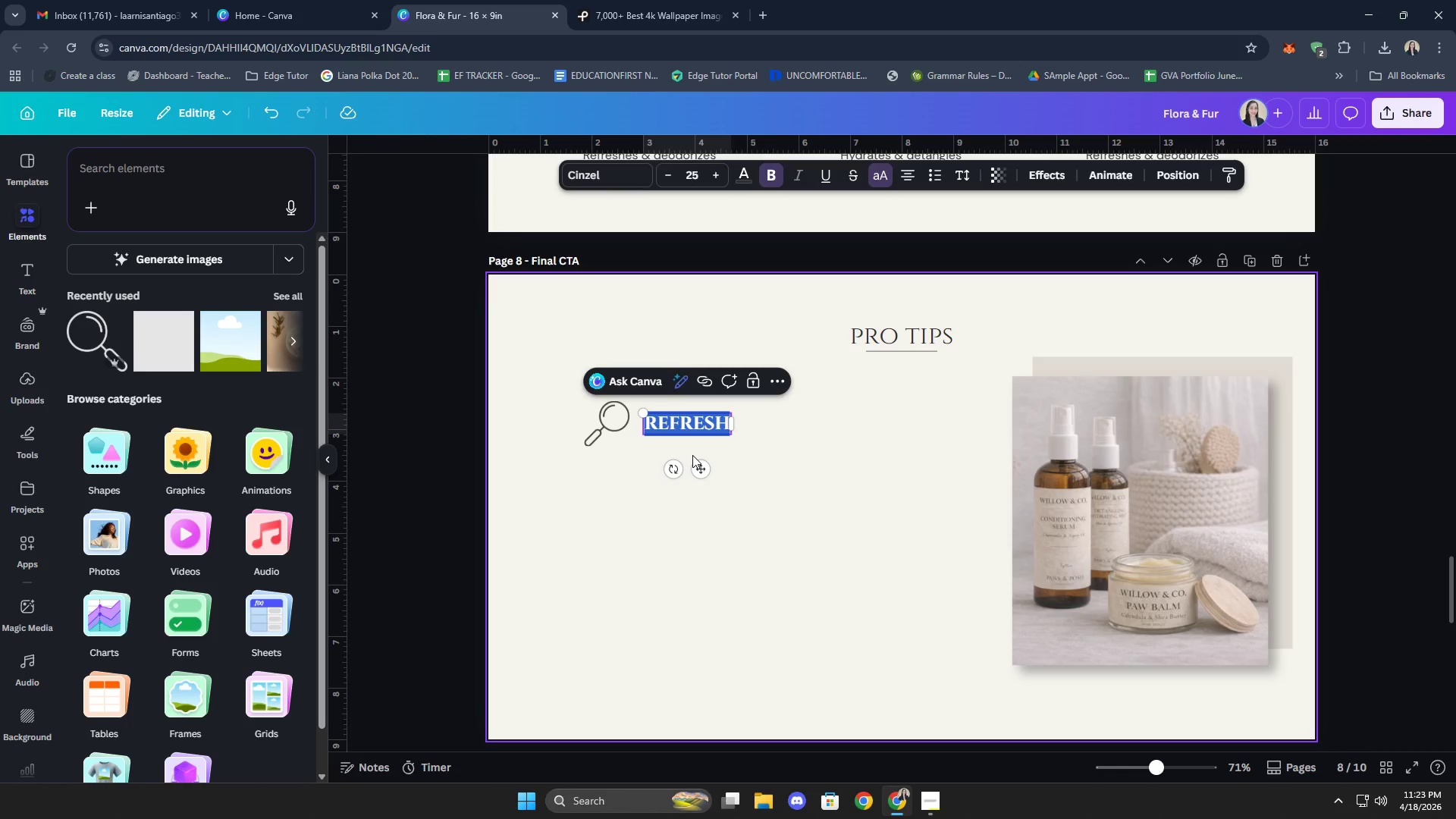 
type(check )
 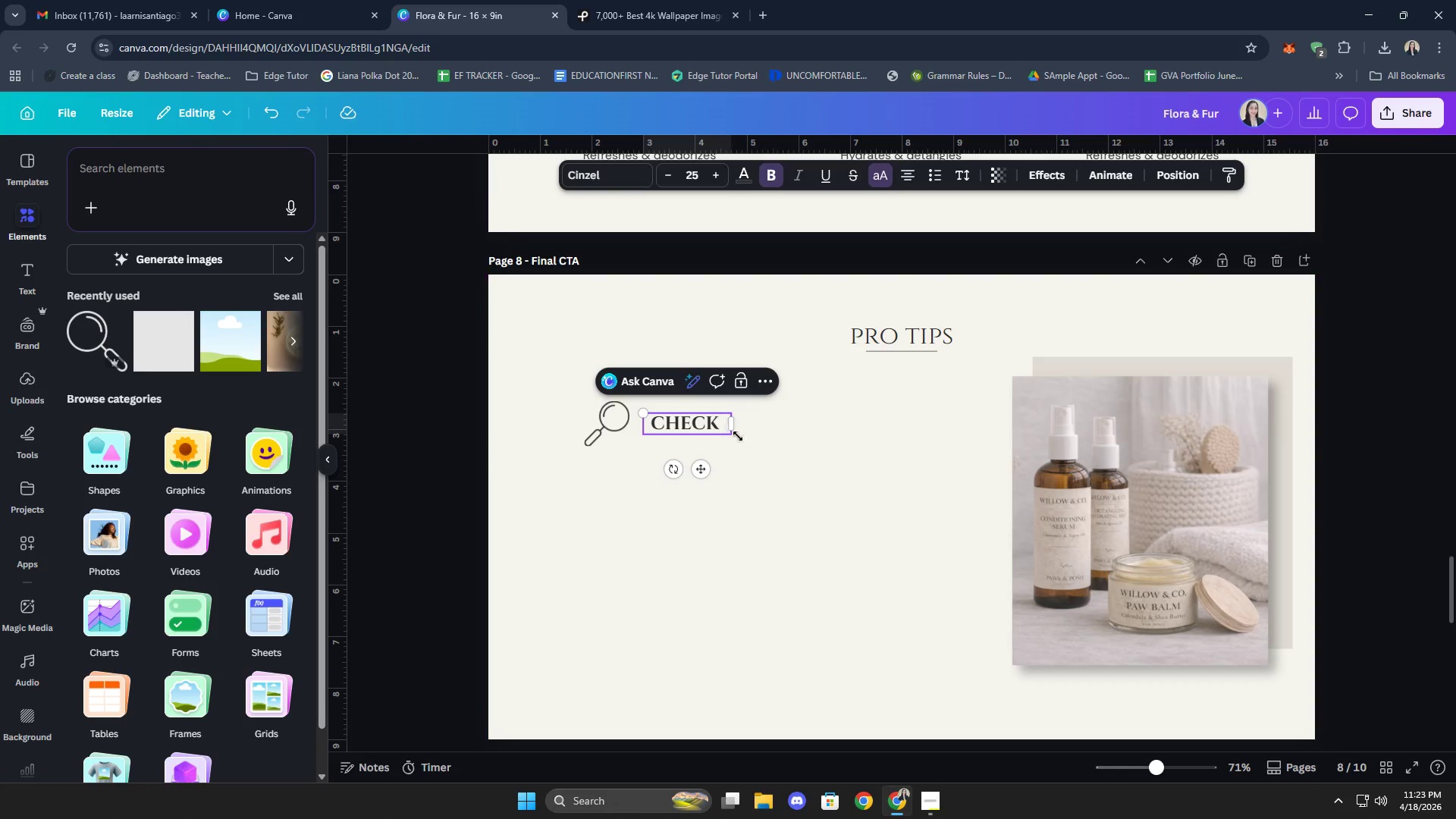 
left_click_drag(start_coordinate=[736, 432], to_coordinate=[836, 433])
 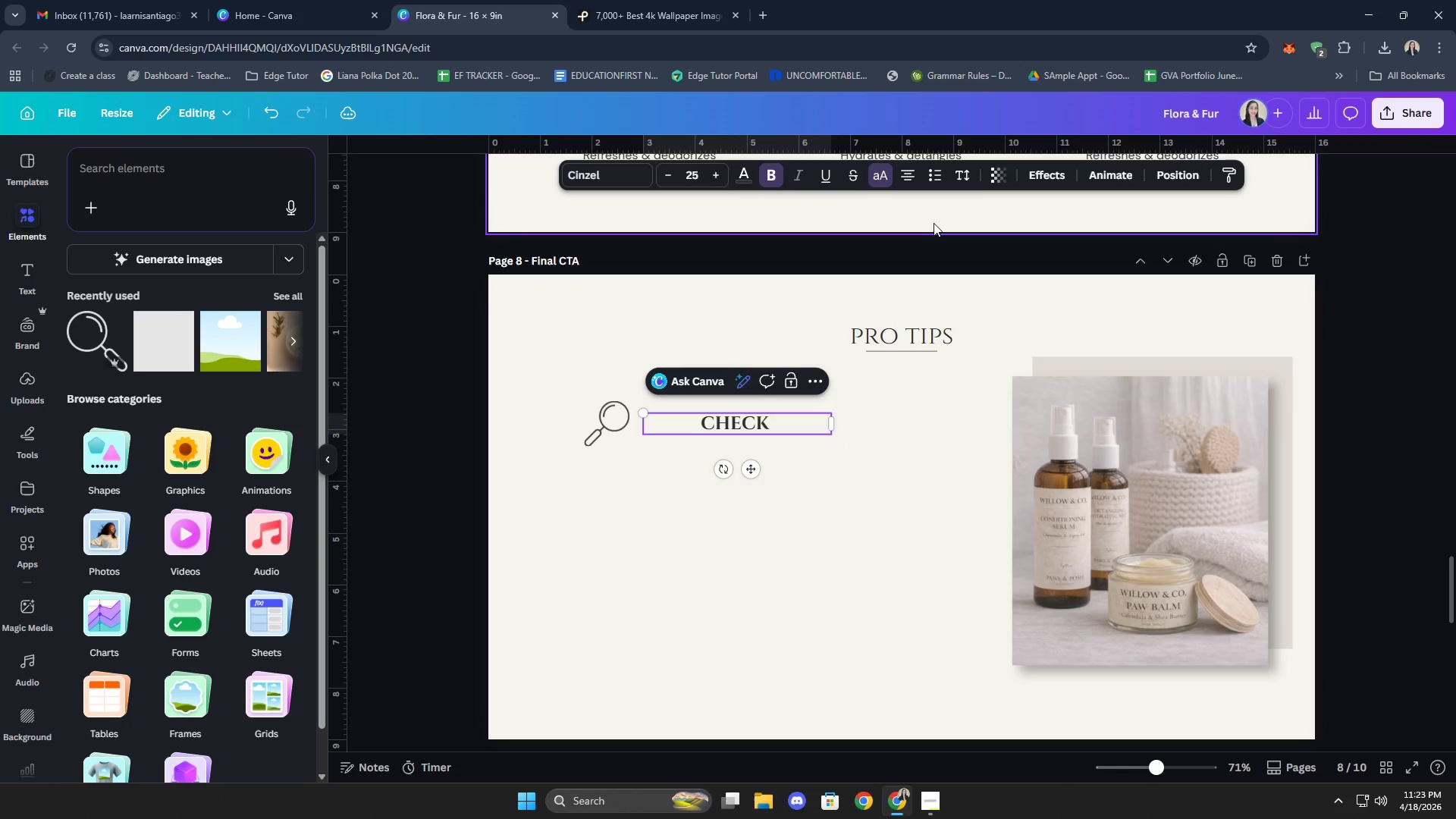 
left_click([914, 174])
 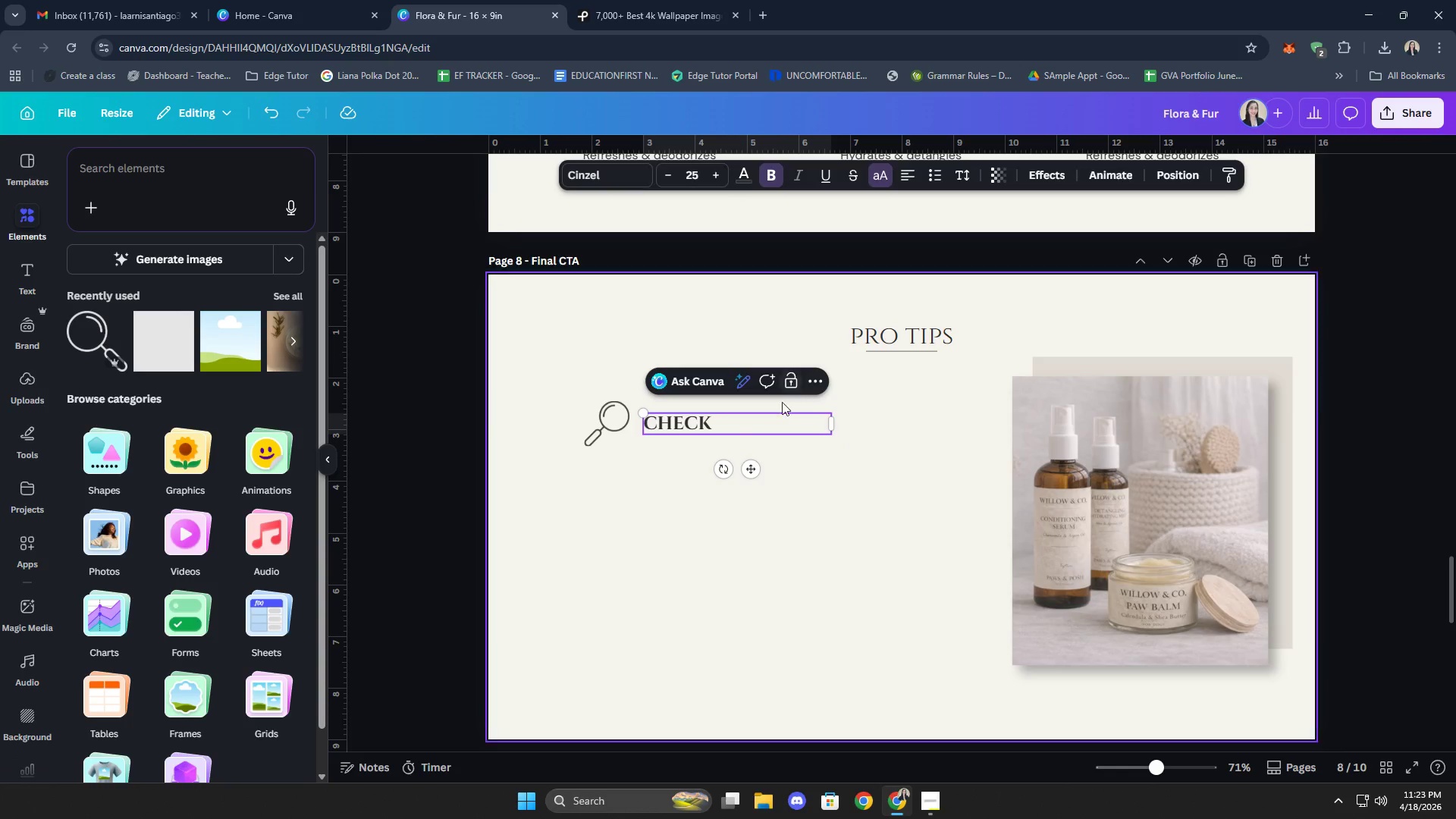 
left_click([740, 427])
 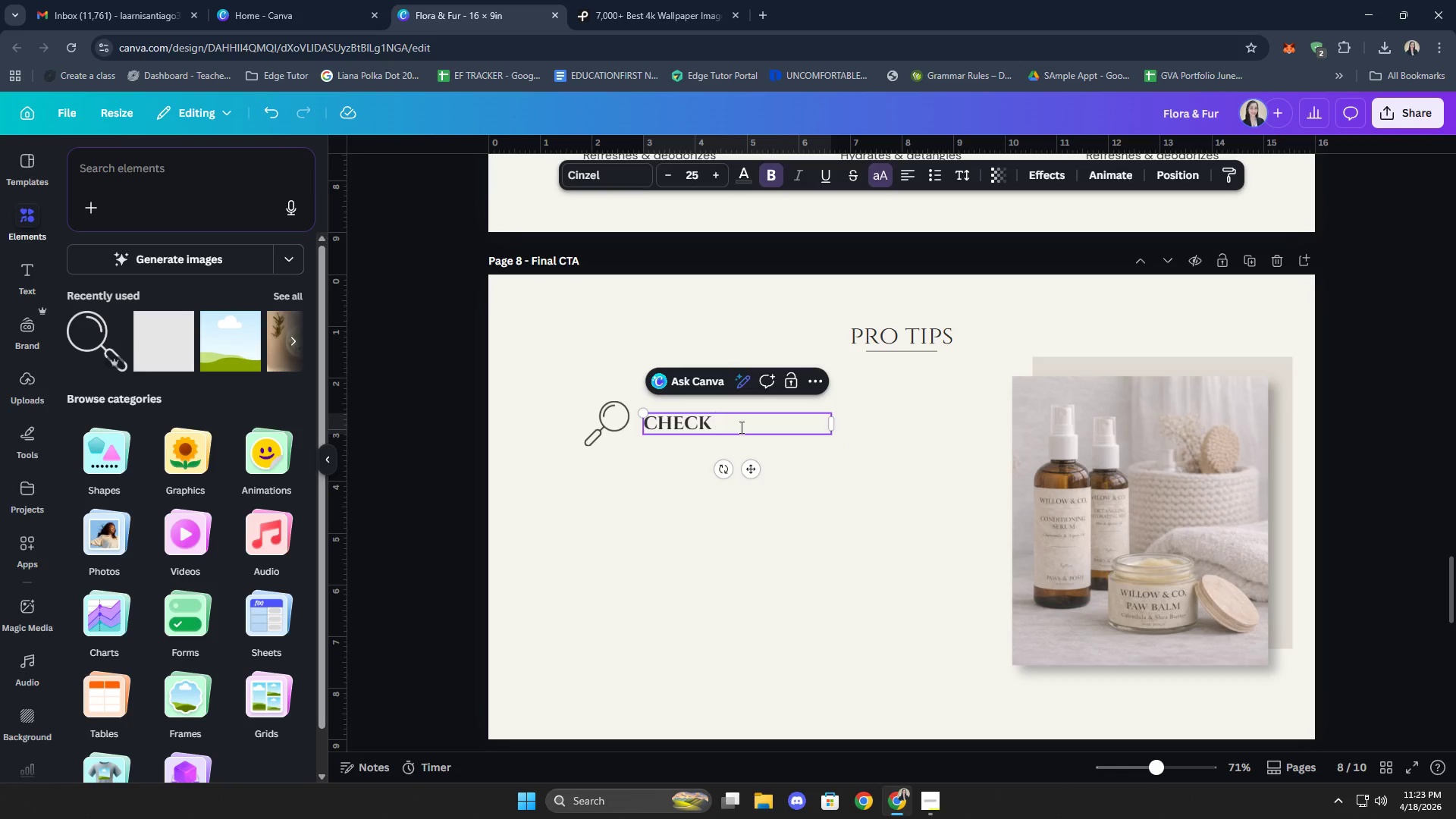 
type(the skin)
 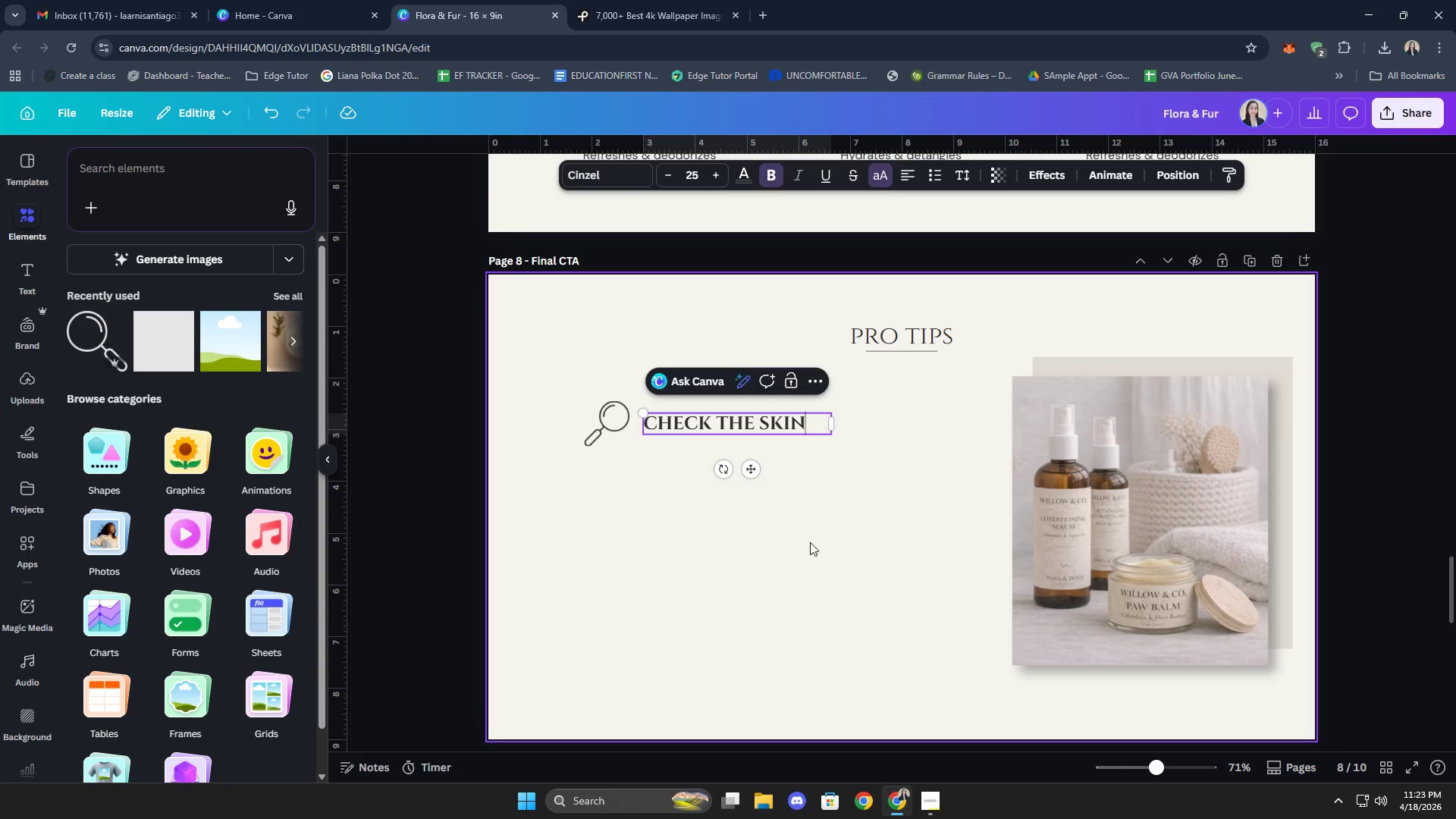 
left_click([783, 590])
 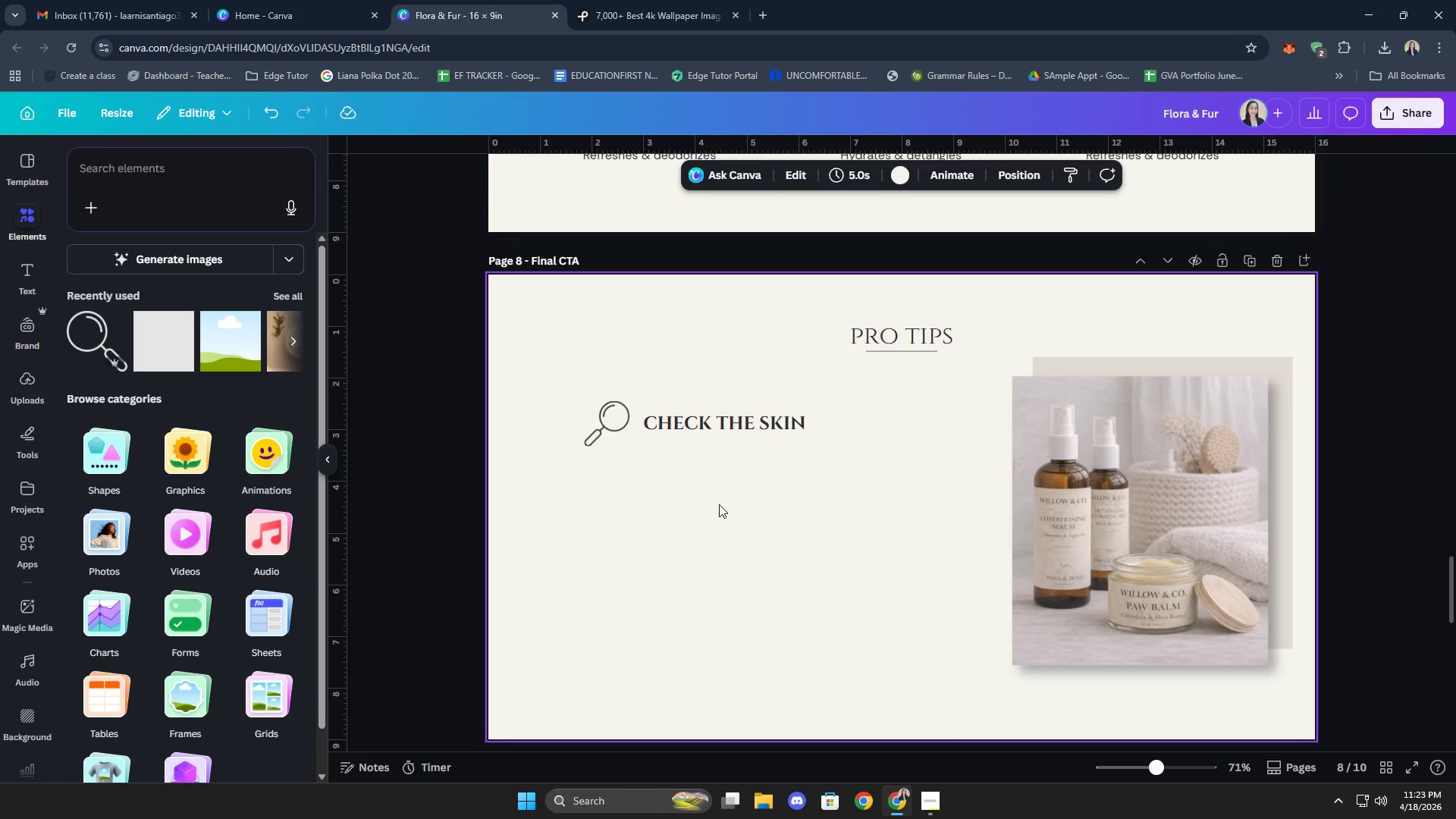 
left_click_drag(start_coordinate=[720, 420], to_coordinate=[723, 413])
 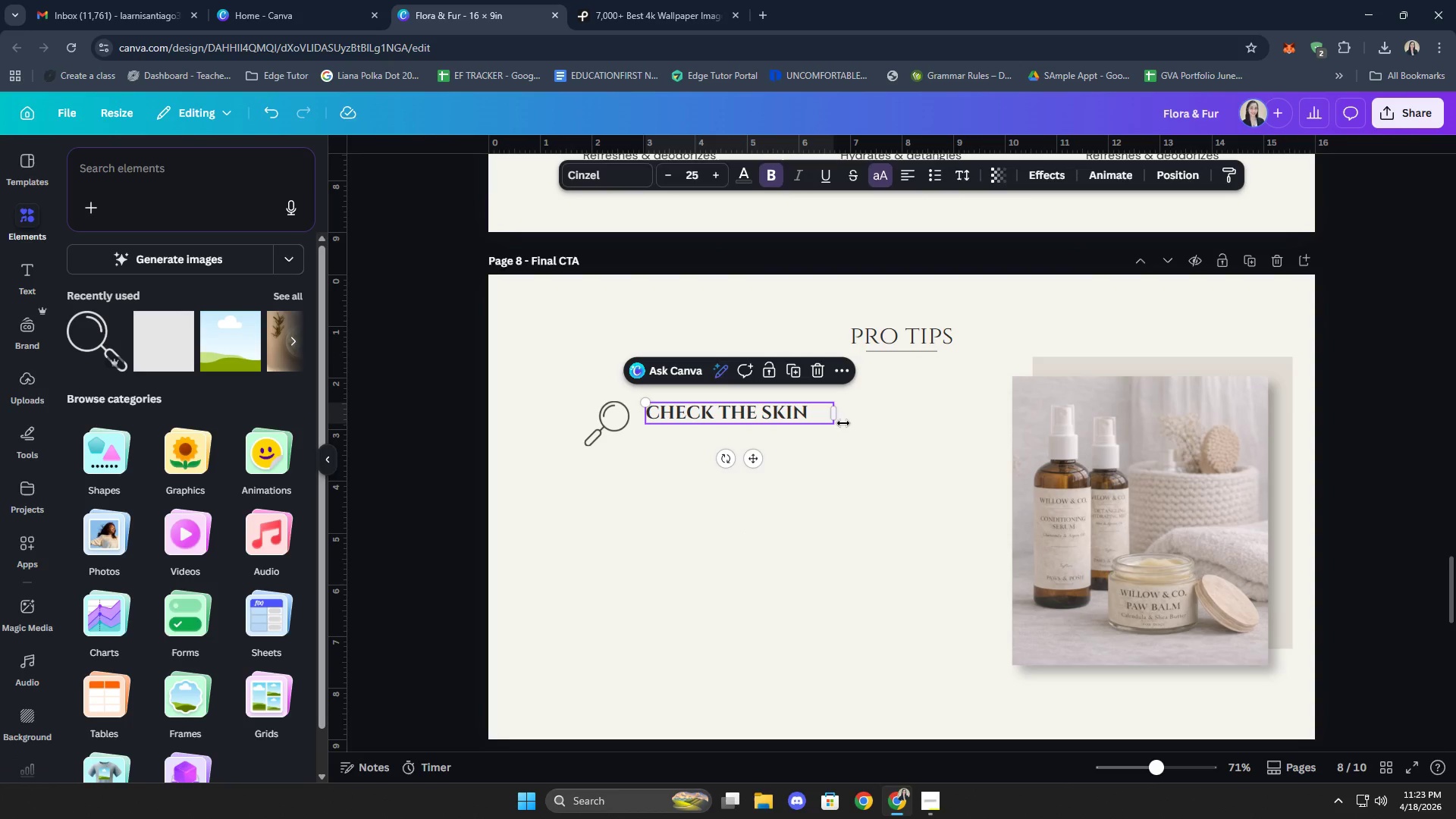 
left_click_drag(start_coordinate=[838, 413], to_coordinate=[816, 412])
 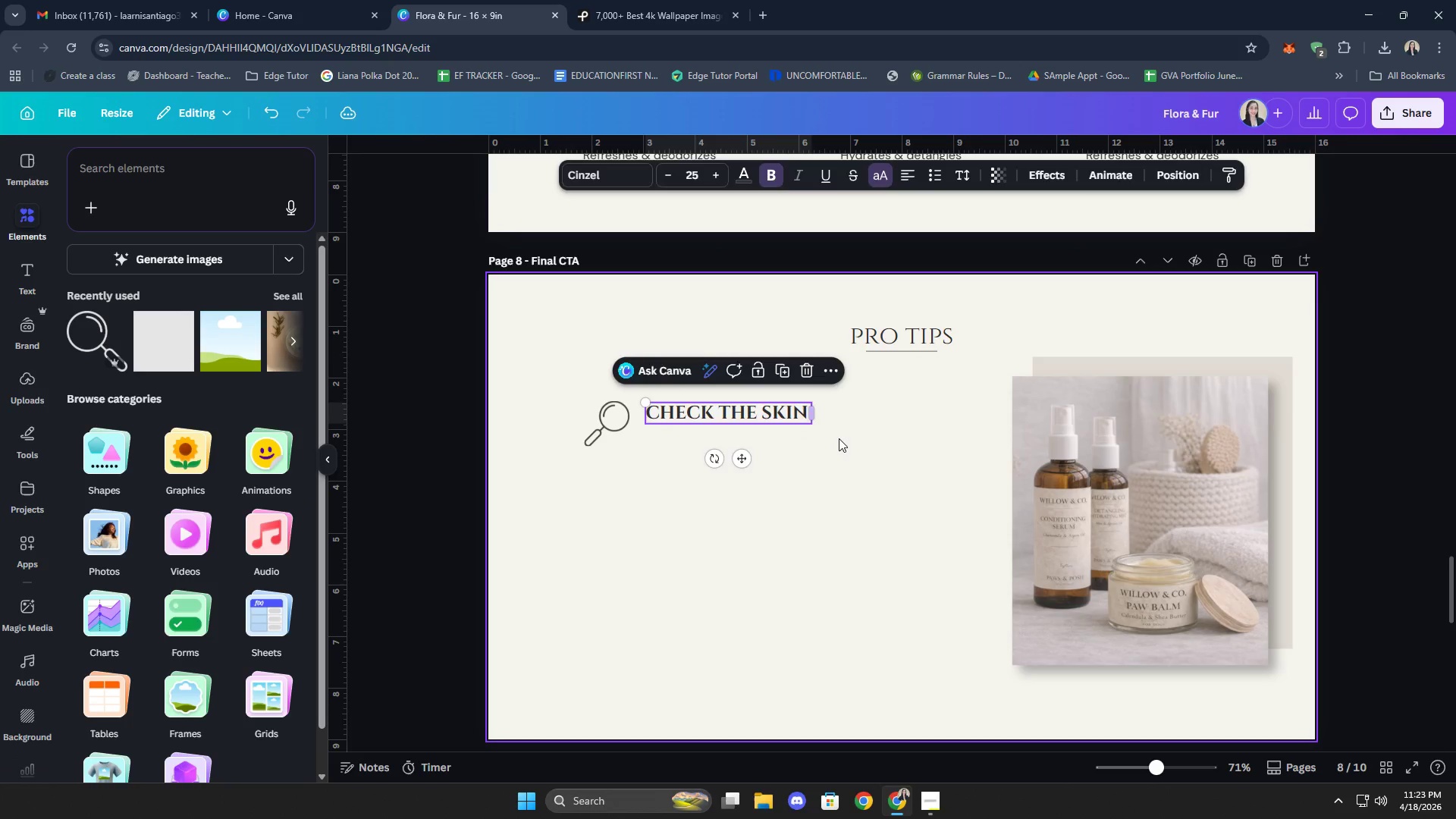 
left_click([839, 438])
 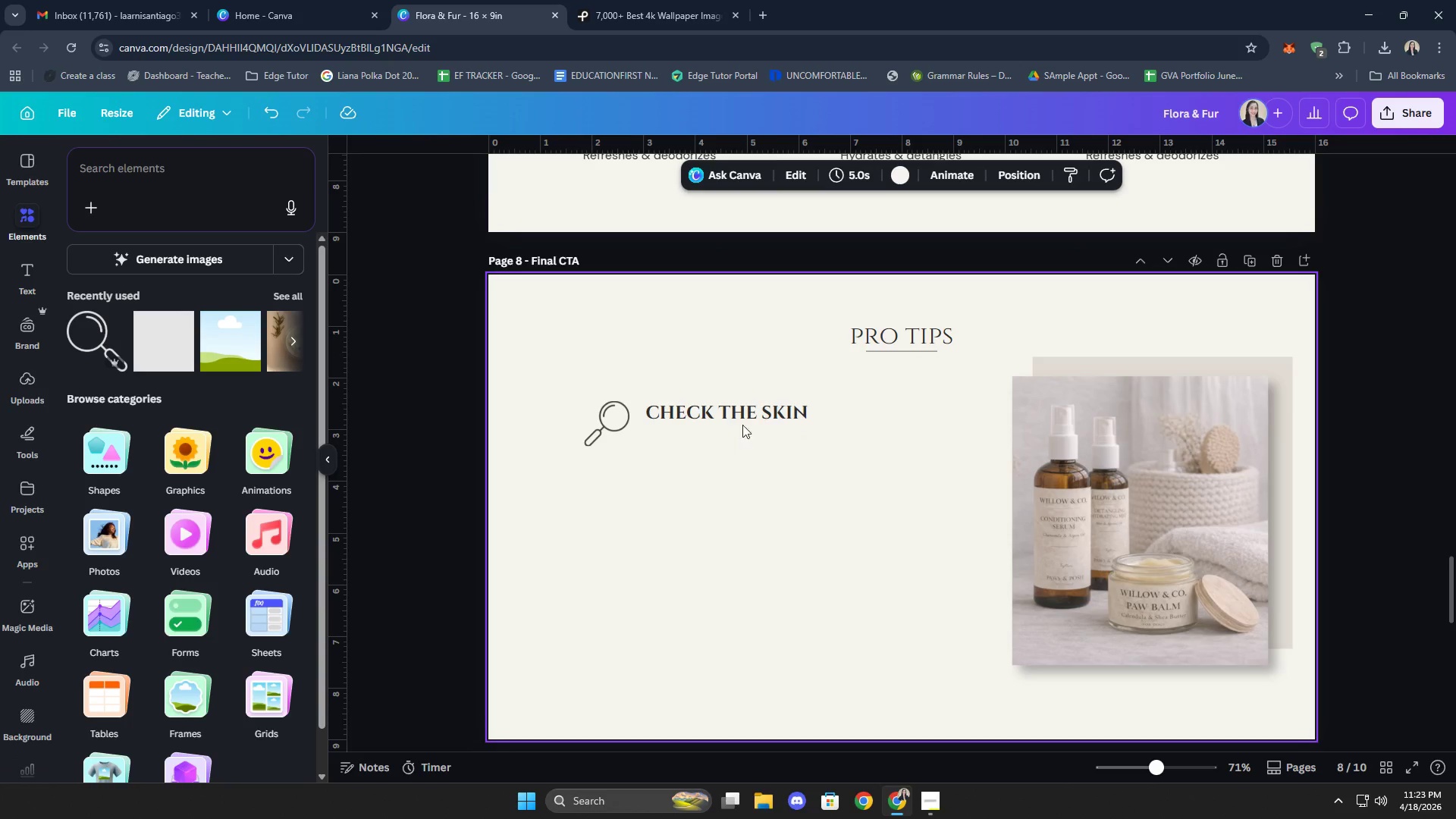 
left_click_drag(start_coordinate=[743, 411], to_coordinate=[747, 415])
 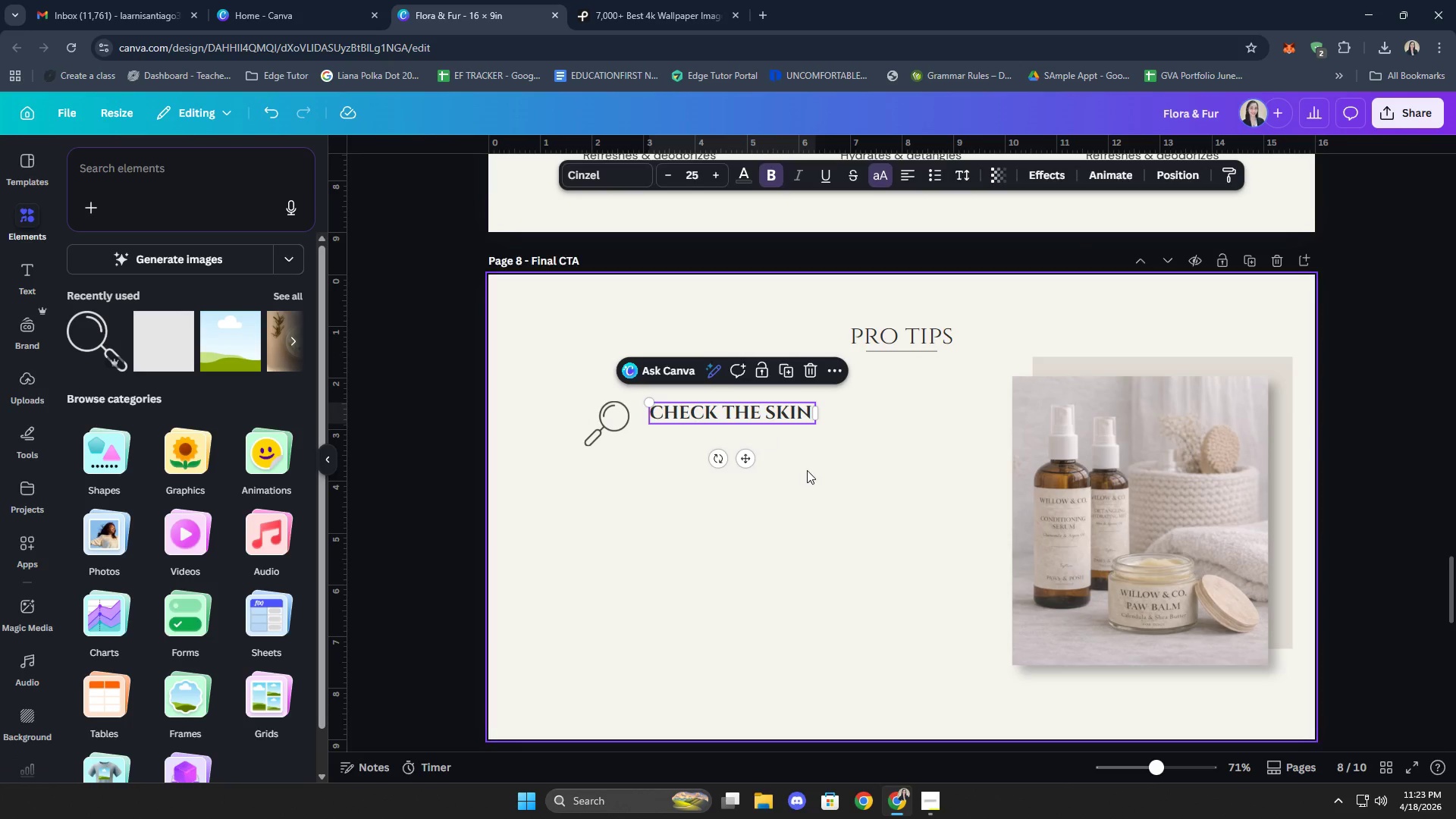 
left_click([807, 470])
 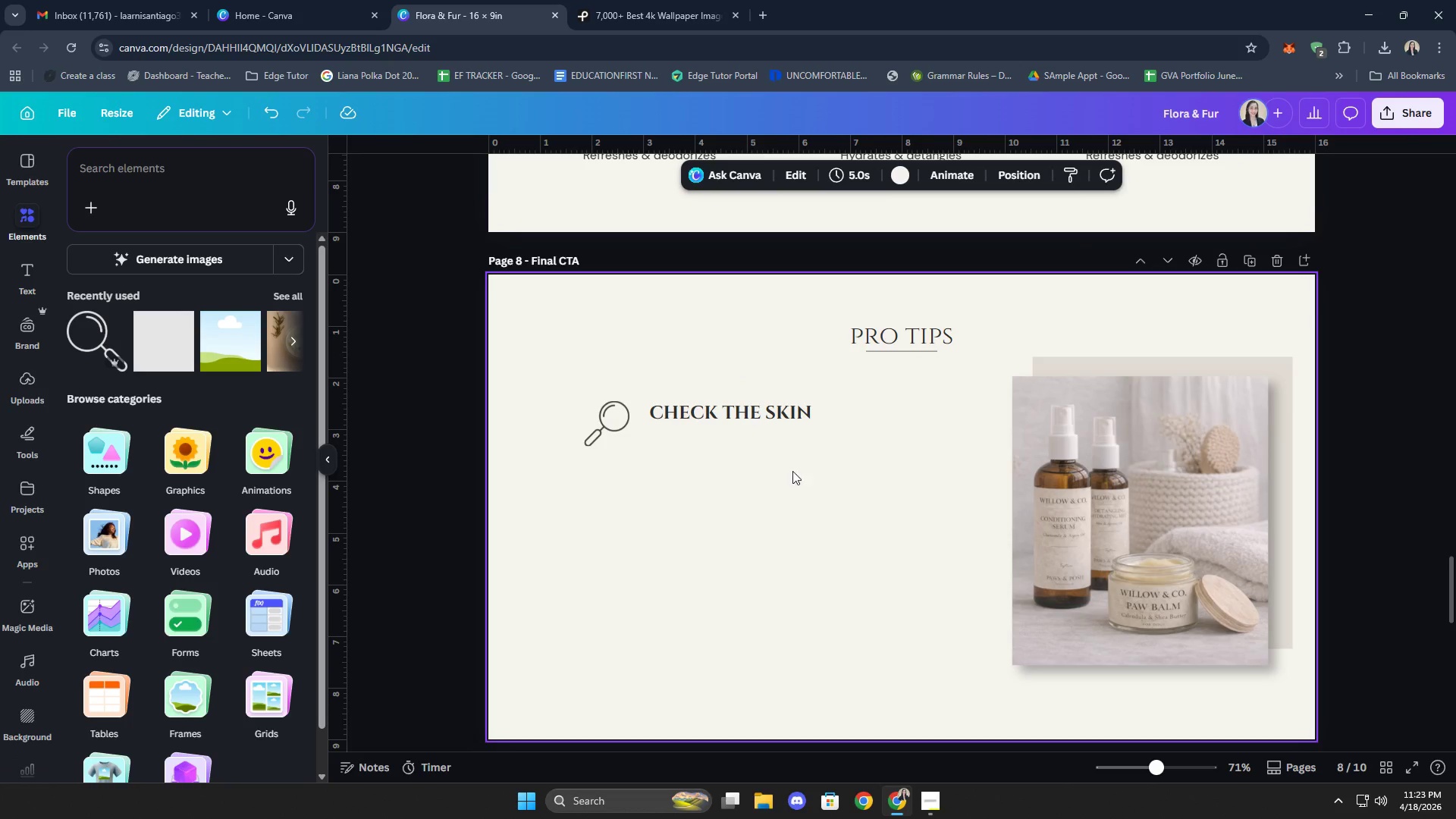 
left_click_drag(start_coordinate=[614, 425], to_coordinate=[615, 421])
 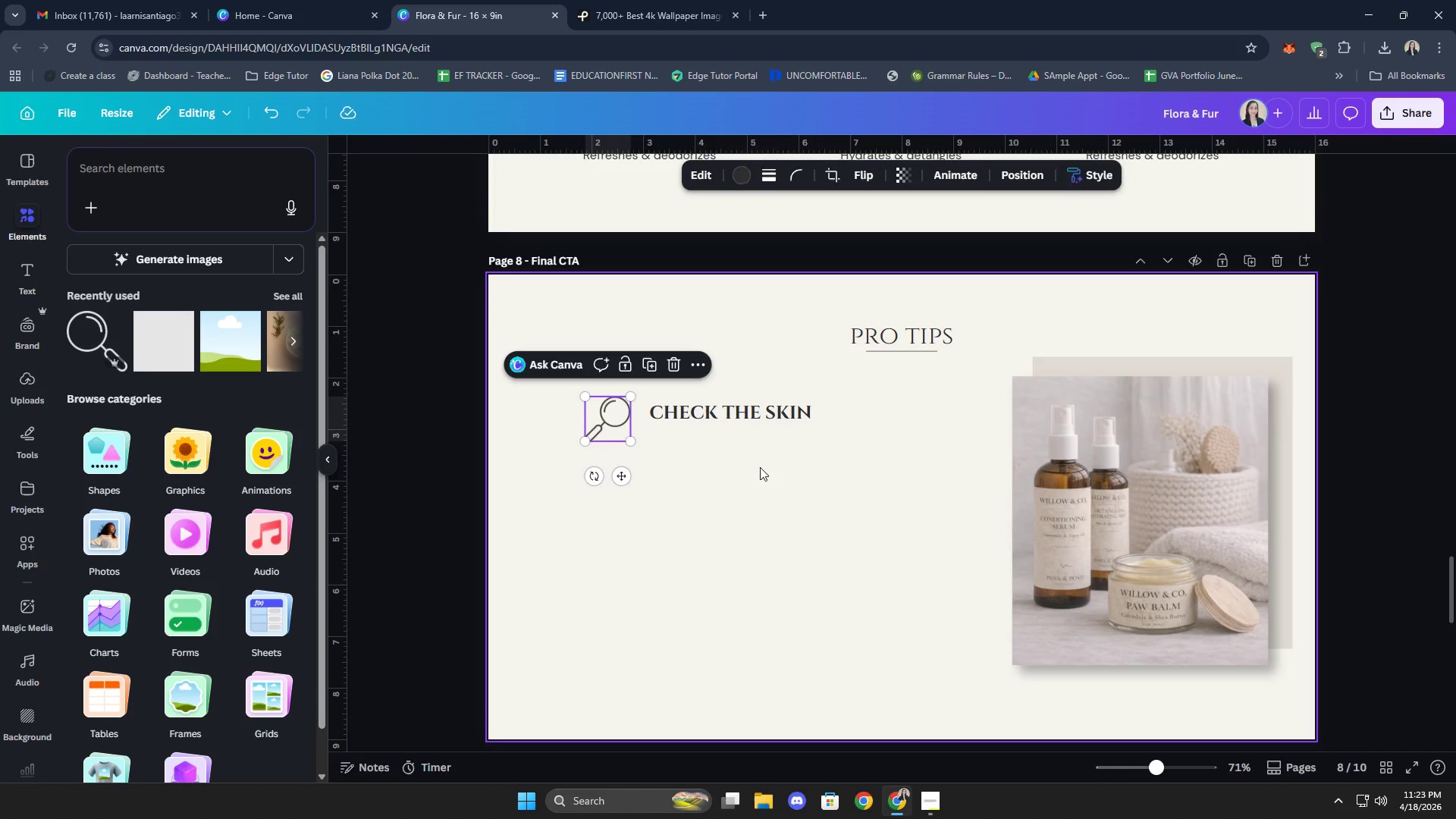 
left_click([767, 467])
 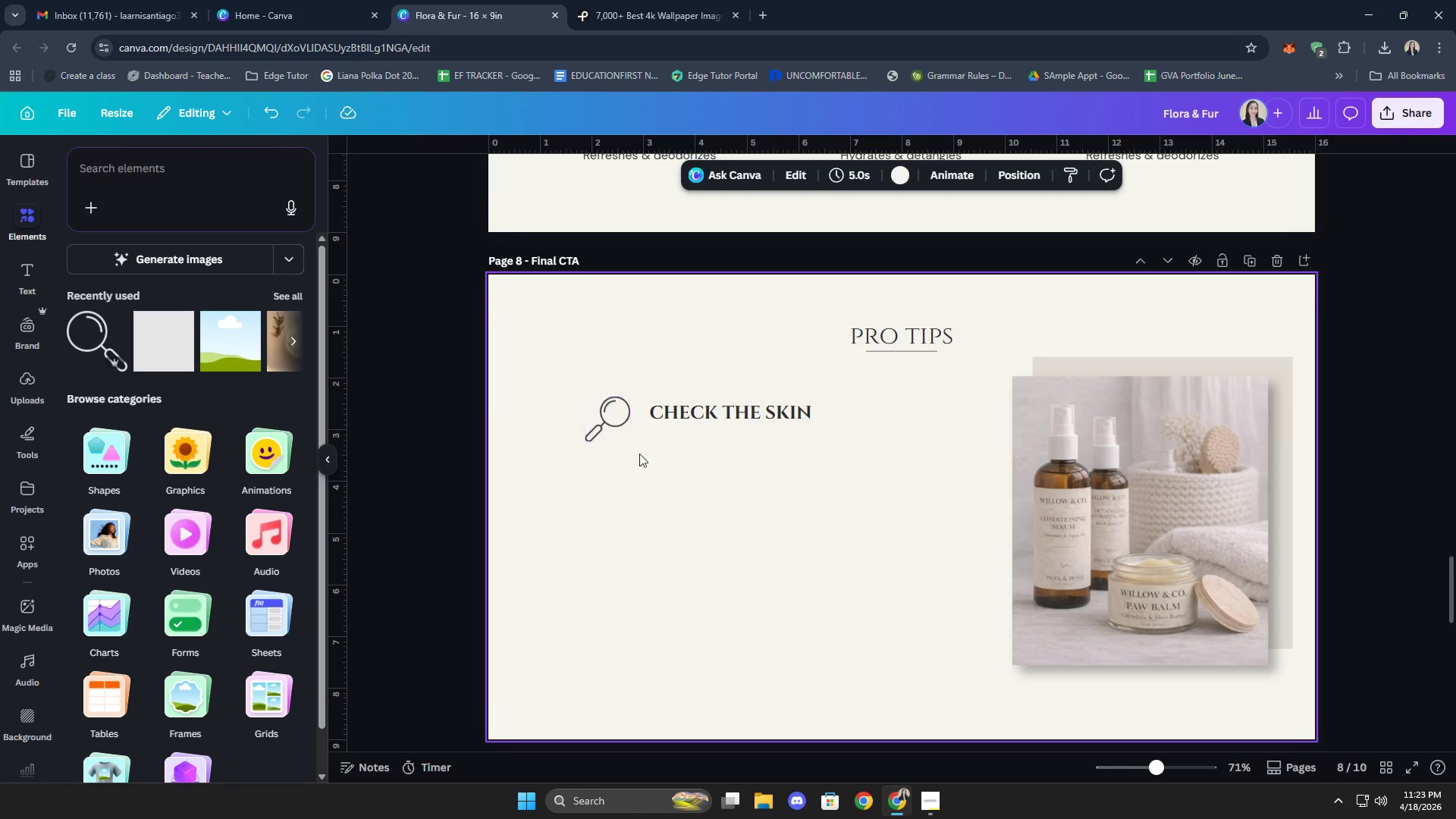 
scroll: coordinate [263, 403], scroll_direction: up, amount: 1.0
 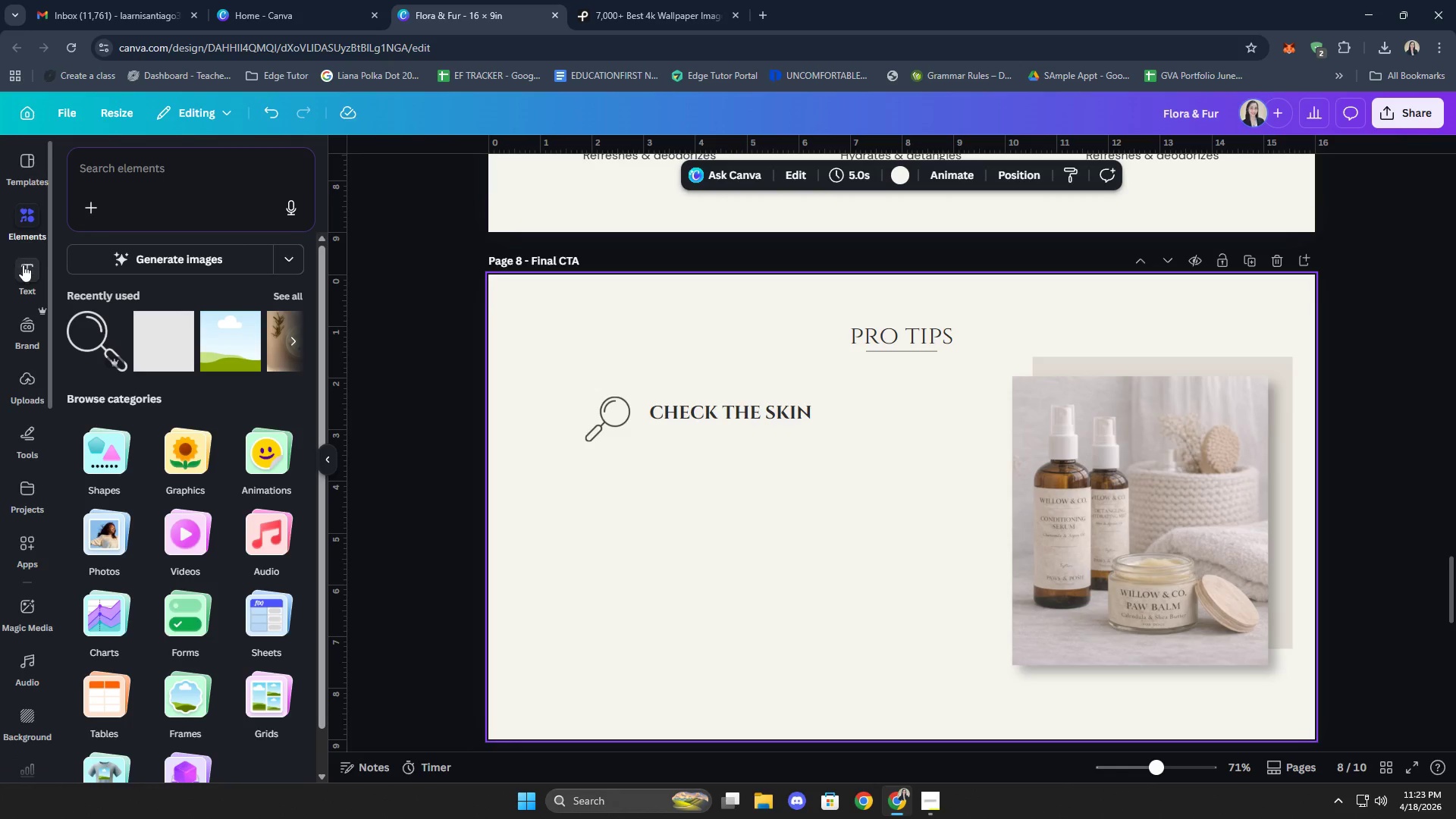 
left_click([23, 268])
 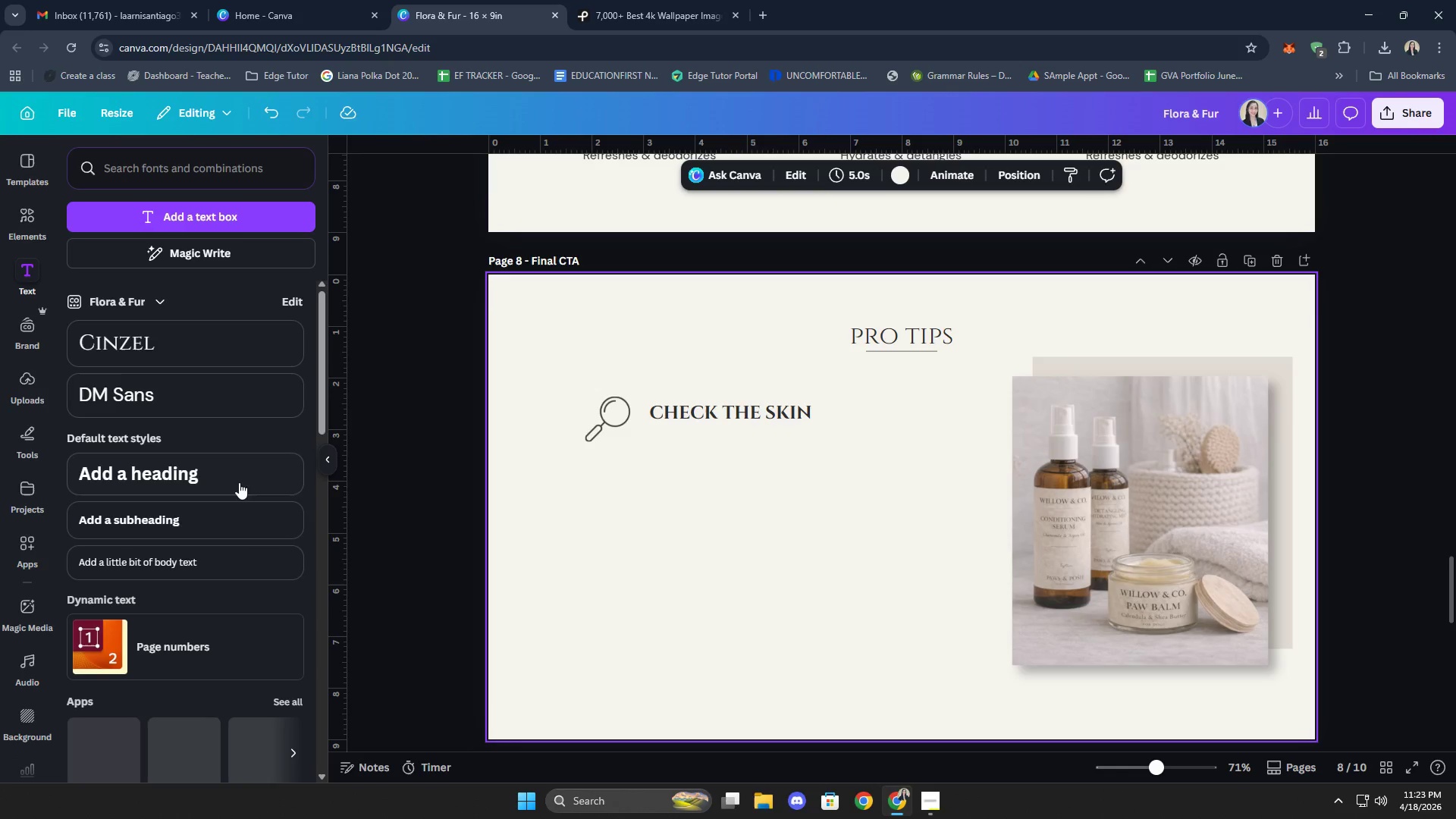 
scroll: coordinate [751, 579], scroll_direction: up, amount: 8.0
 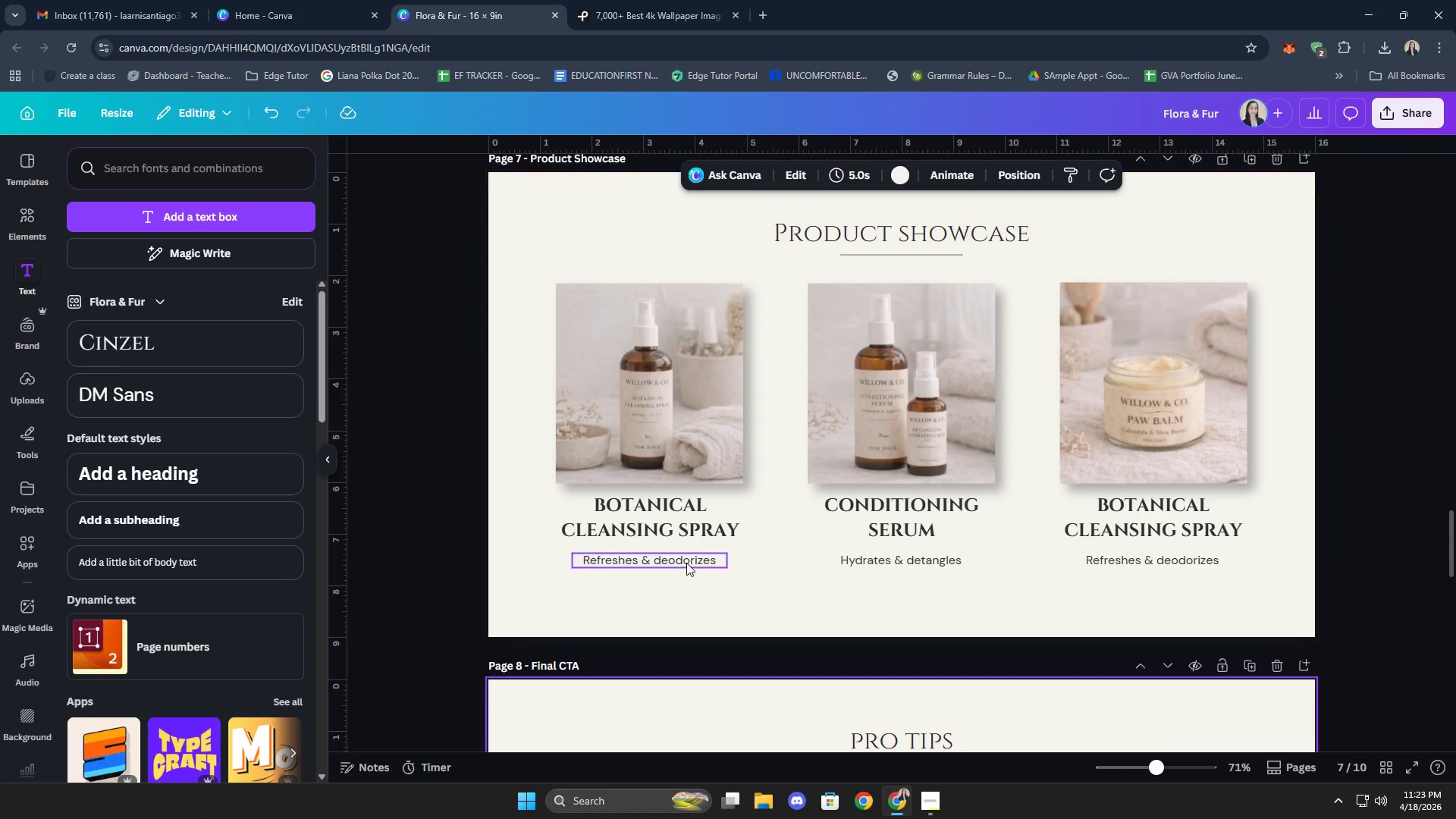 
left_click([686, 562])
 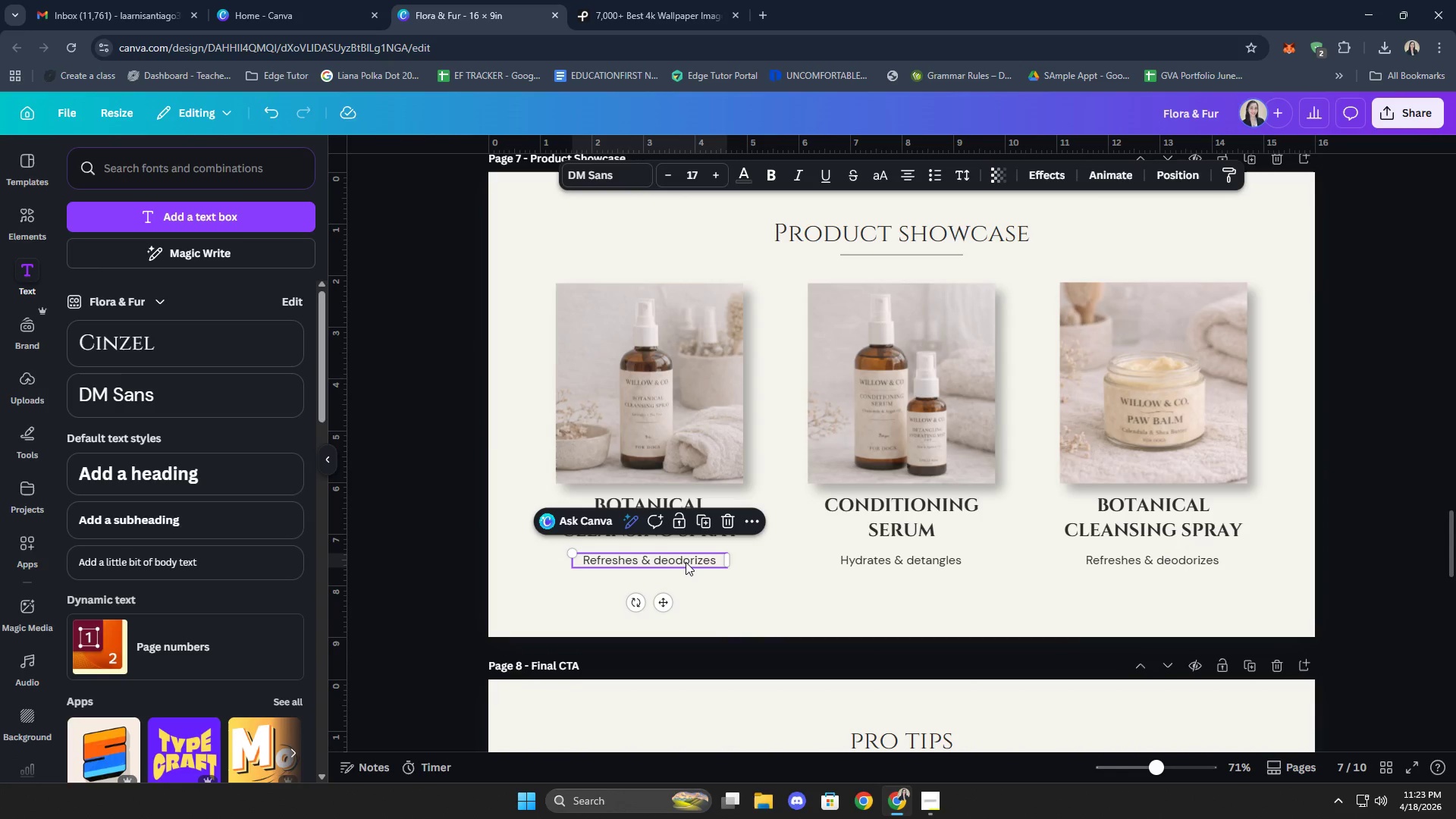 
key(Control+C)
 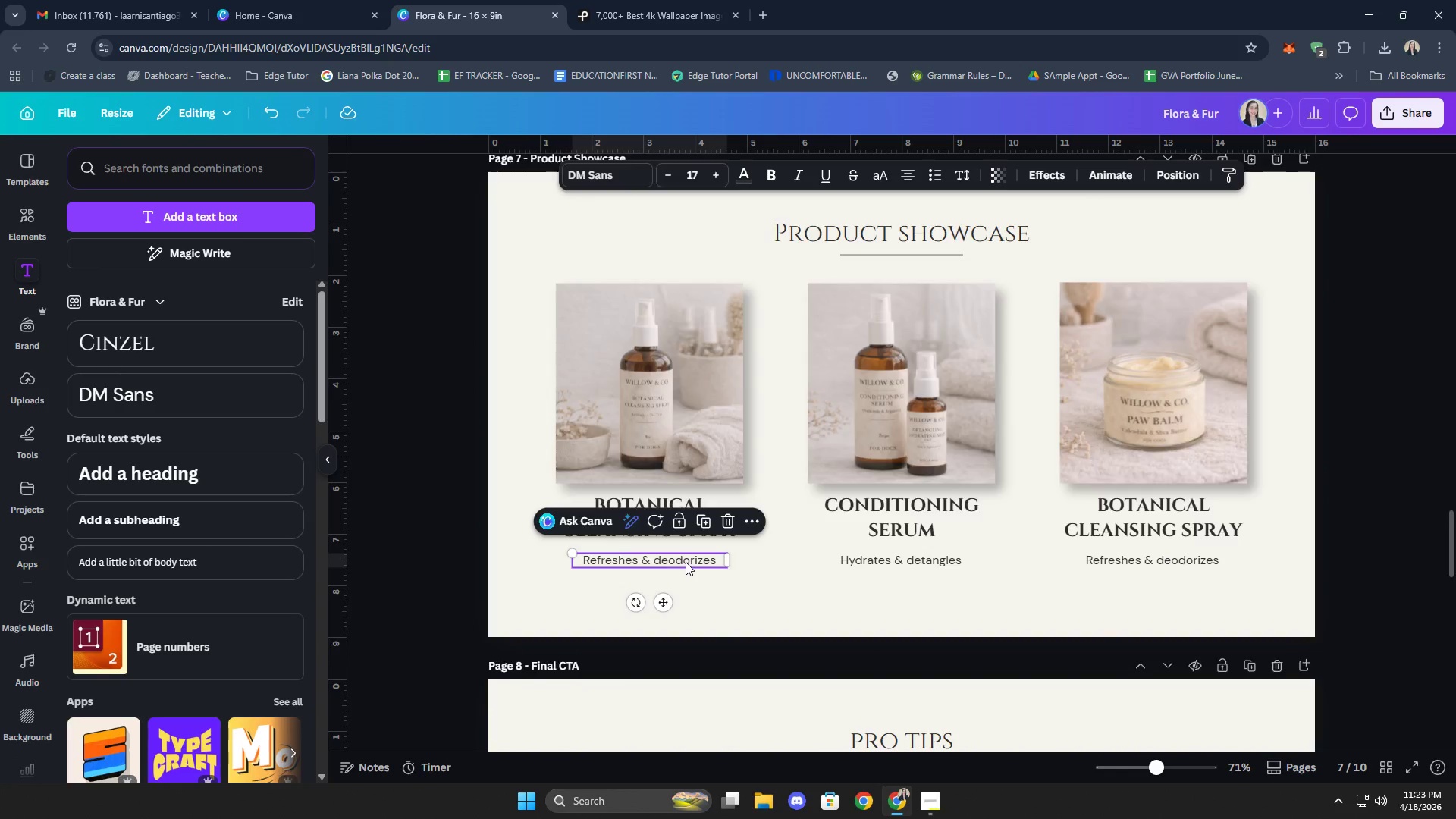 
scroll: coordinate [701, 576], scroll_direction: down, amount: 7.0
 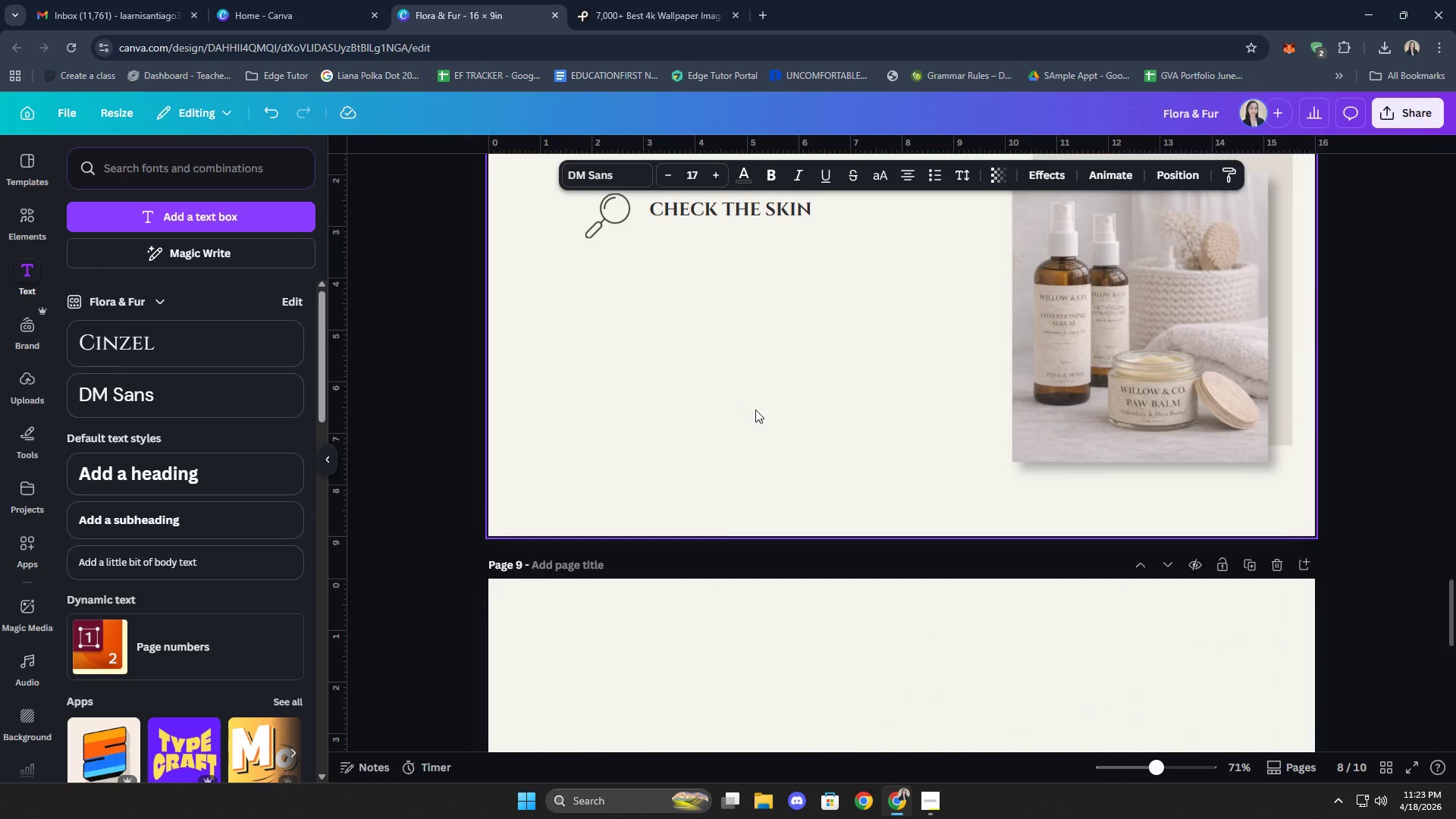 
left_click([714, 419])
 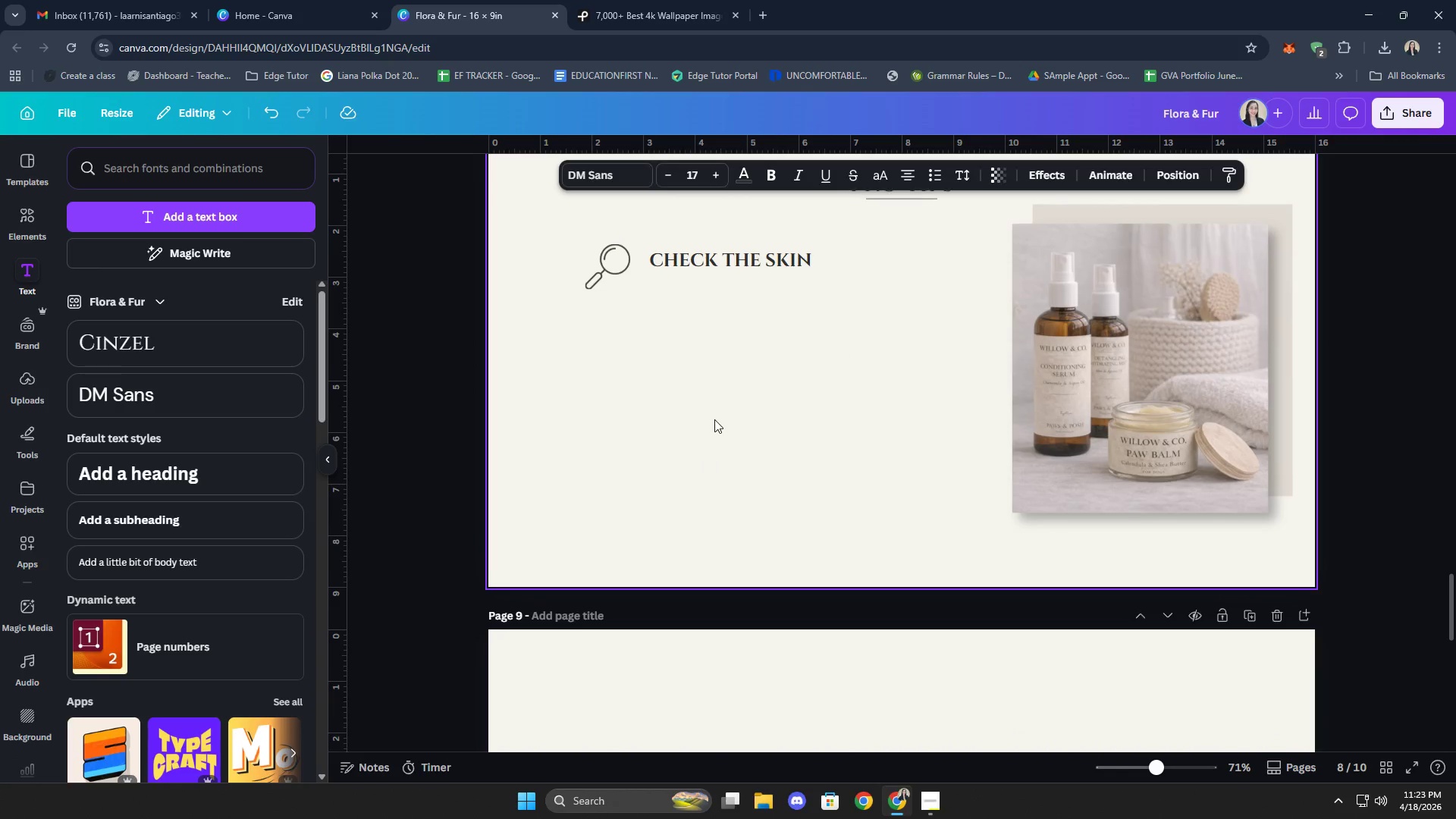 
key(Control+ControlLeft)
 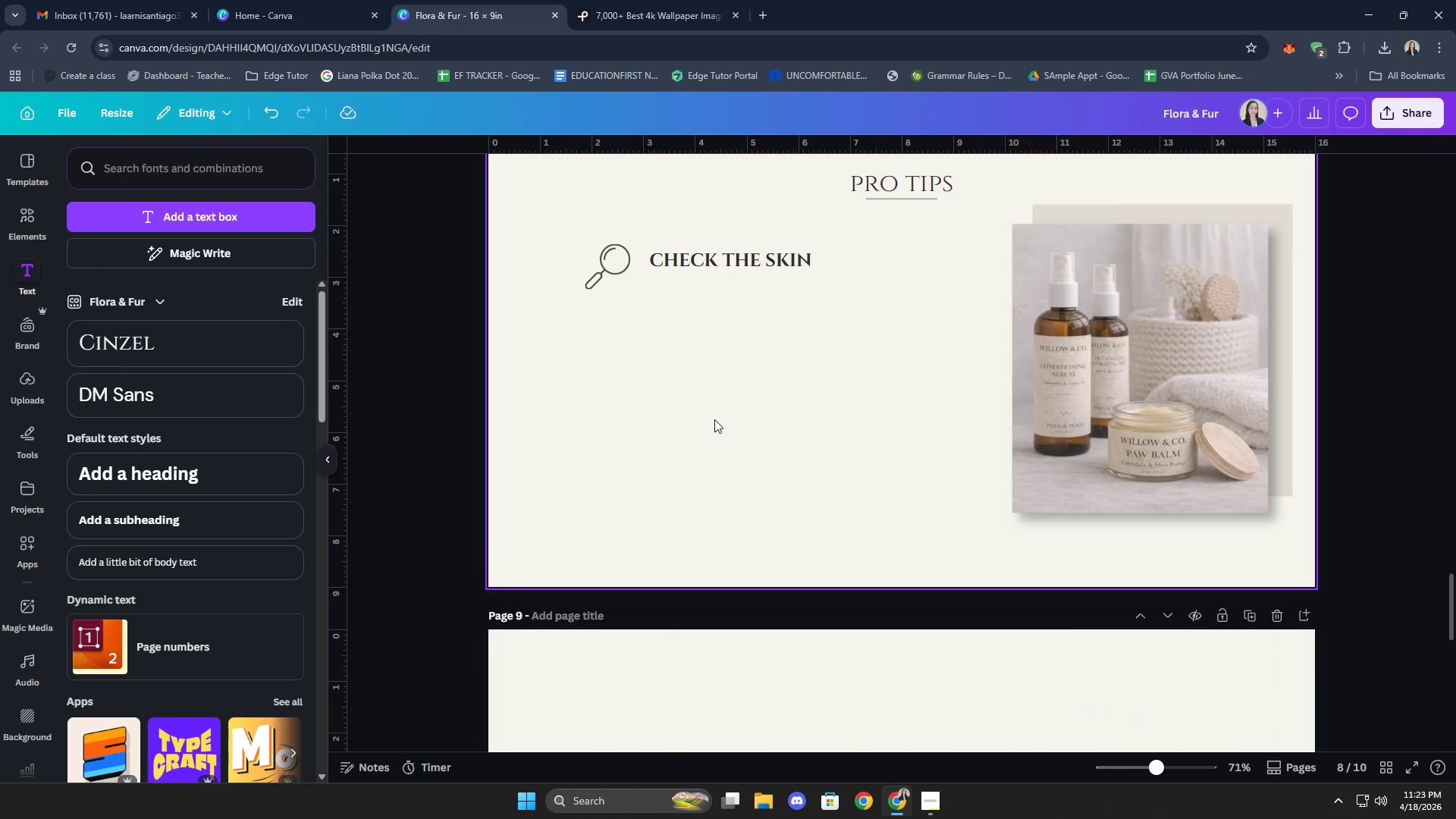 
scroll: coordinate [792, 463], scroll_direction: up, amount: 1.0
 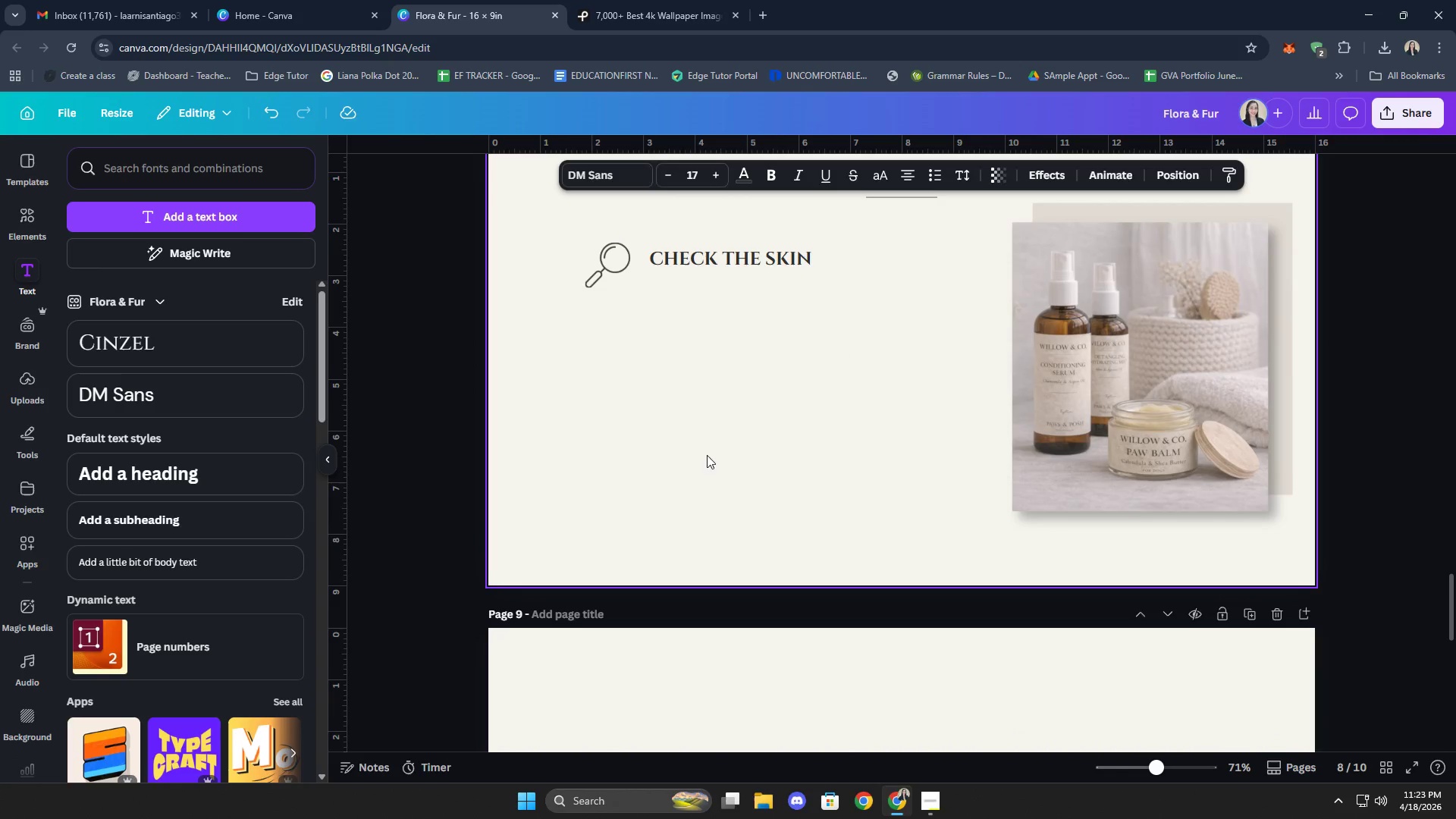 
key(Control+V)
 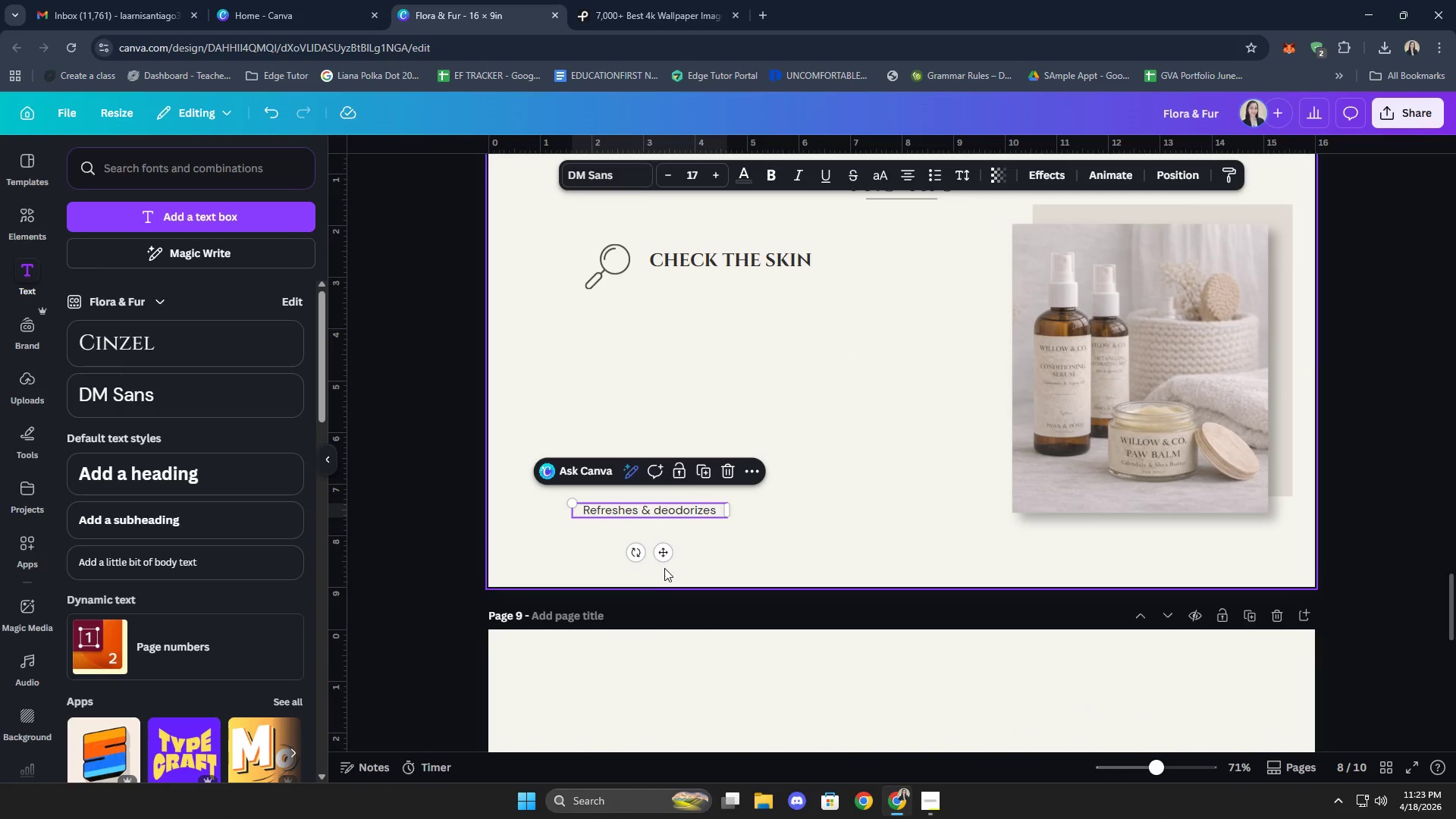 
left_click_drag(start_coordinate=[663, 556], to_coordinate=[740, 334])
 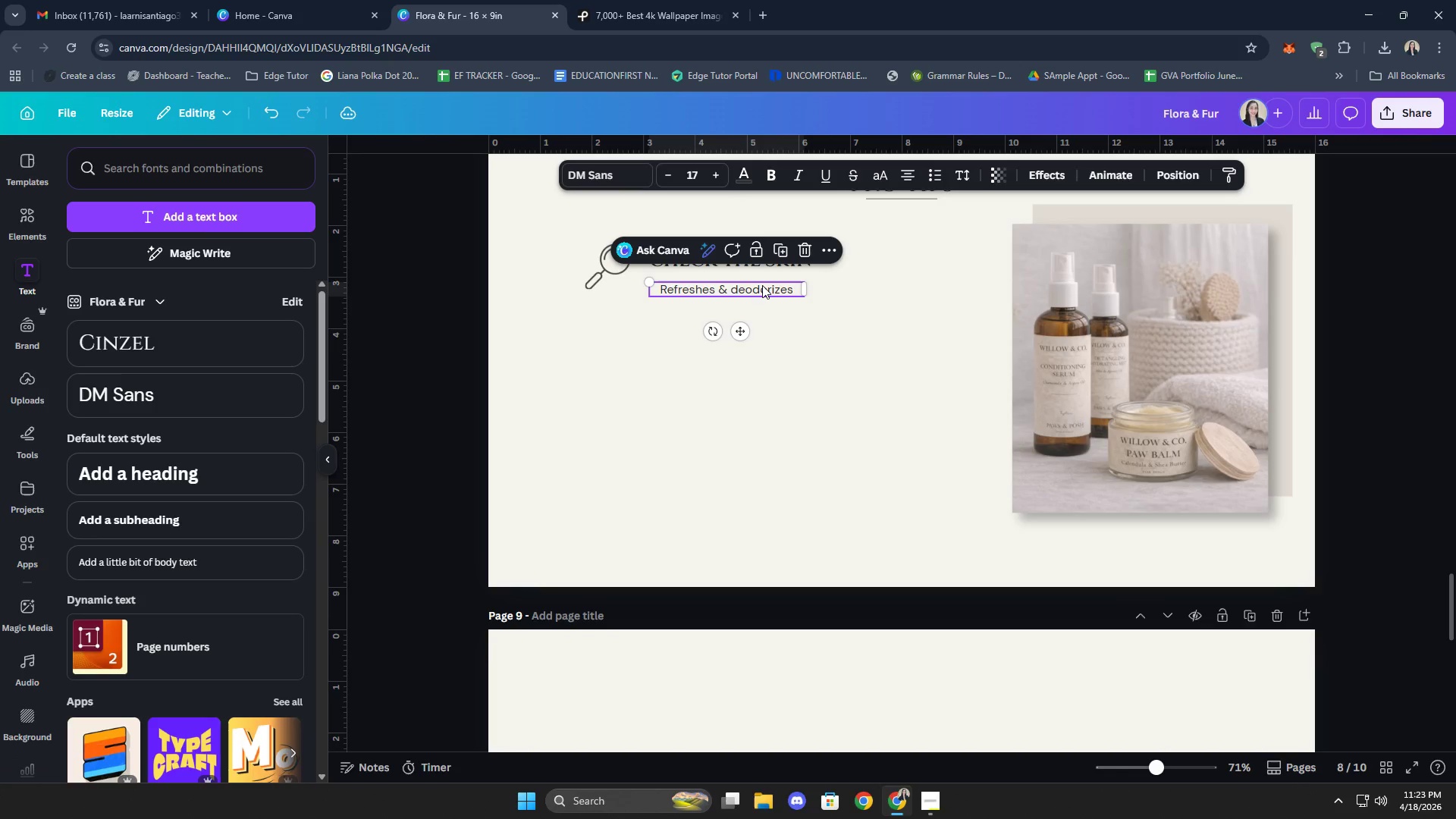 
left_click([762, 285])
 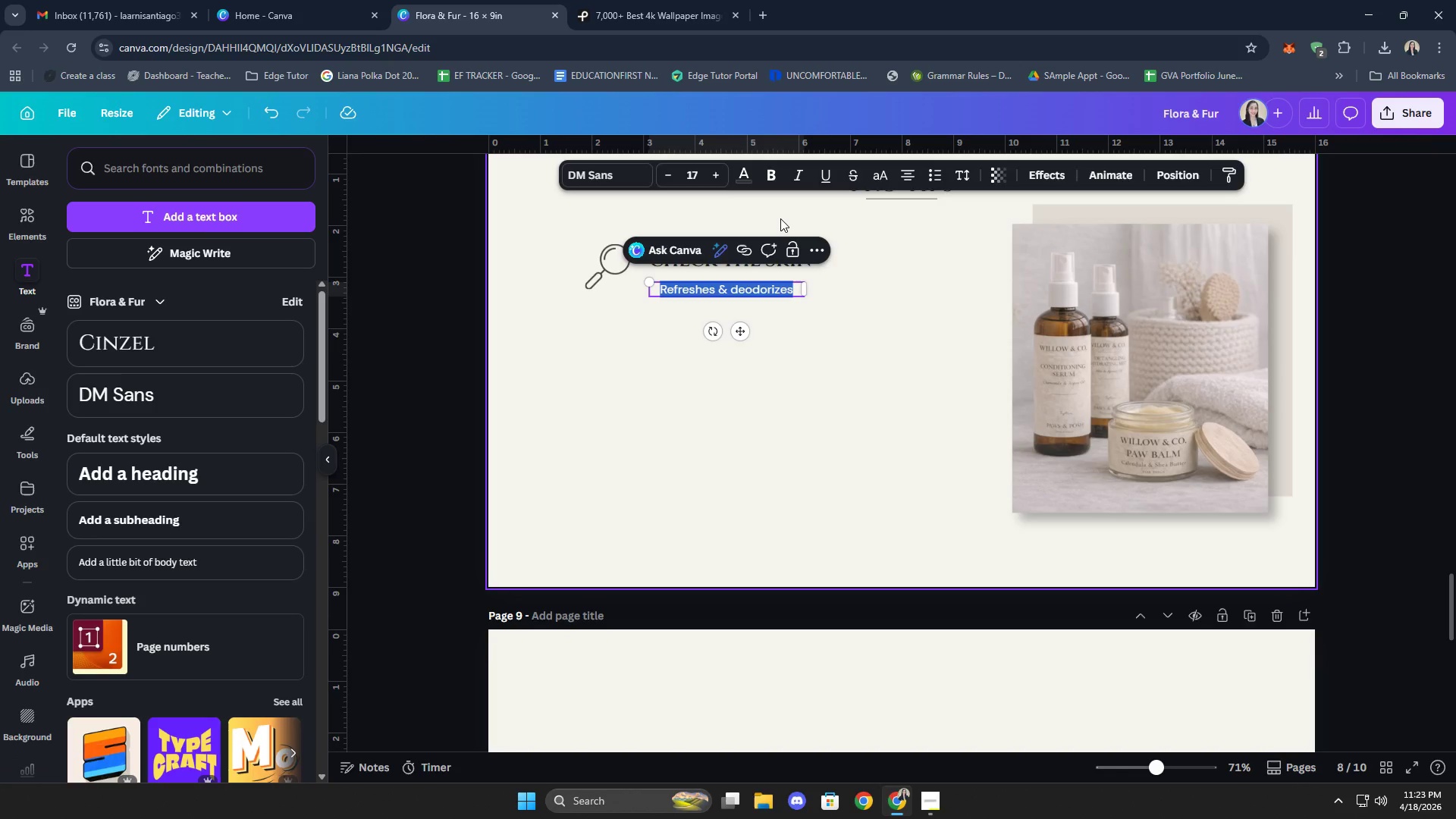 
type(Before grooming, inspect your pet's )
 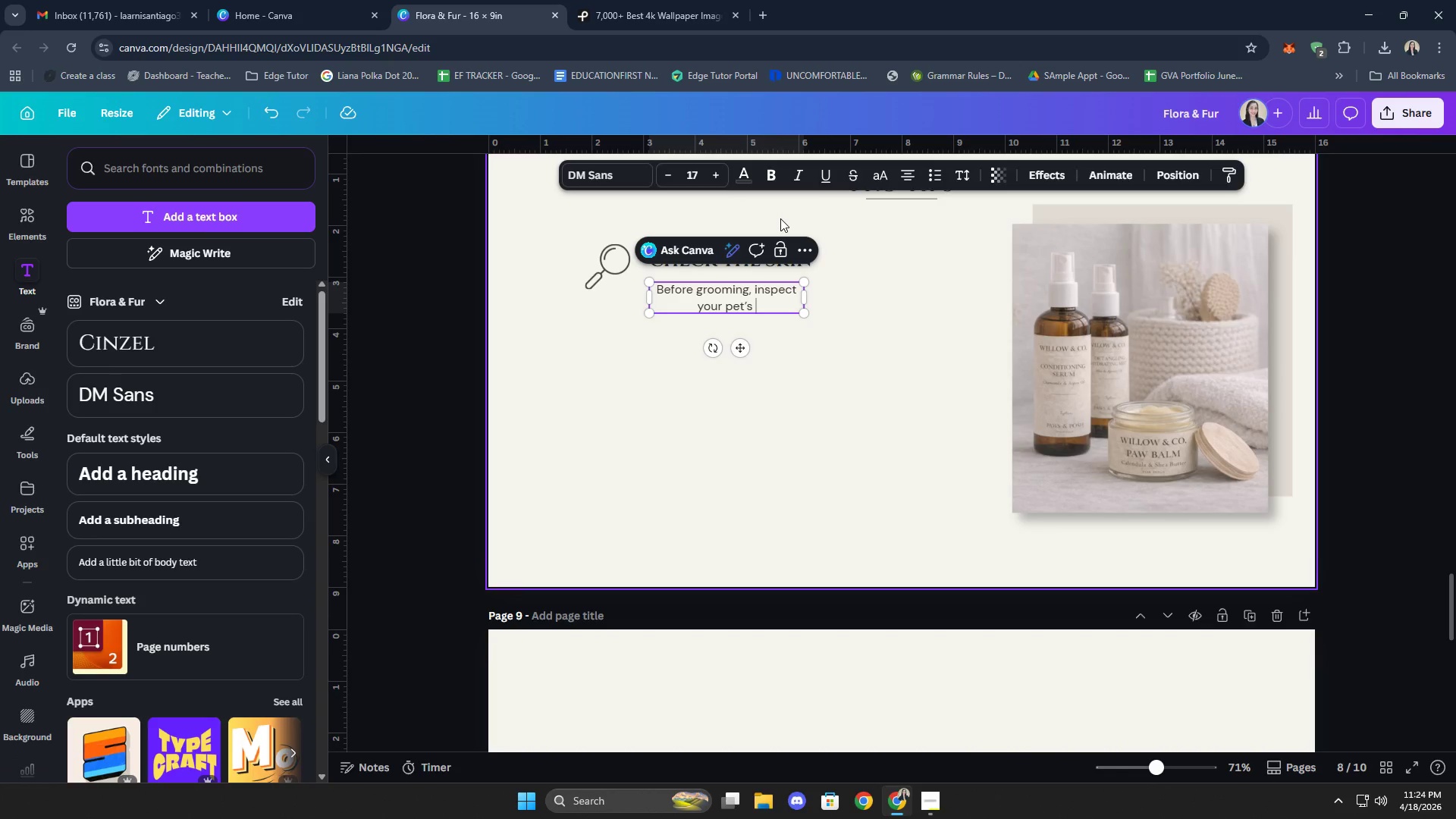 
wait(7.14)
 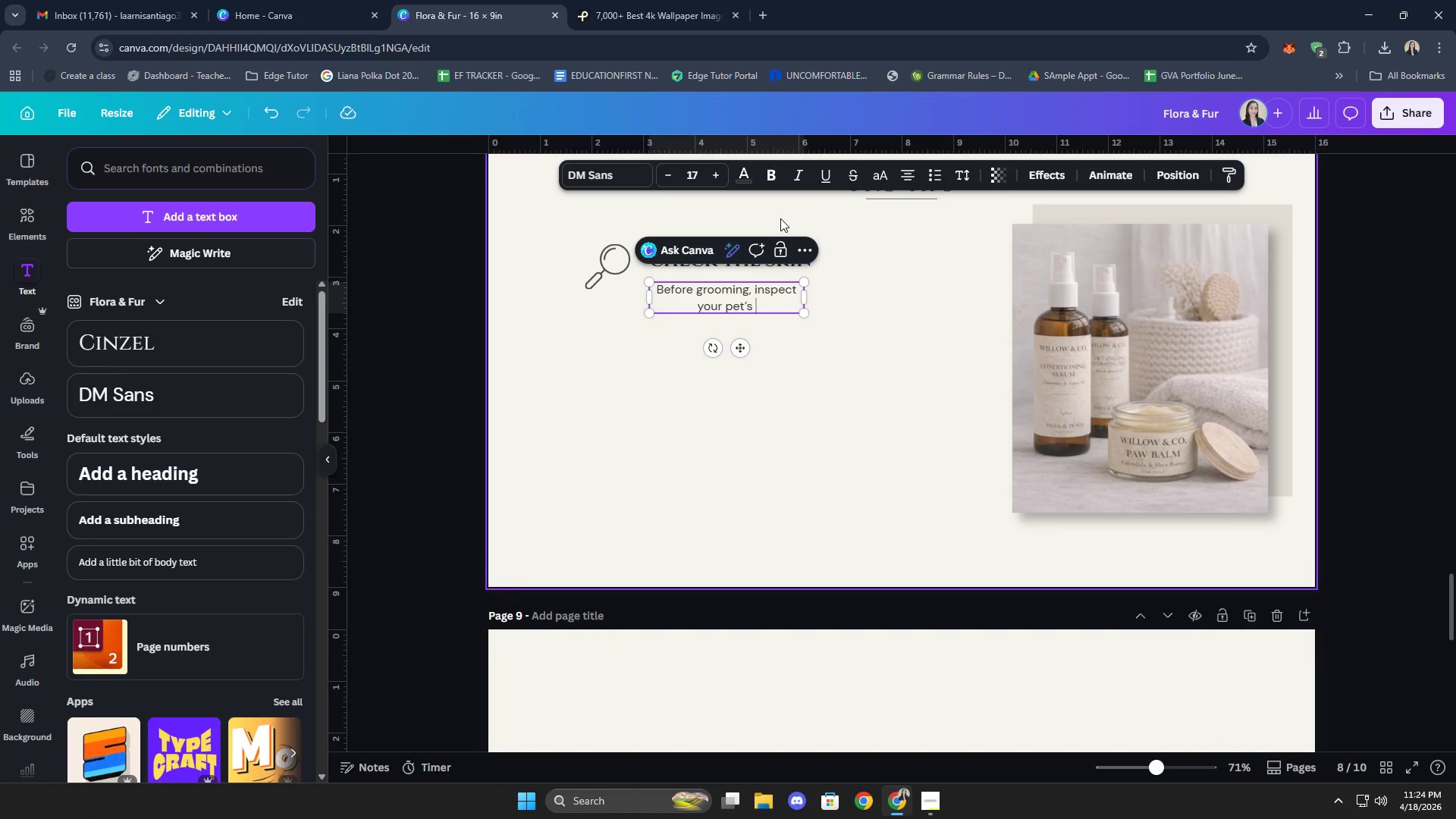 
type(skin for dryness, ii)
key(Backspace)
type(rritaito)
key(Backspace)
key(Backspace)
type(ti)
key(Backspace)
key(Backspace)
key(Backspace)
type(tion, or sene)
key(Backspace)
type(sitiven)
key(Backspace)
 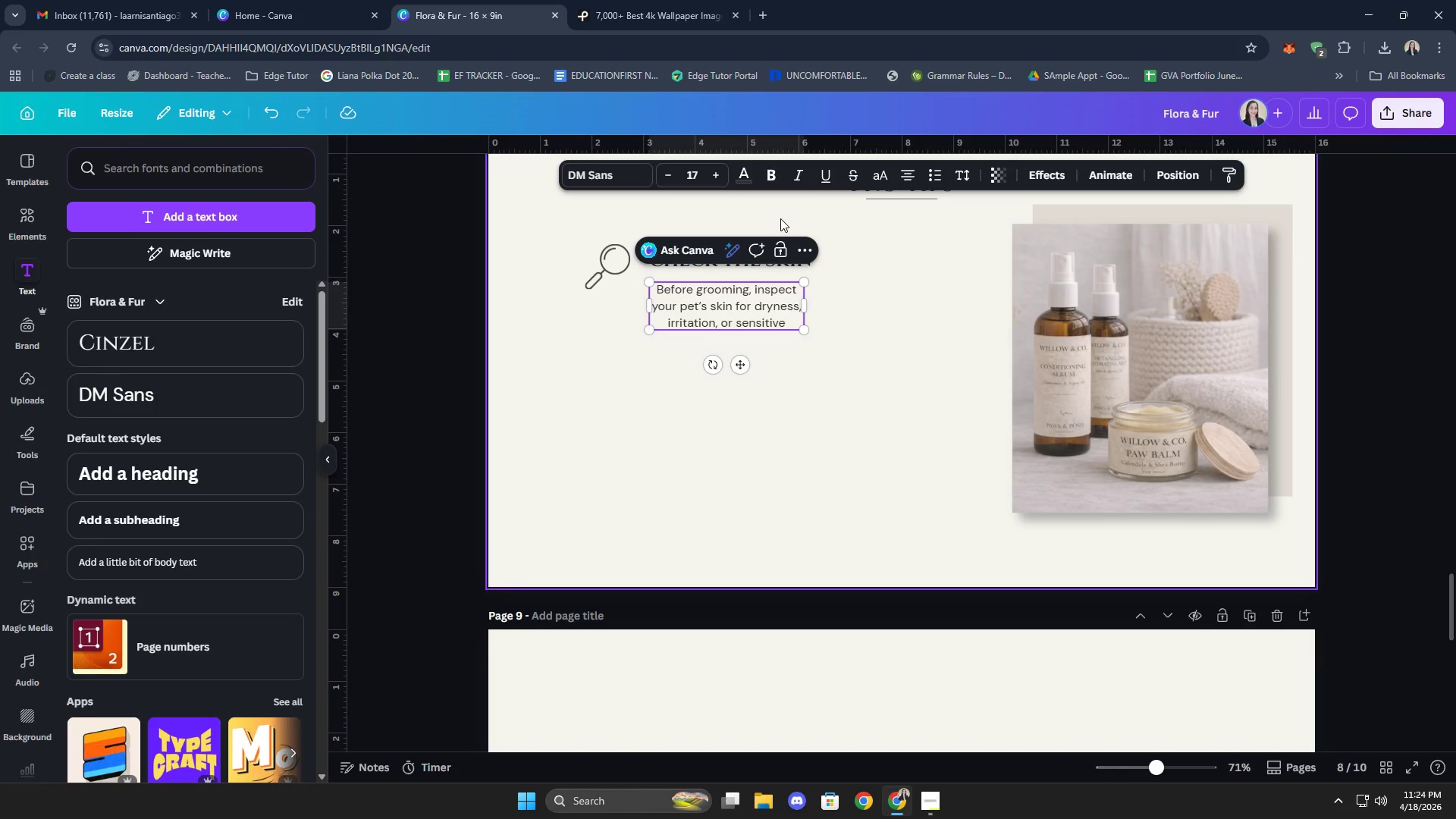 
key(Backspace)
type(ities.)
 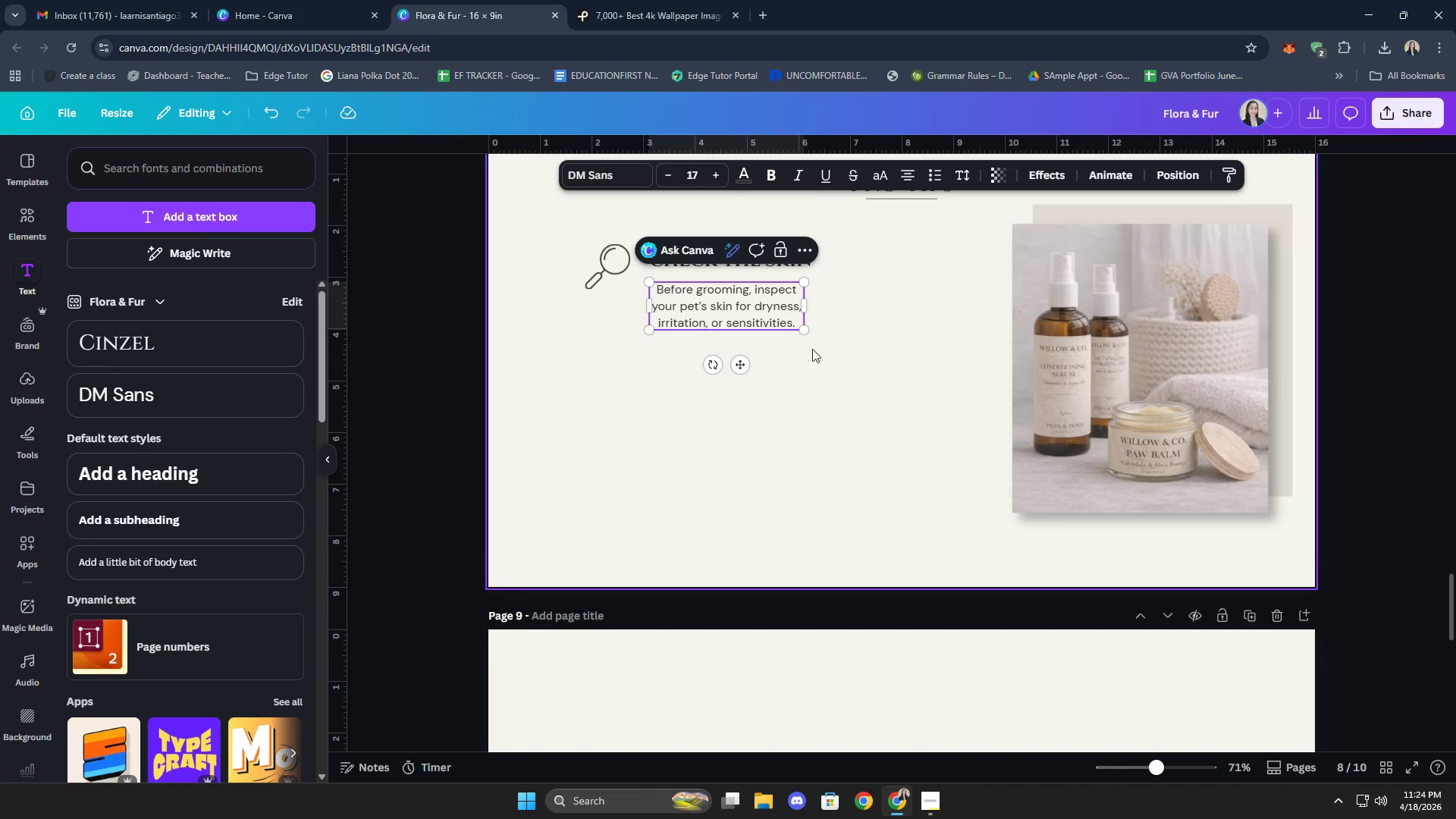 
left_click_drag(start_coordinate=[807, 307], to_coordinate=[881, 312])
 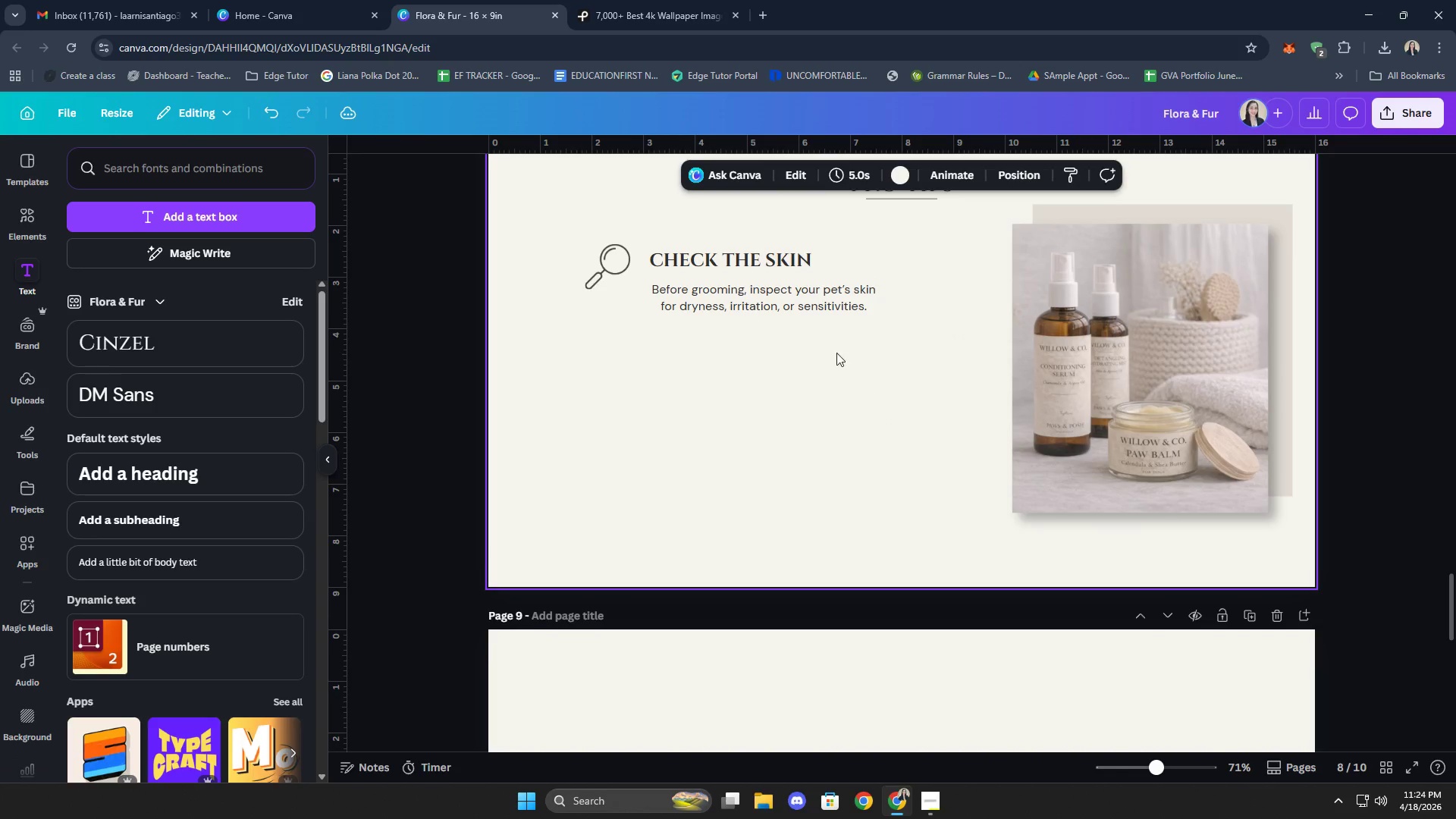 
left_click_drag(start_coordinate=[811, 305], to_coordinate=[779, 305])
 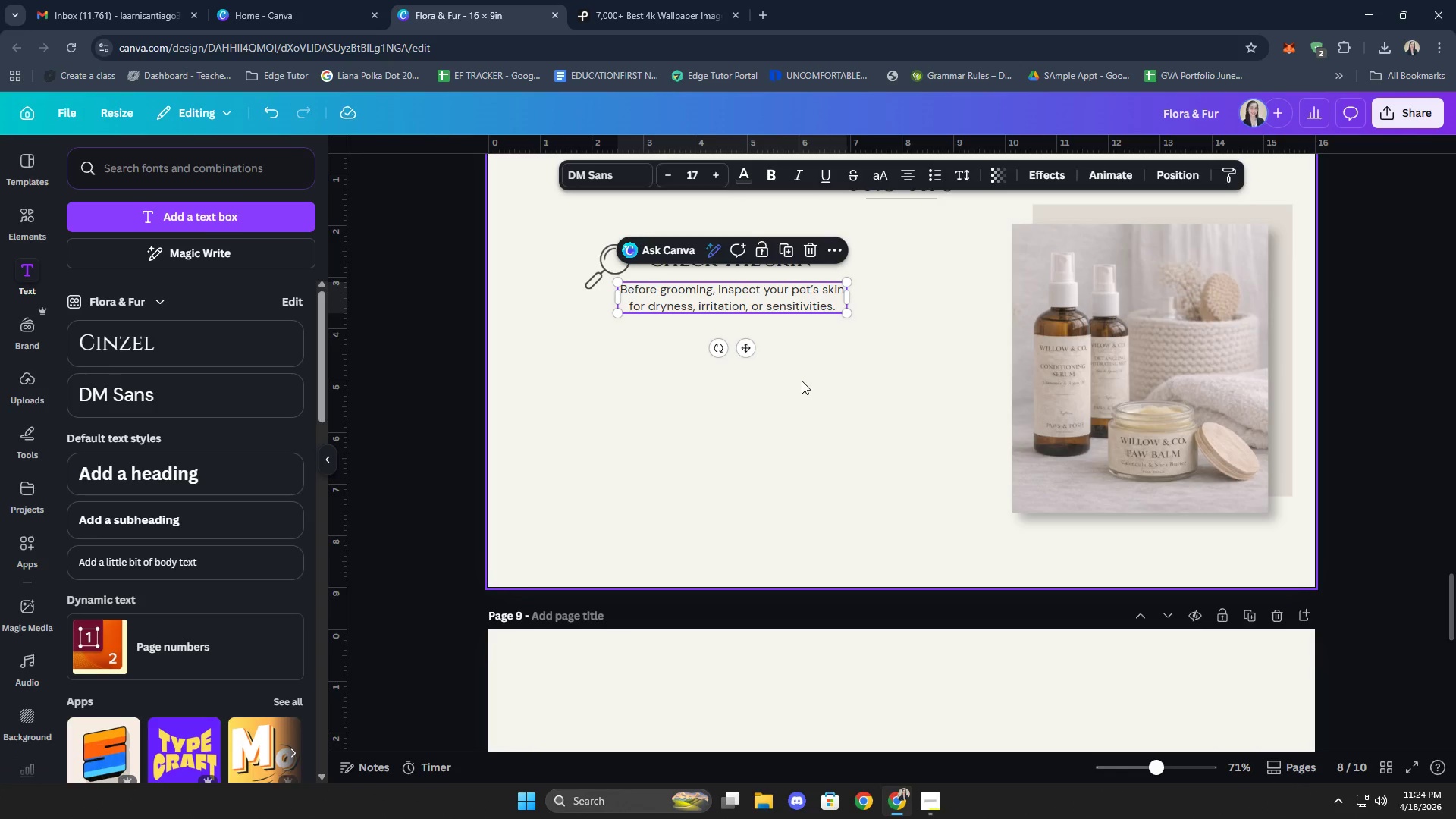 
left_click([802, 381])
 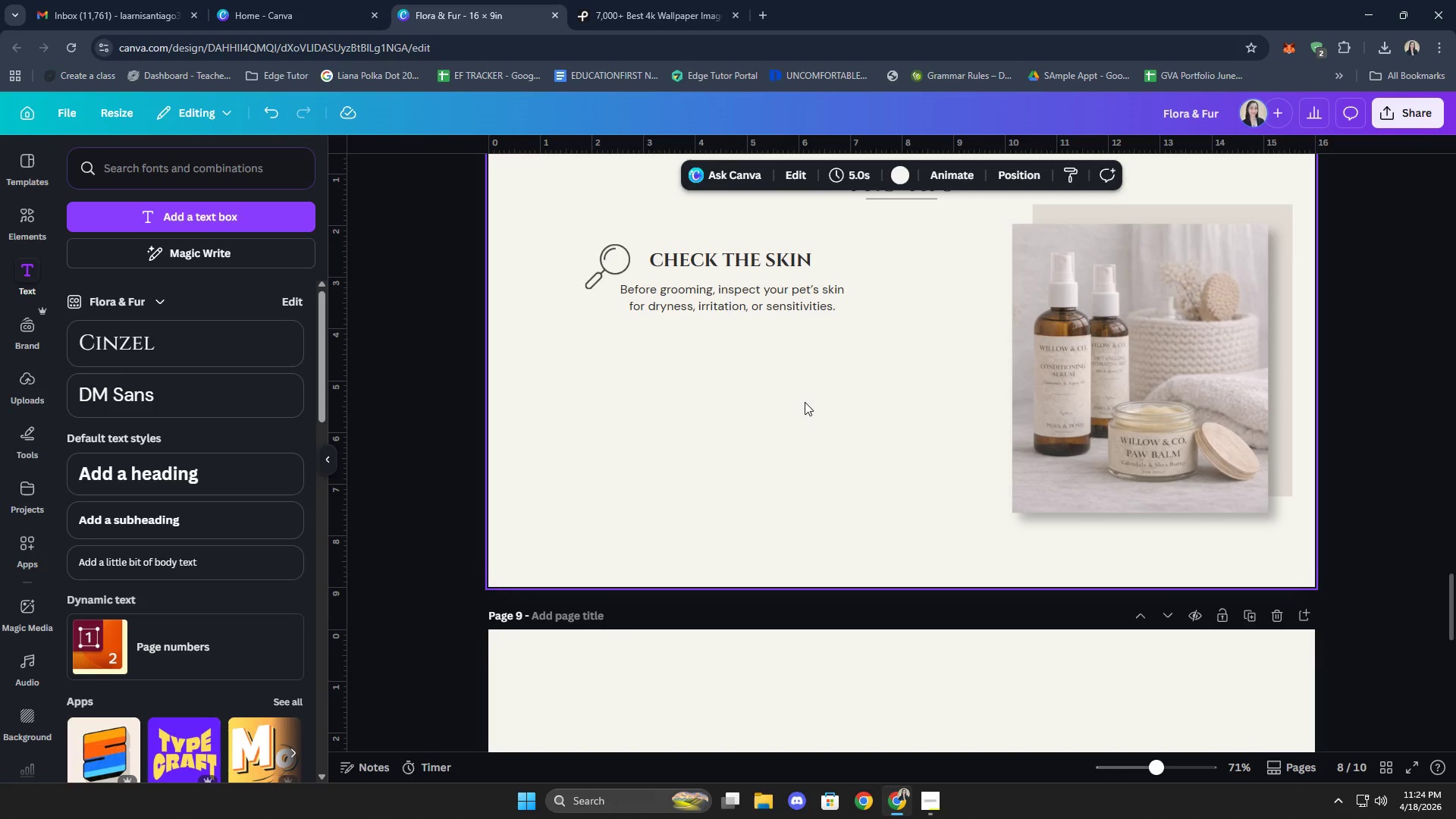 
scroll: coordinate [814, 465], scroll_direction: up, amount: 1.0
 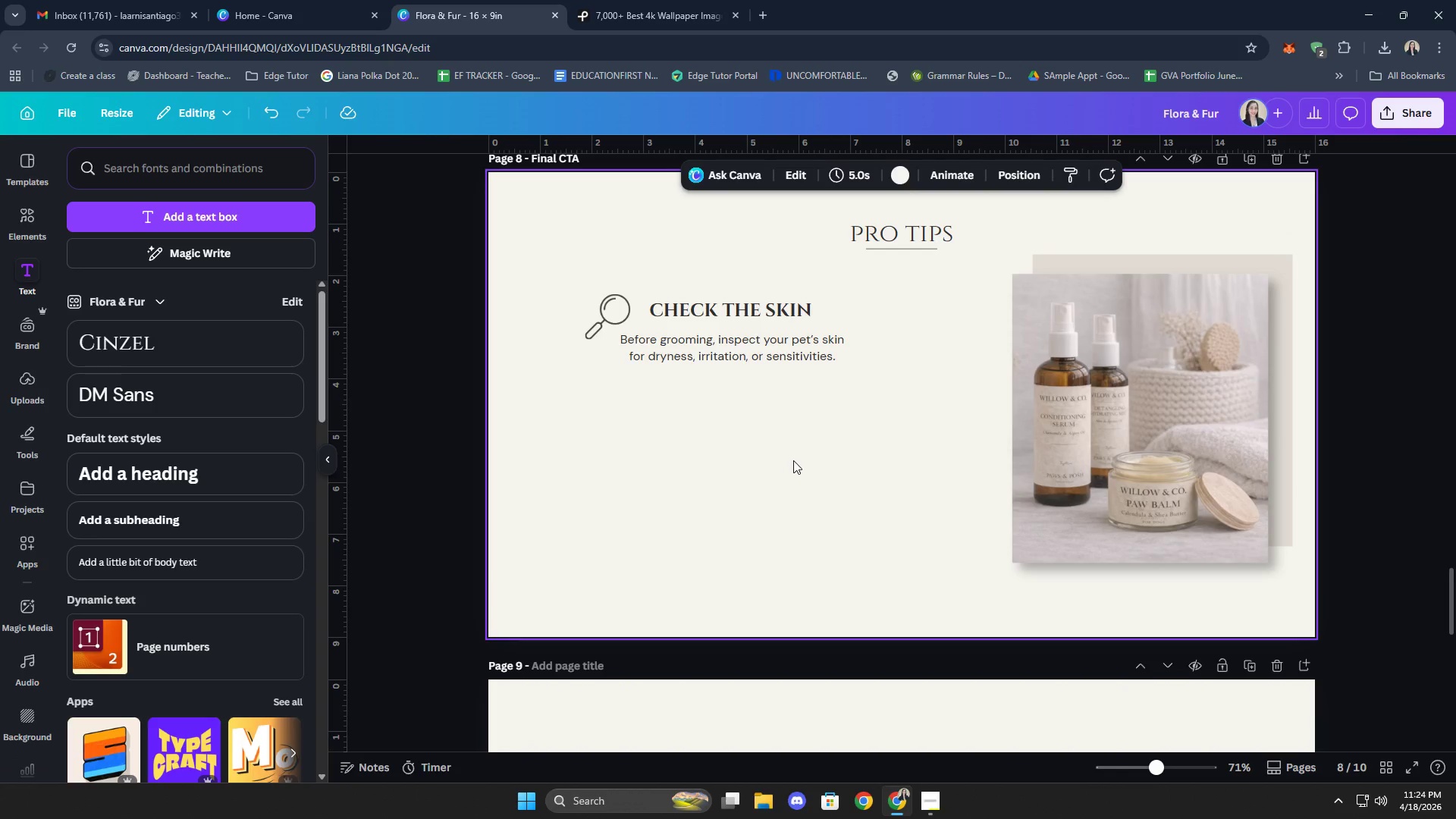 
left_click([770, 342])
 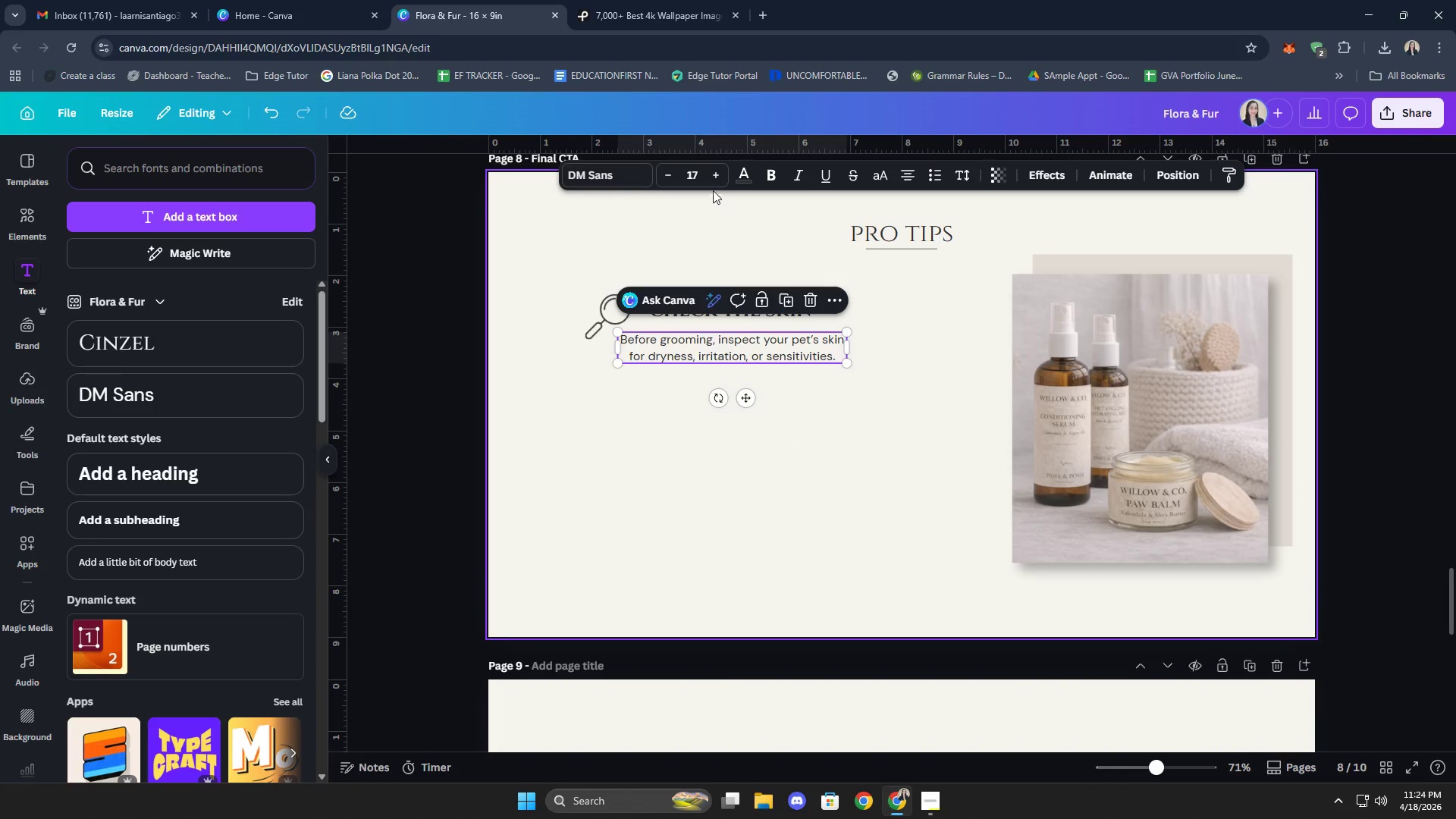 
left_click([720, 182])
 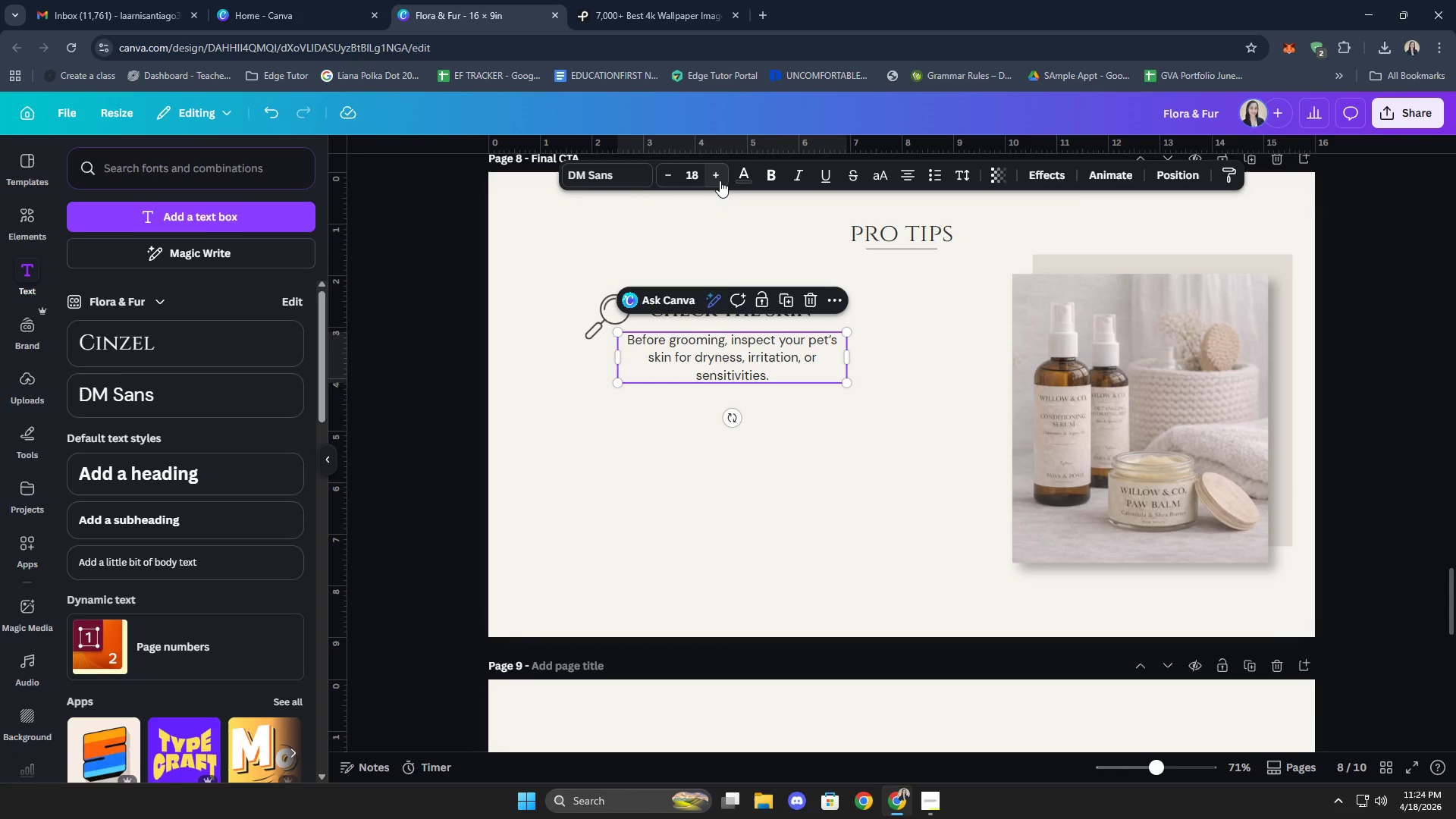 
wait(8.08)
 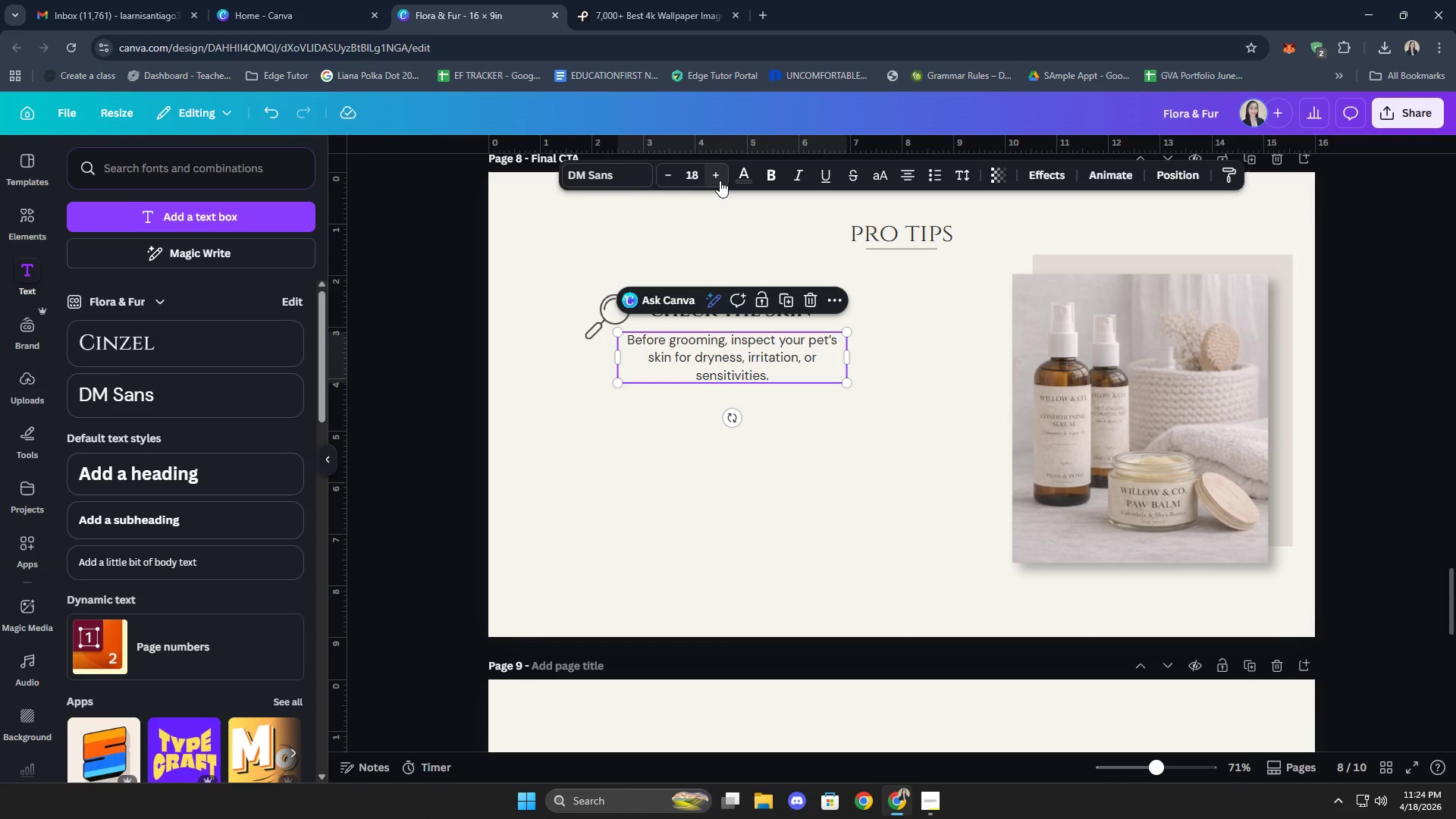 
left_click([48, 229])
 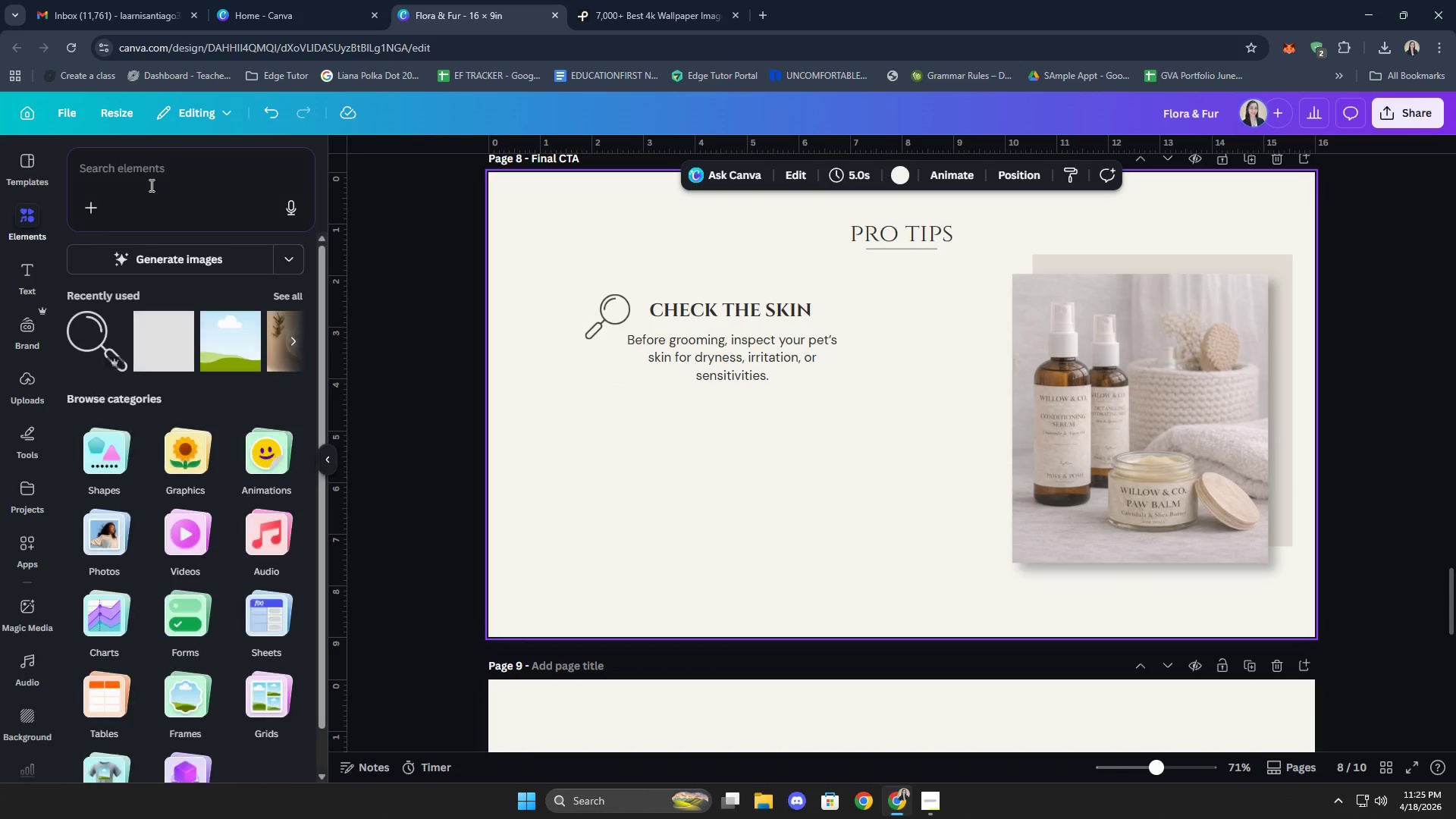 
left_click([174, 162])
 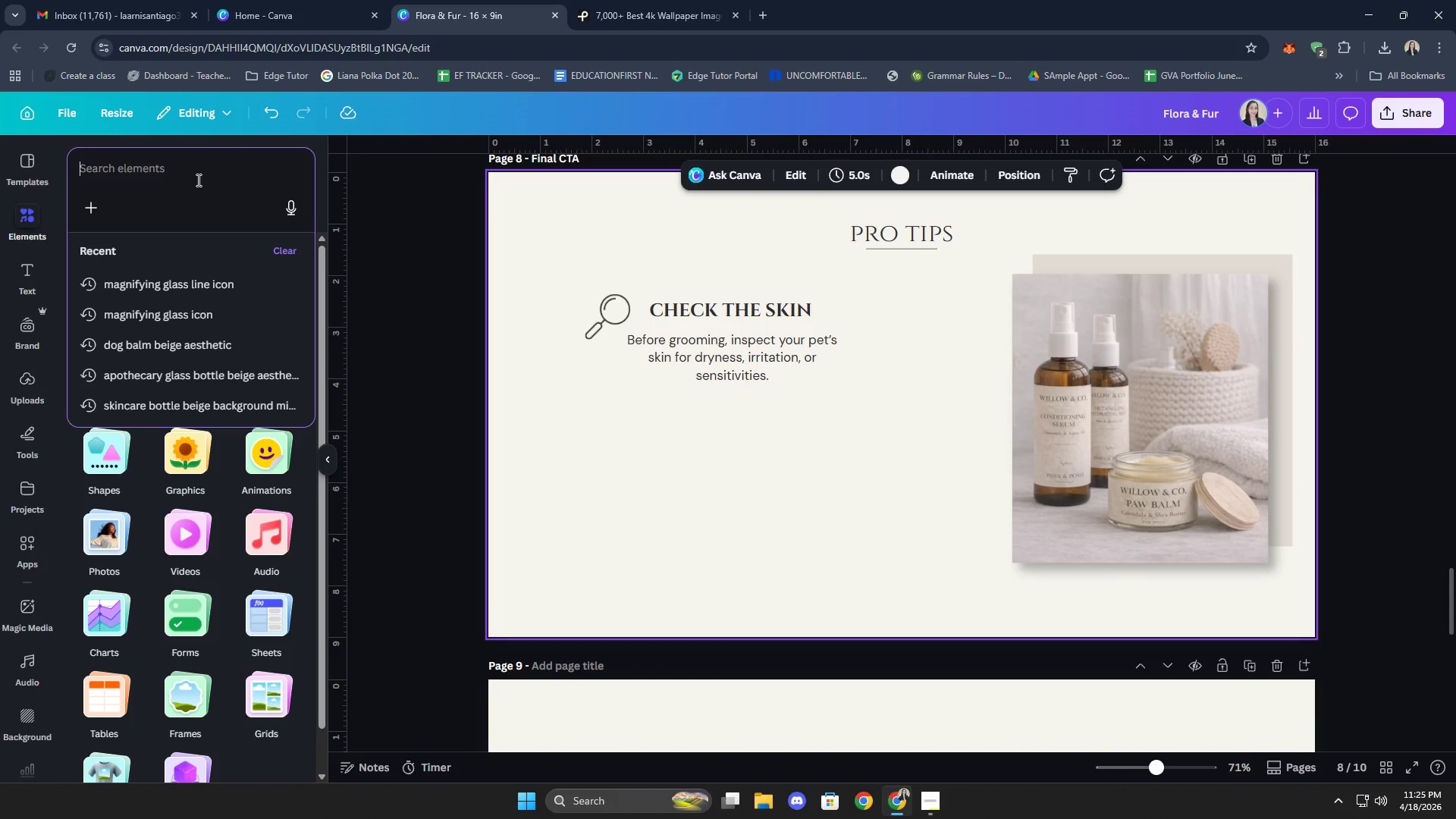 
type(ter)
key(Backspace)
key(Backspace)
type(hrmome)
 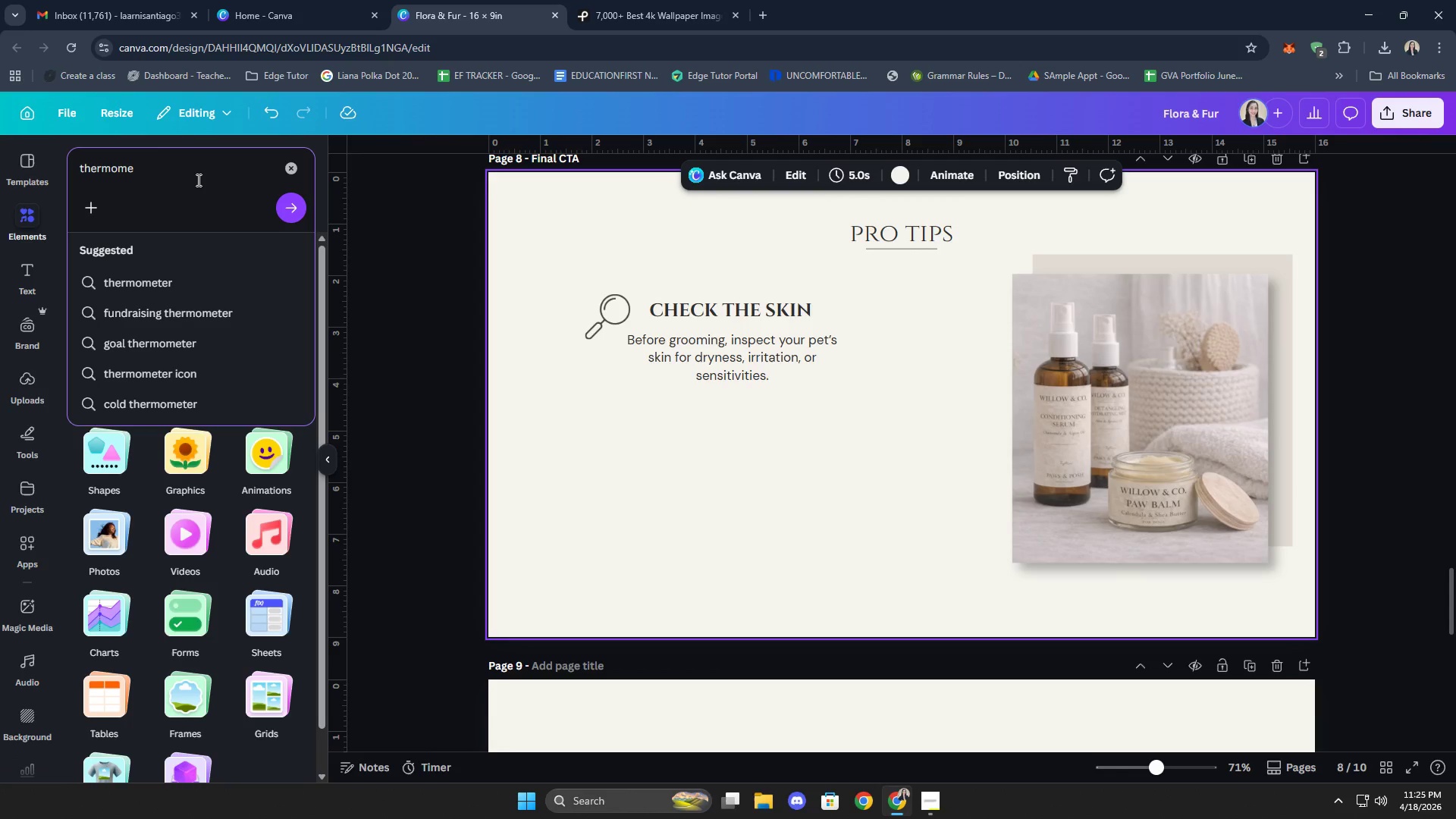 
wait(6.42)
 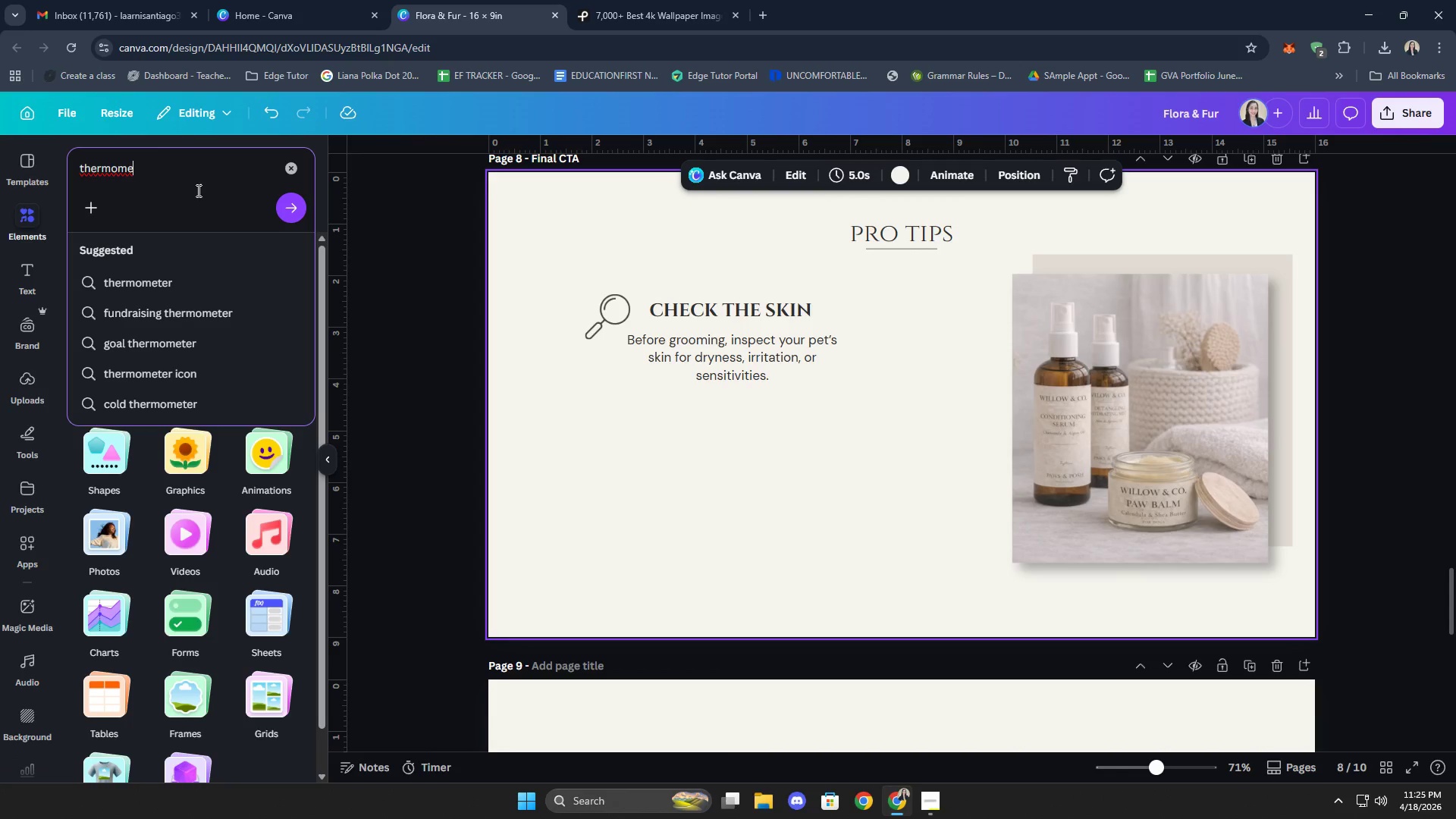 
type(ter line icon)
 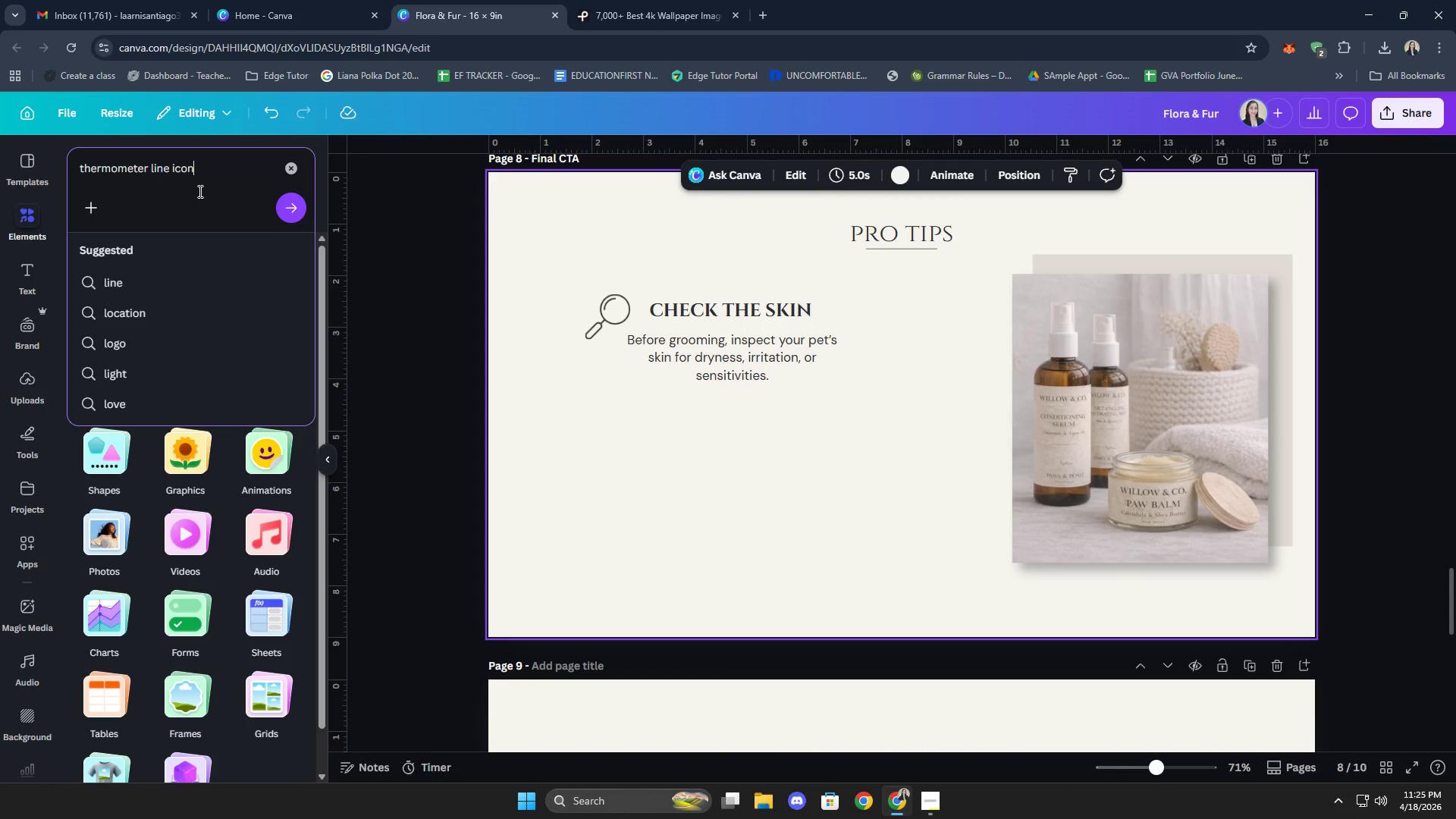 
key(Enter)
 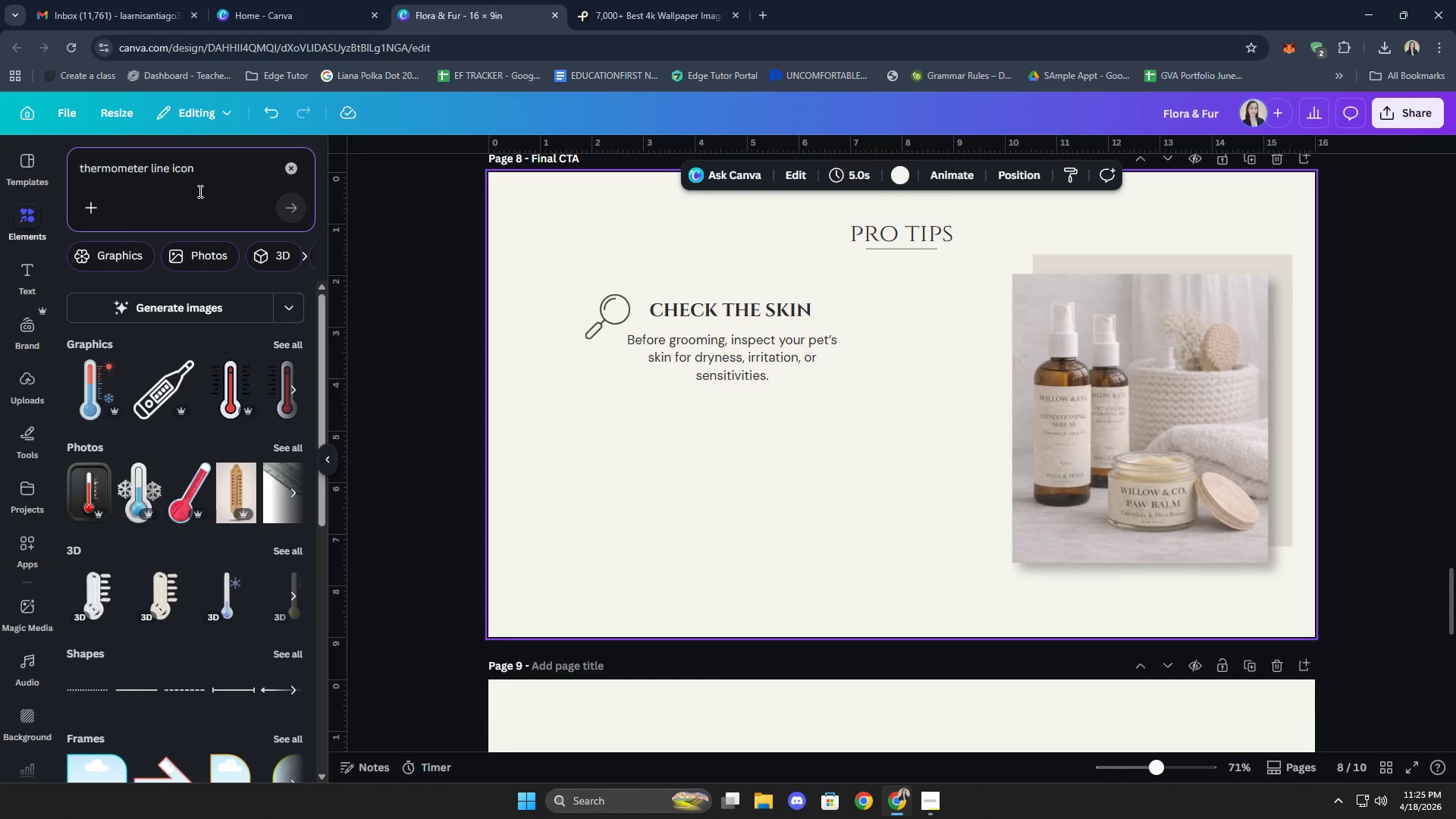 
wait(28.73)
 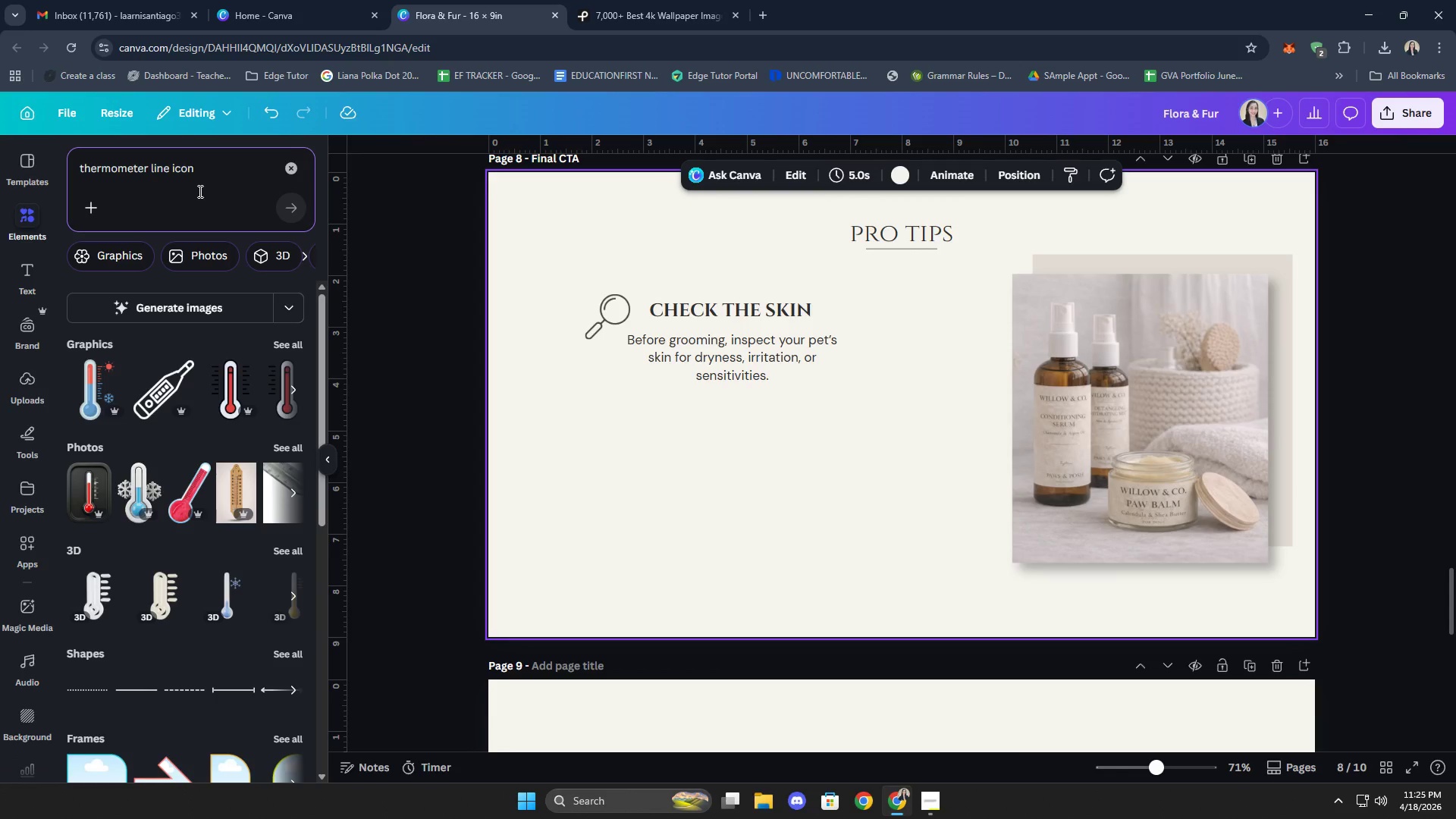 
left_click([284, 345])
 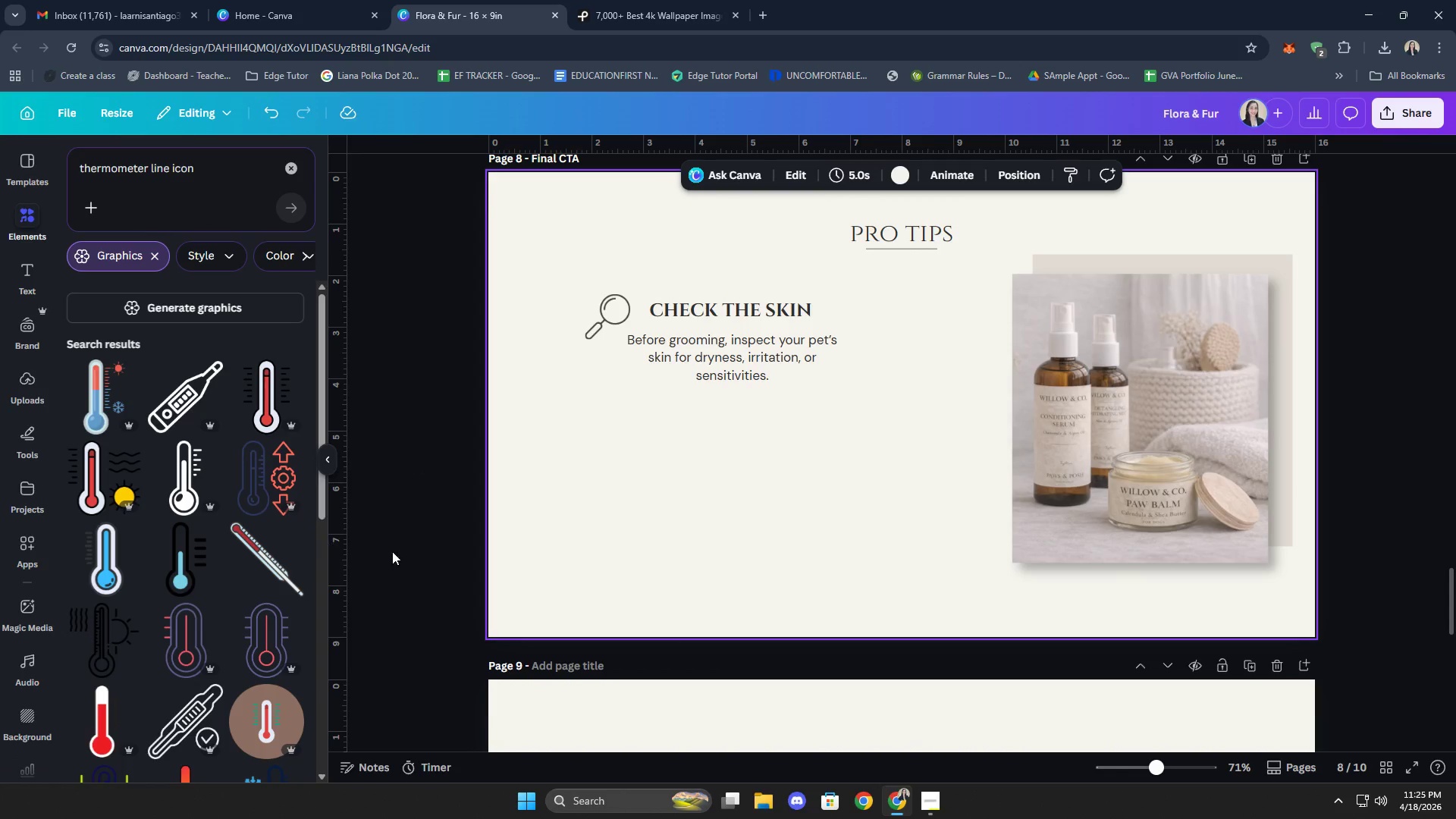 
scroll: coordinate [240, 465], scroll_direction: down, amount: 14.0
 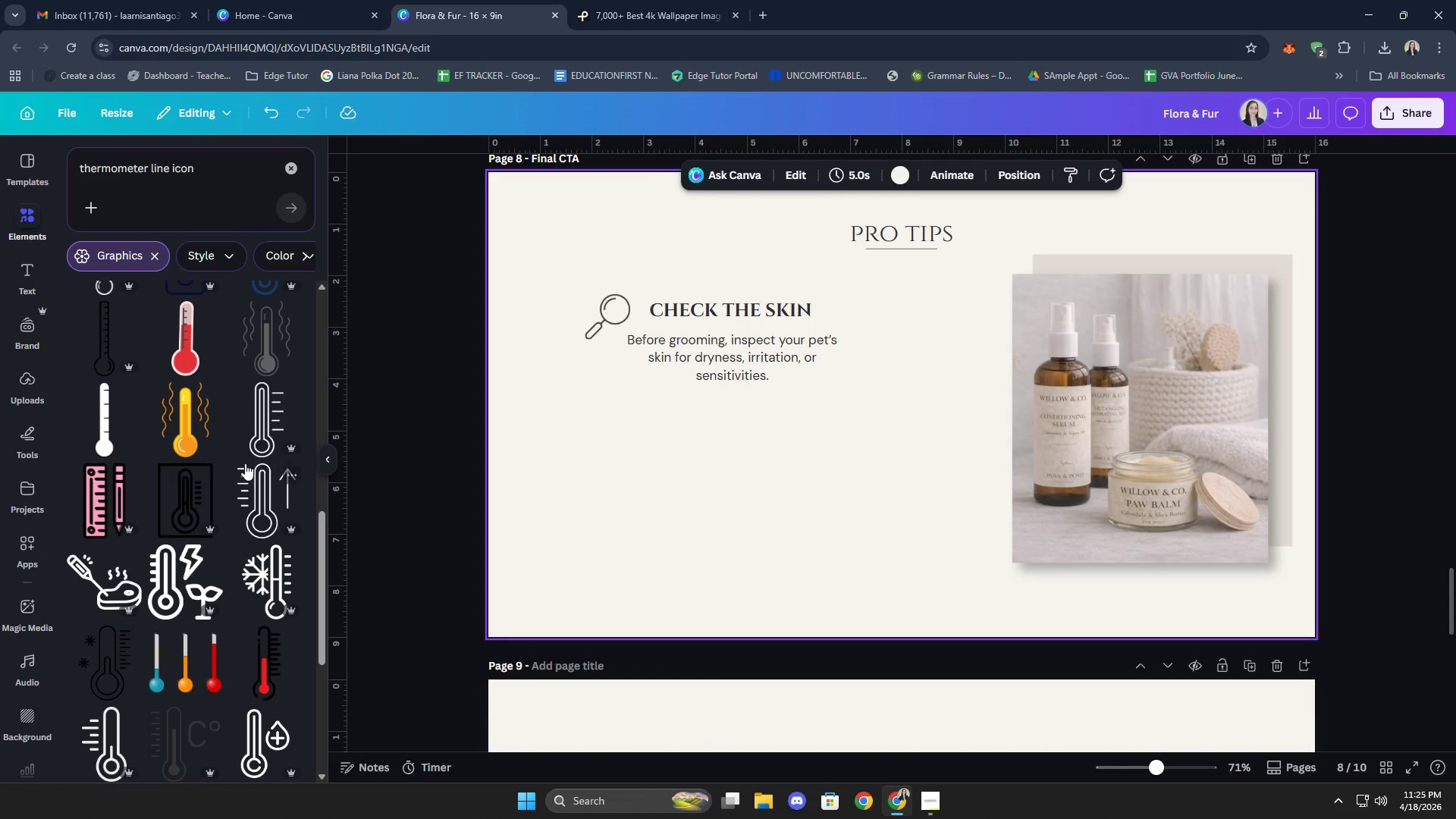 
scroll: coordinate [189, 504], scroll_direction: down, amount: 3.0
 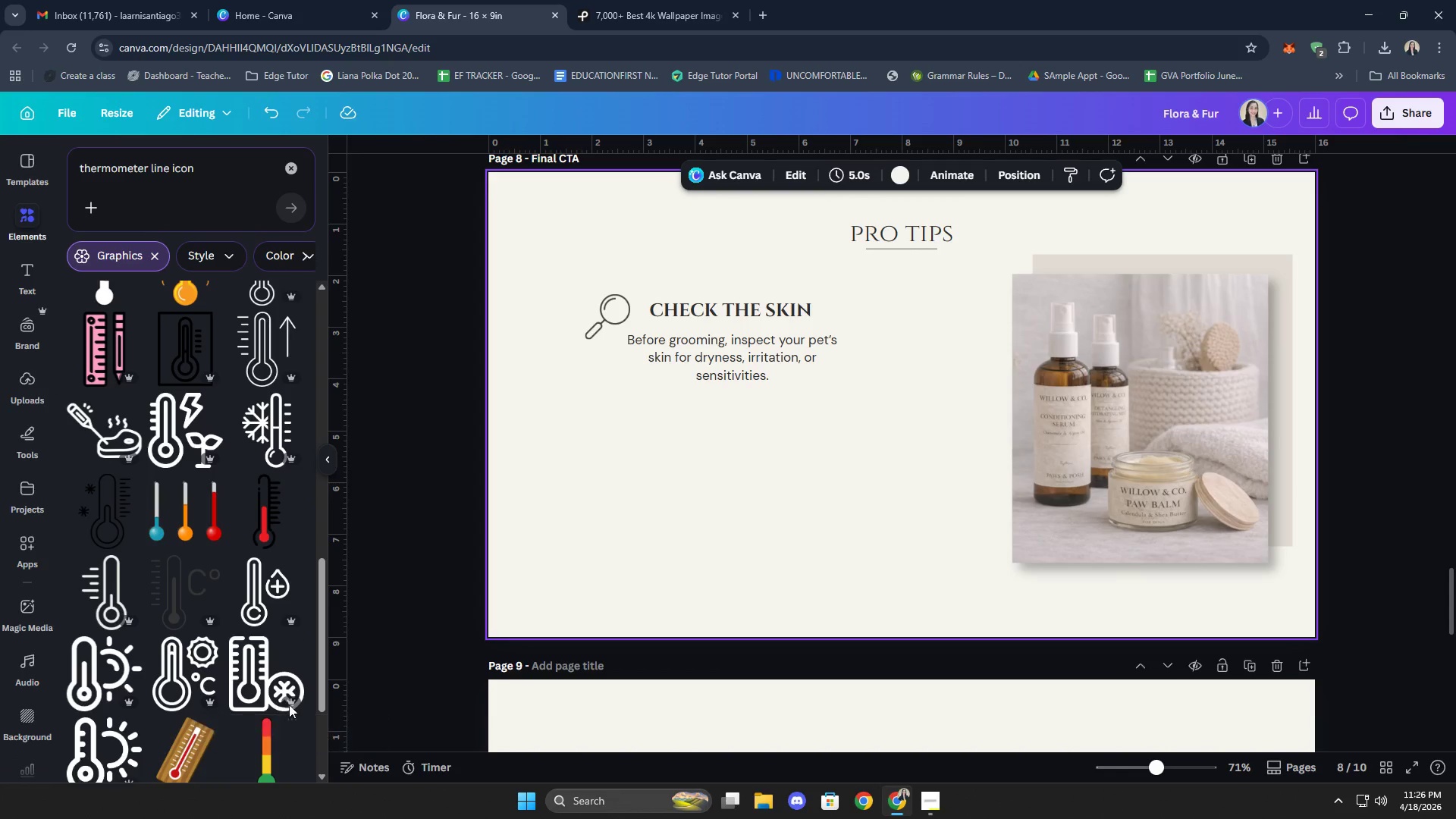 
left_click([252, 601])
 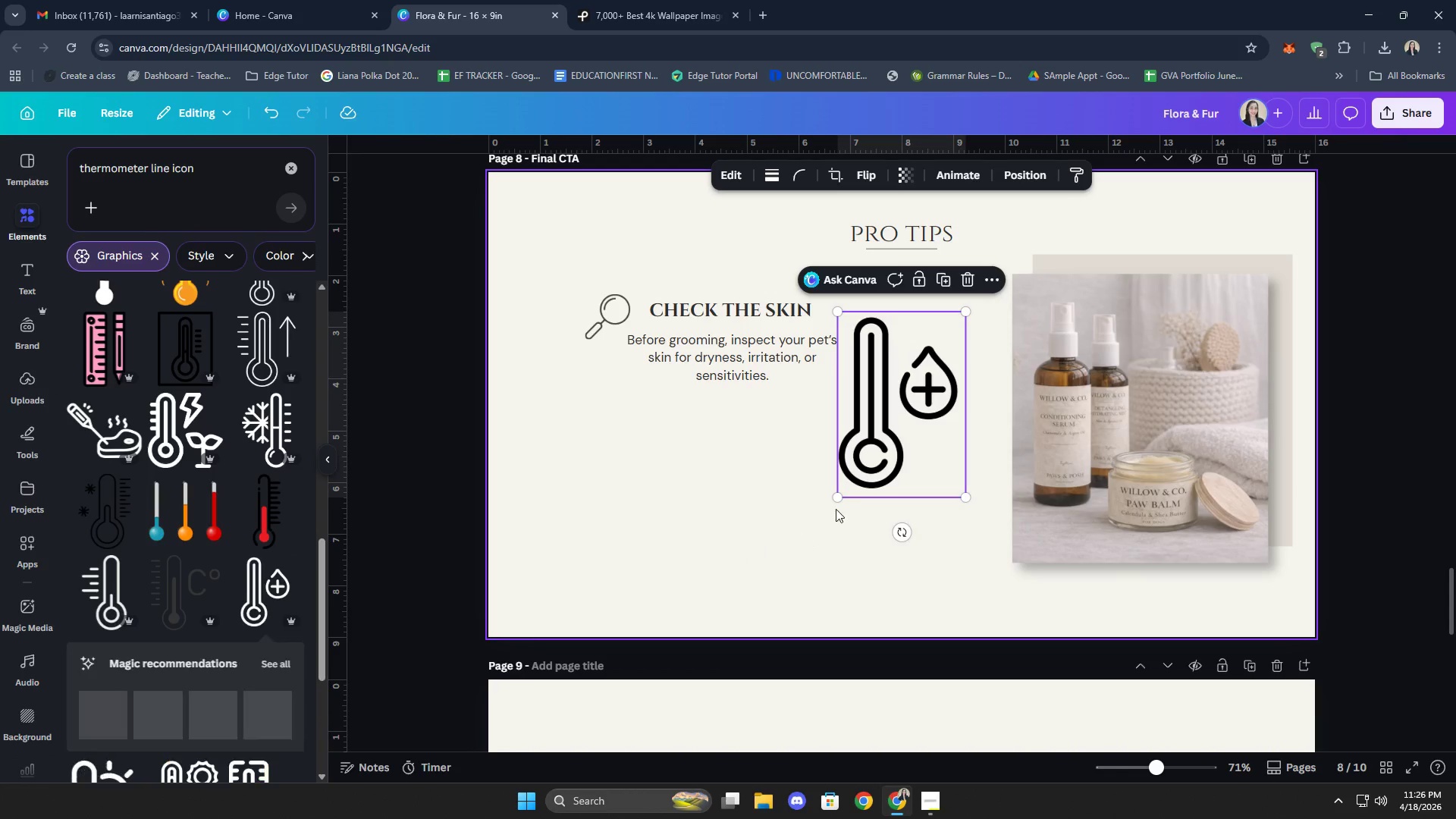 
left_click_drag(start_coordinate=[887, 440], to_coordinate=[616, 497])
 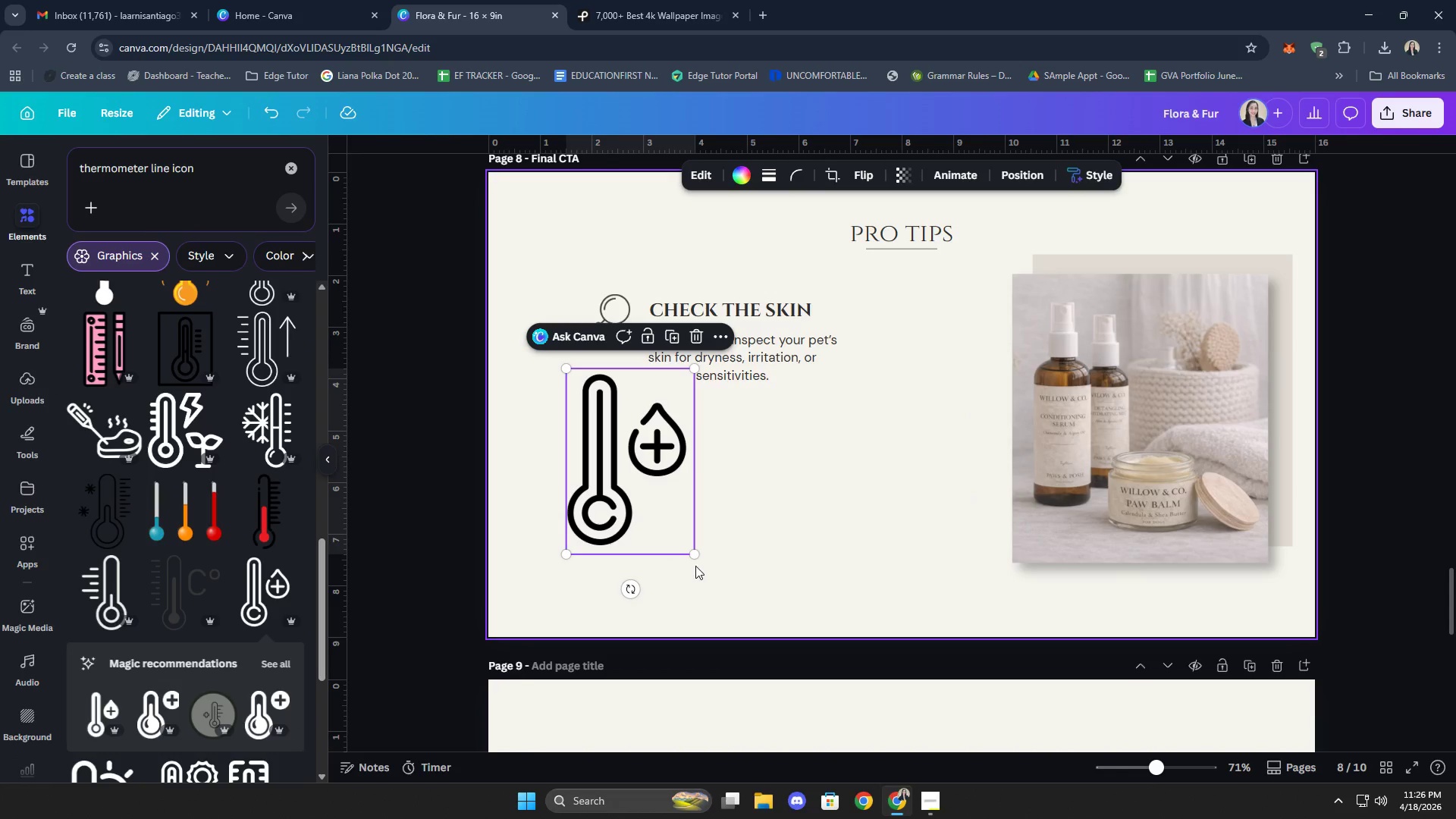 
left_click_drag(start_coordinate=[695, 558], to_coordinate=[604, 430])
 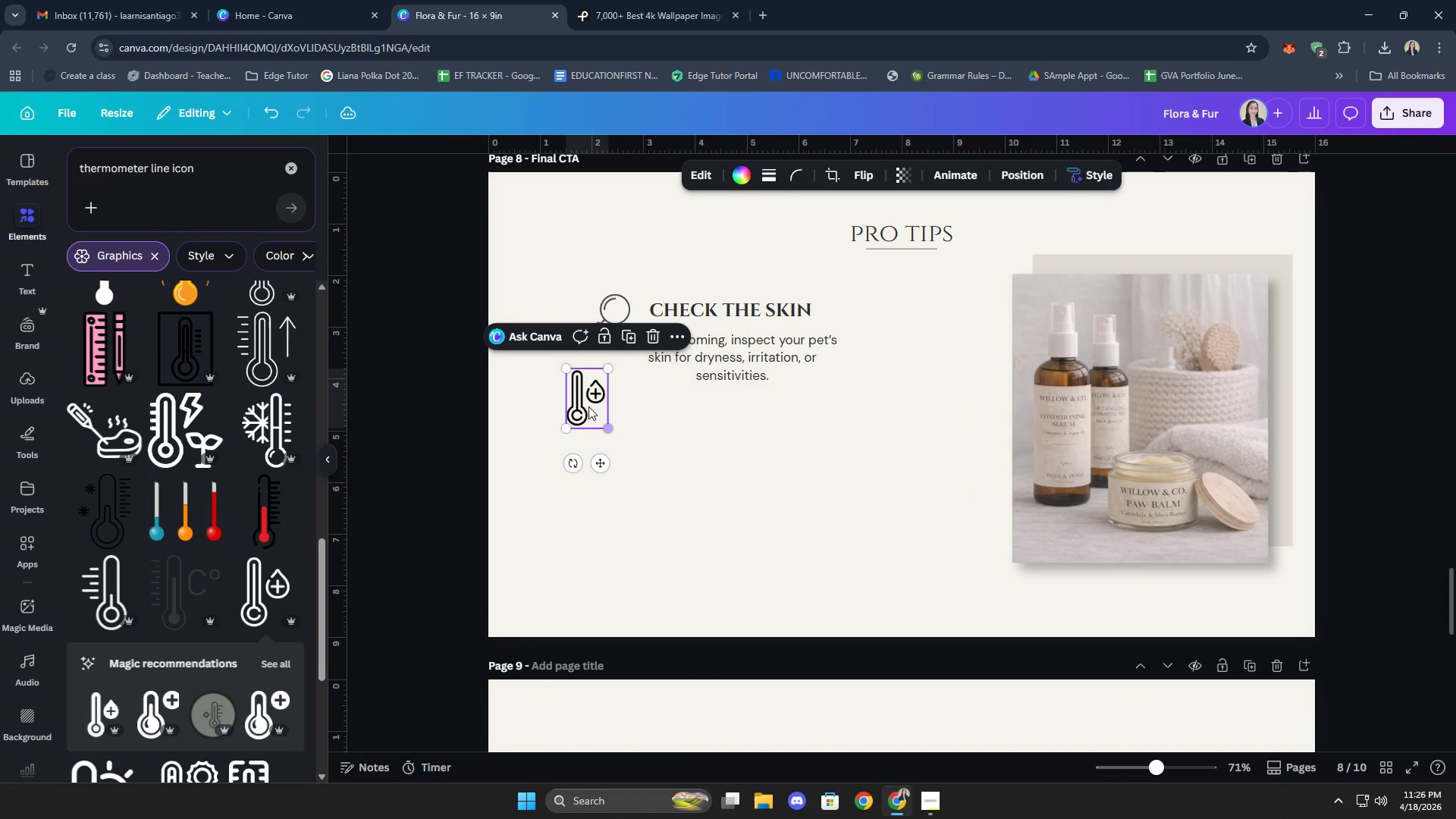 
left_click_drag(start_coordinate=[587, 398], to_coordinate=[563, 324])
 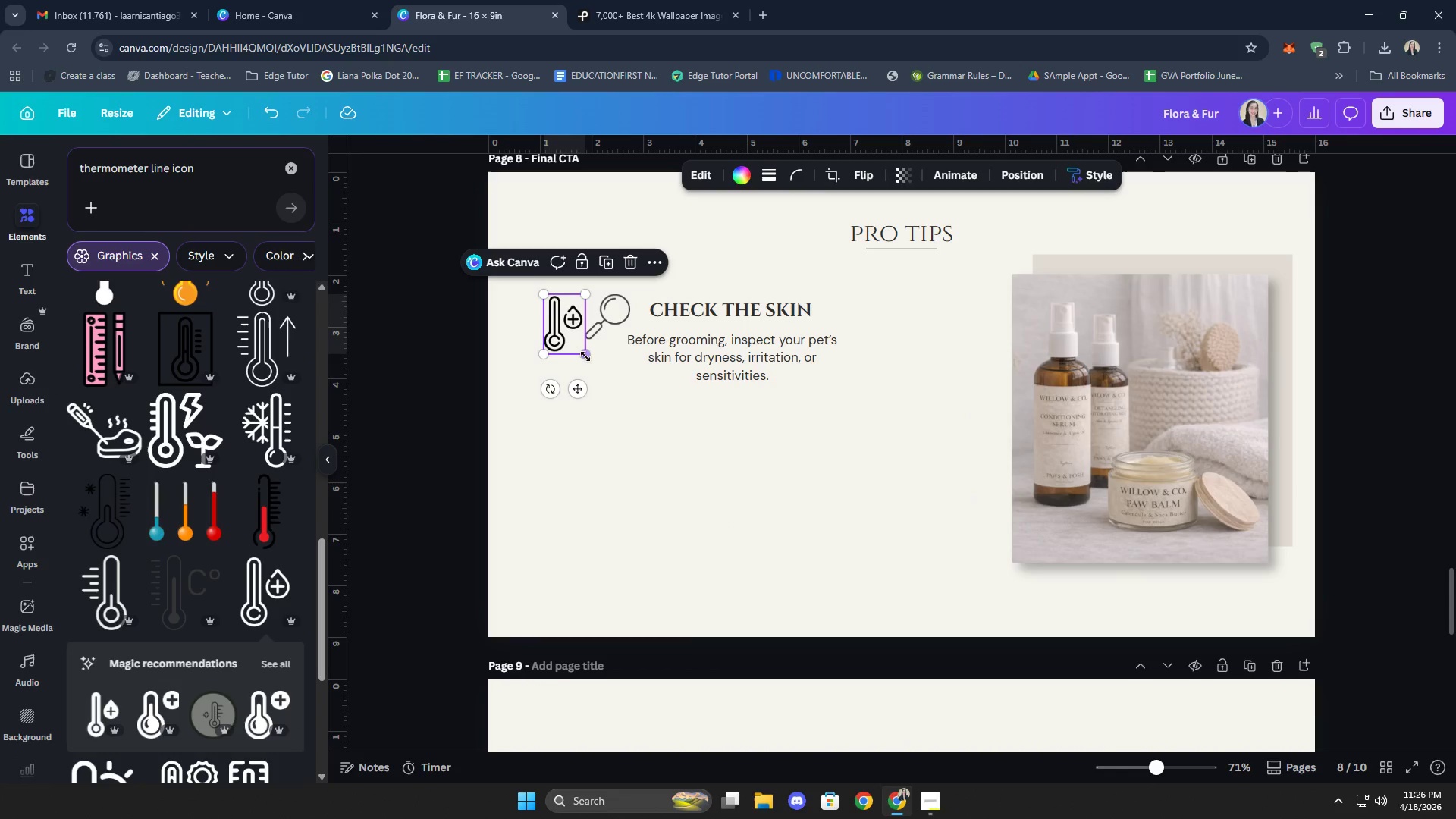 
left_click_drag(start_coordinate=[585, 353], to_coordinate=[576, 339])
 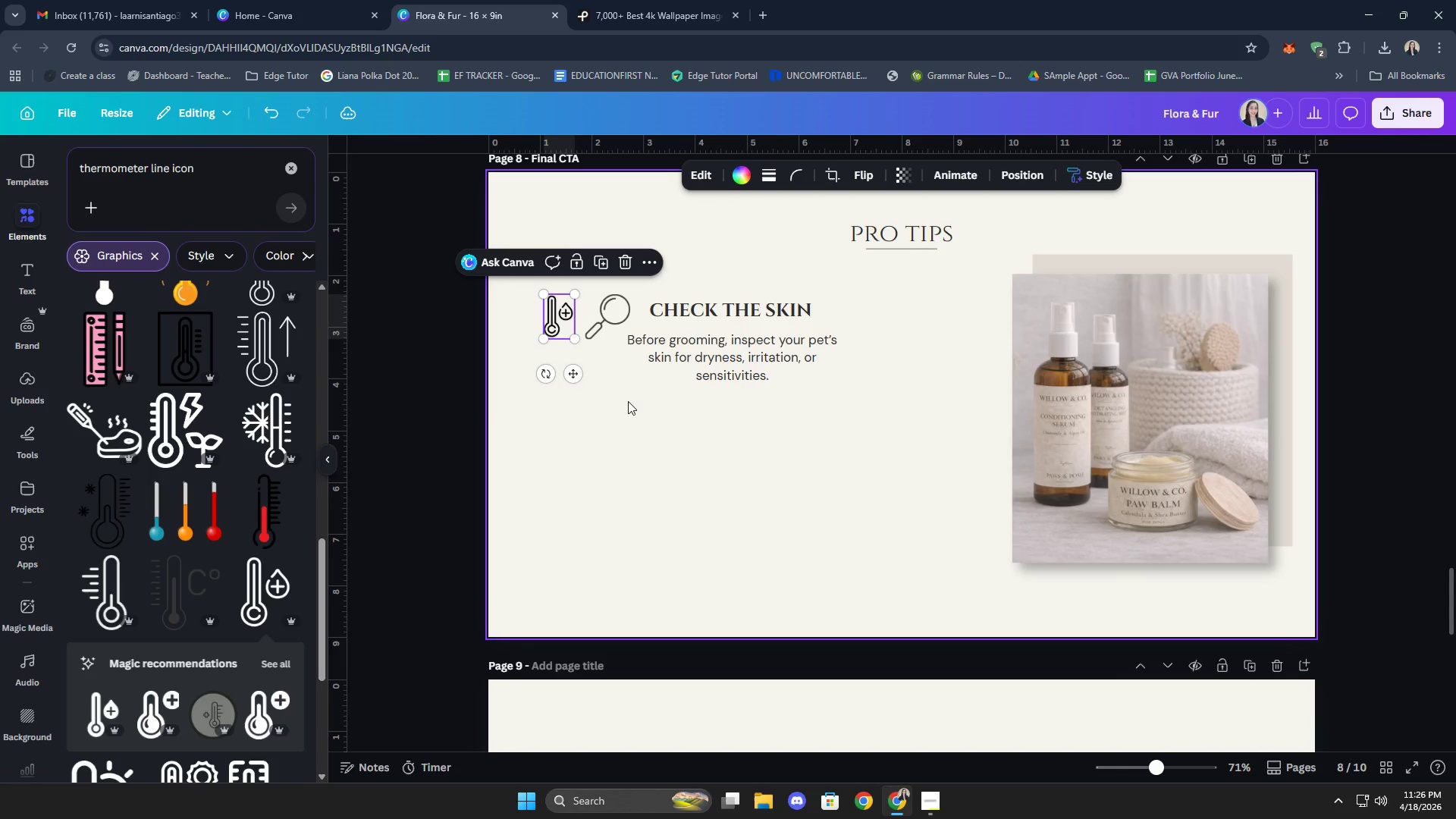 
left_click([628, 402])
 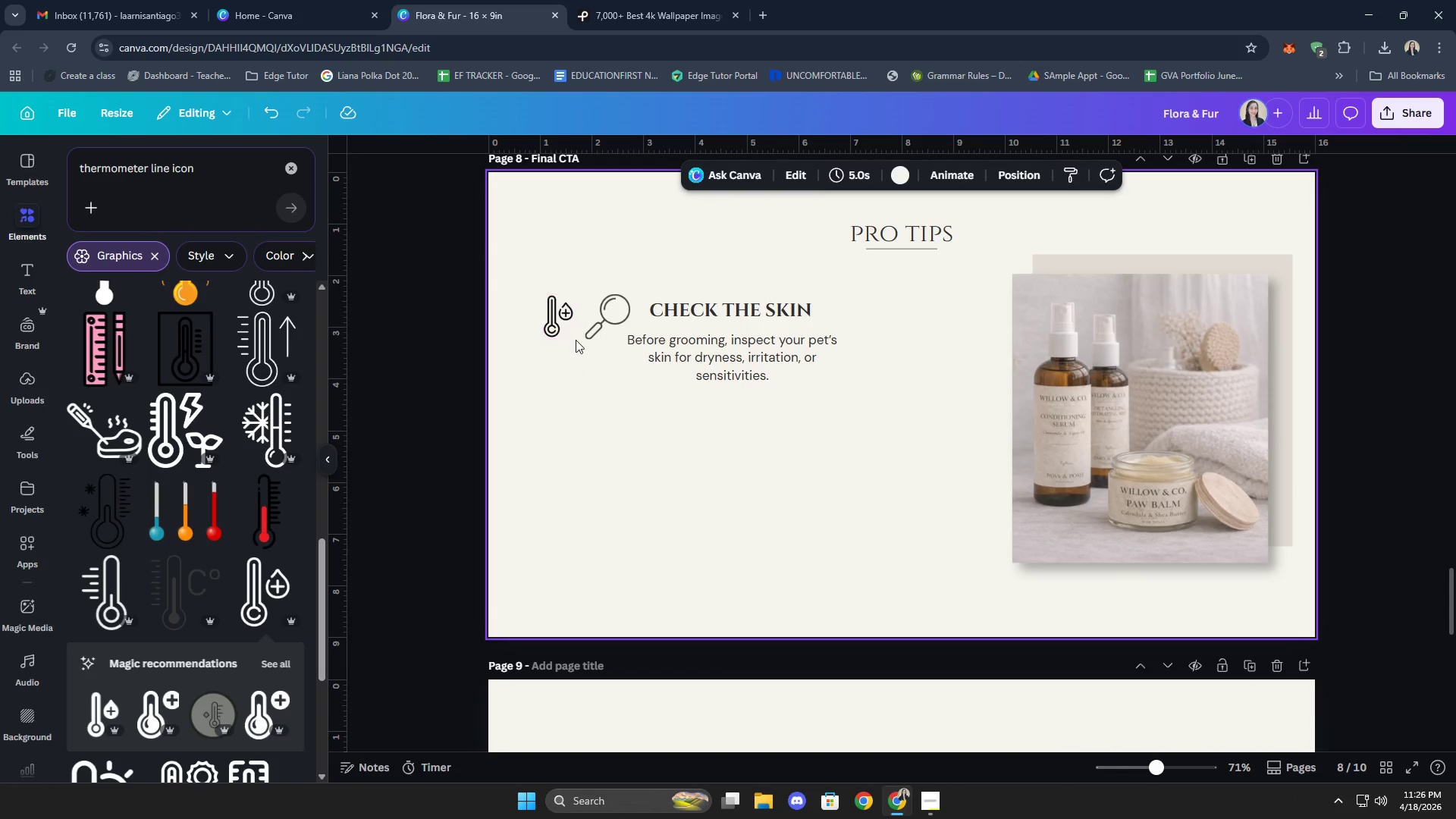 
left_click([570, 331])
 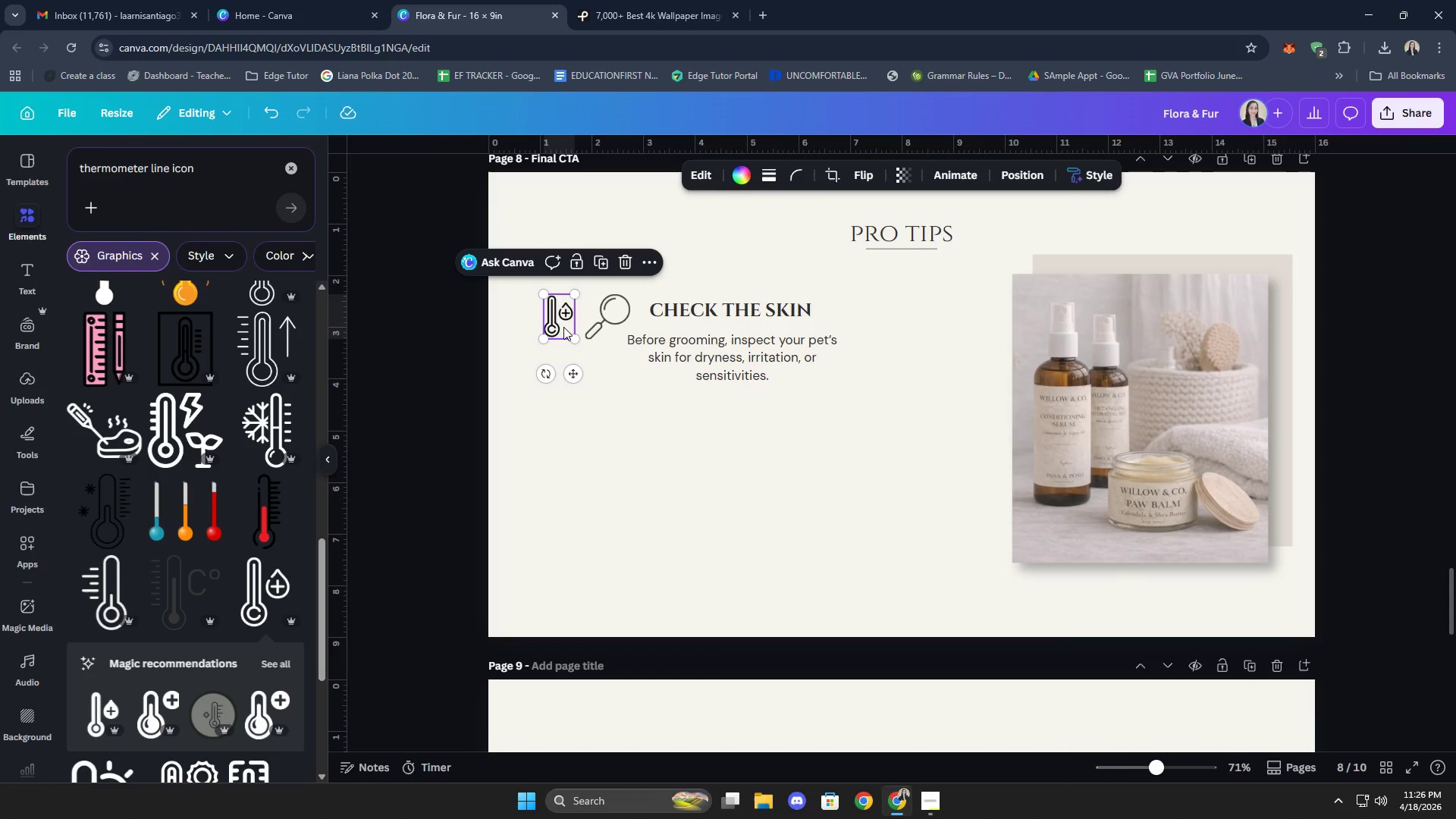 
left_click_drag(start_coordinate=[575, 340], to_coordinate=[579, 343])
 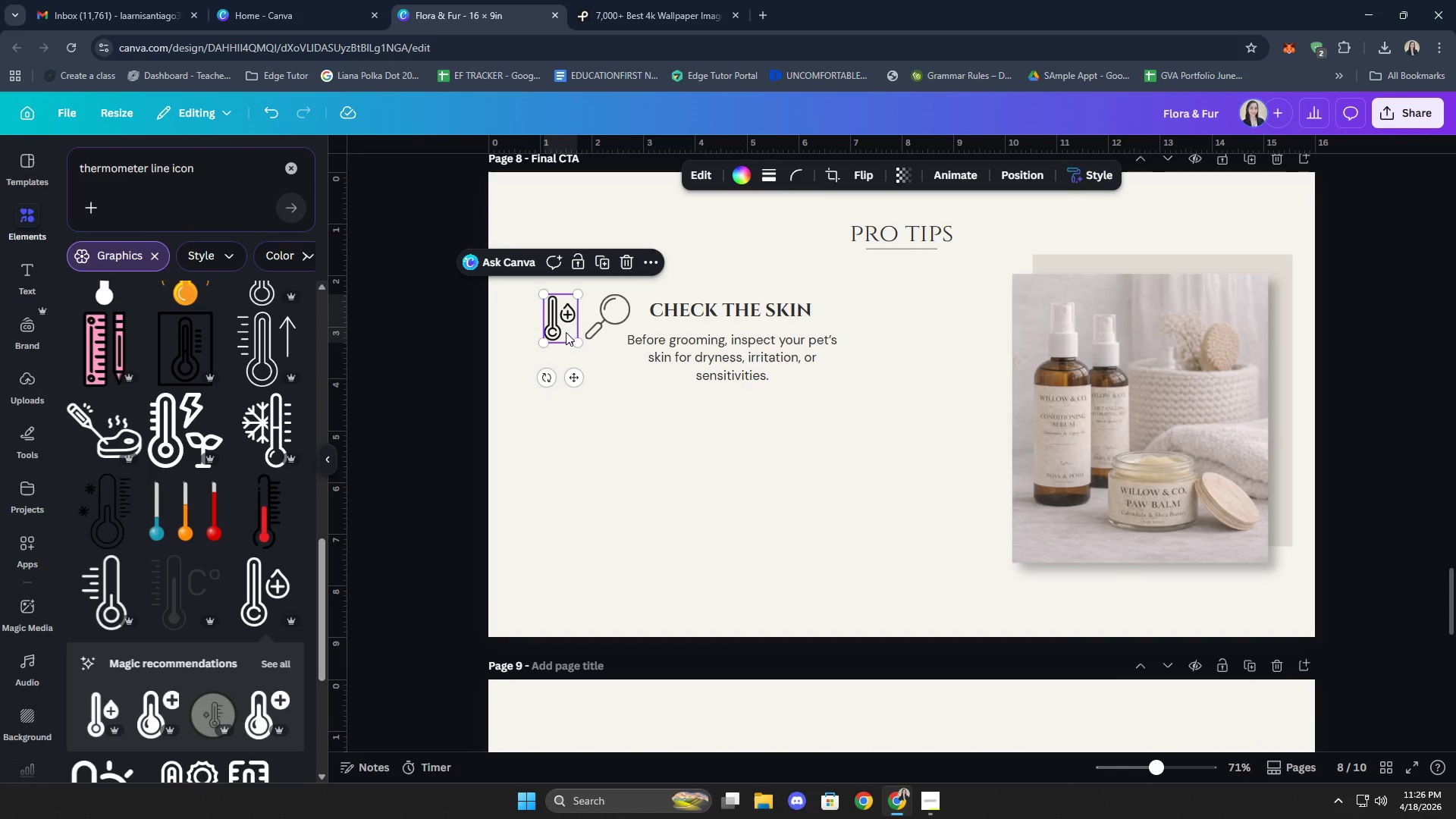 
left_click_drag(start_coordinate=[566, 331], to_coordinate=[610, 428])
 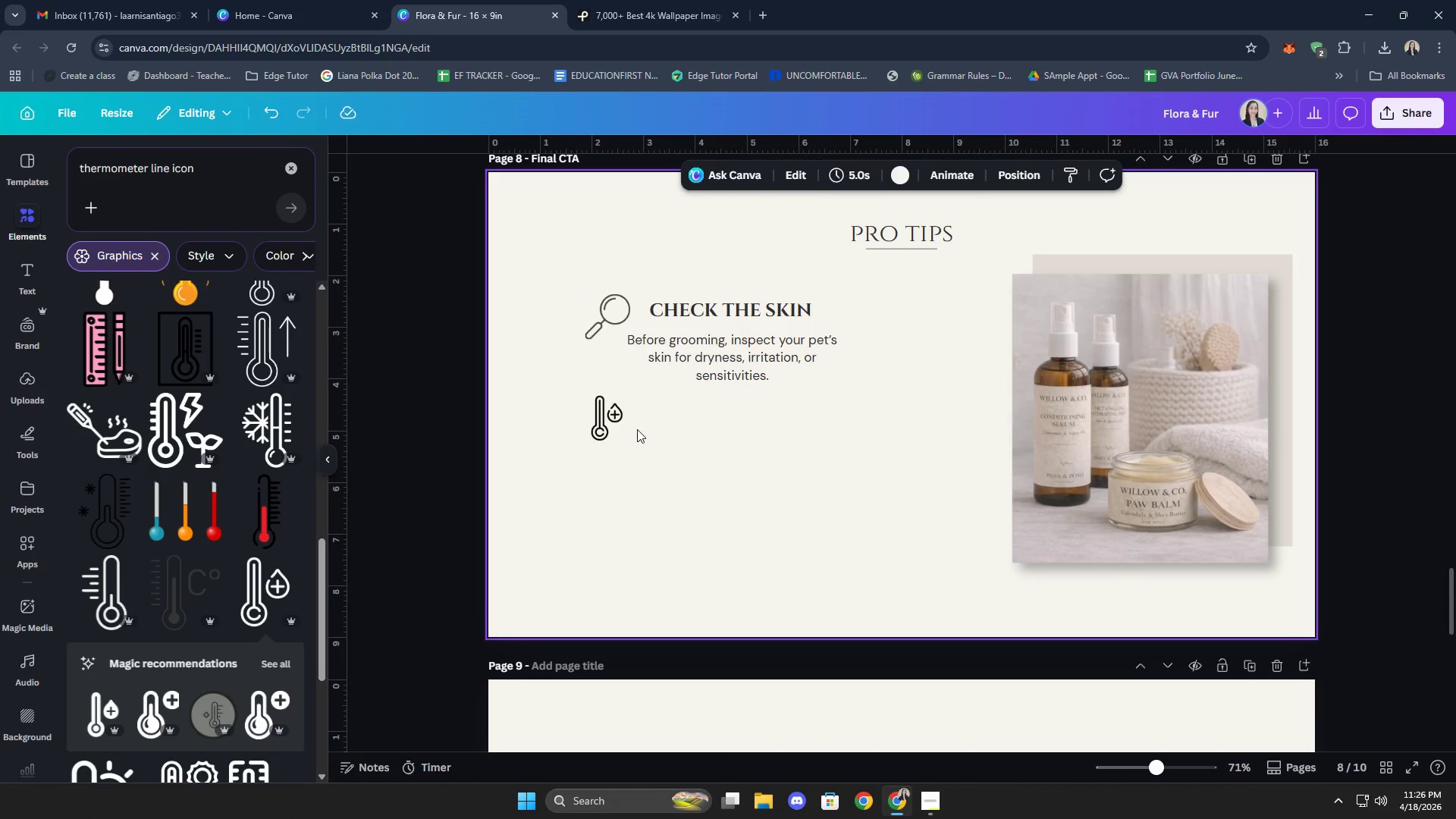 
double_click([616, 425])
 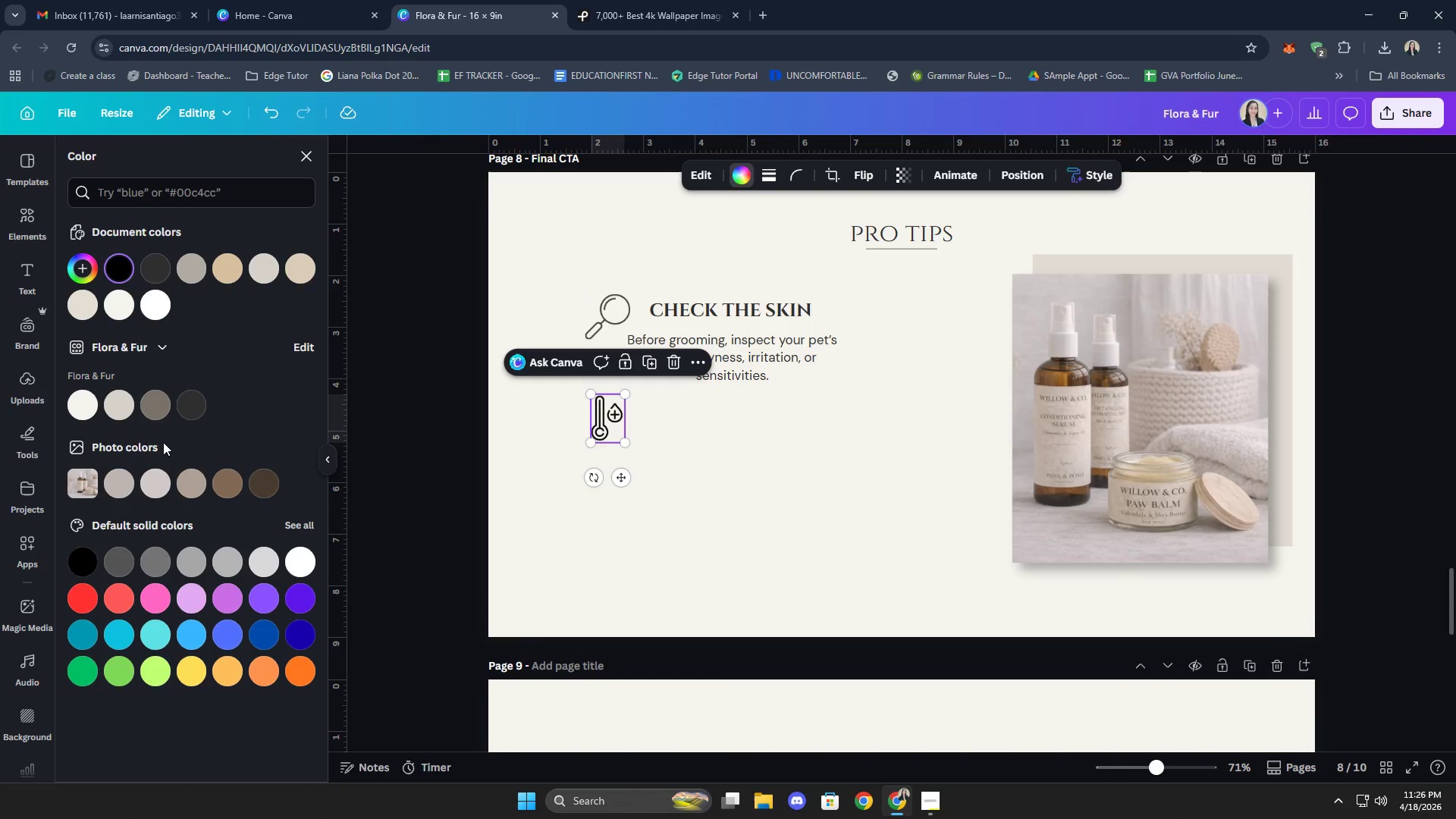 
left_click([196, 401])
 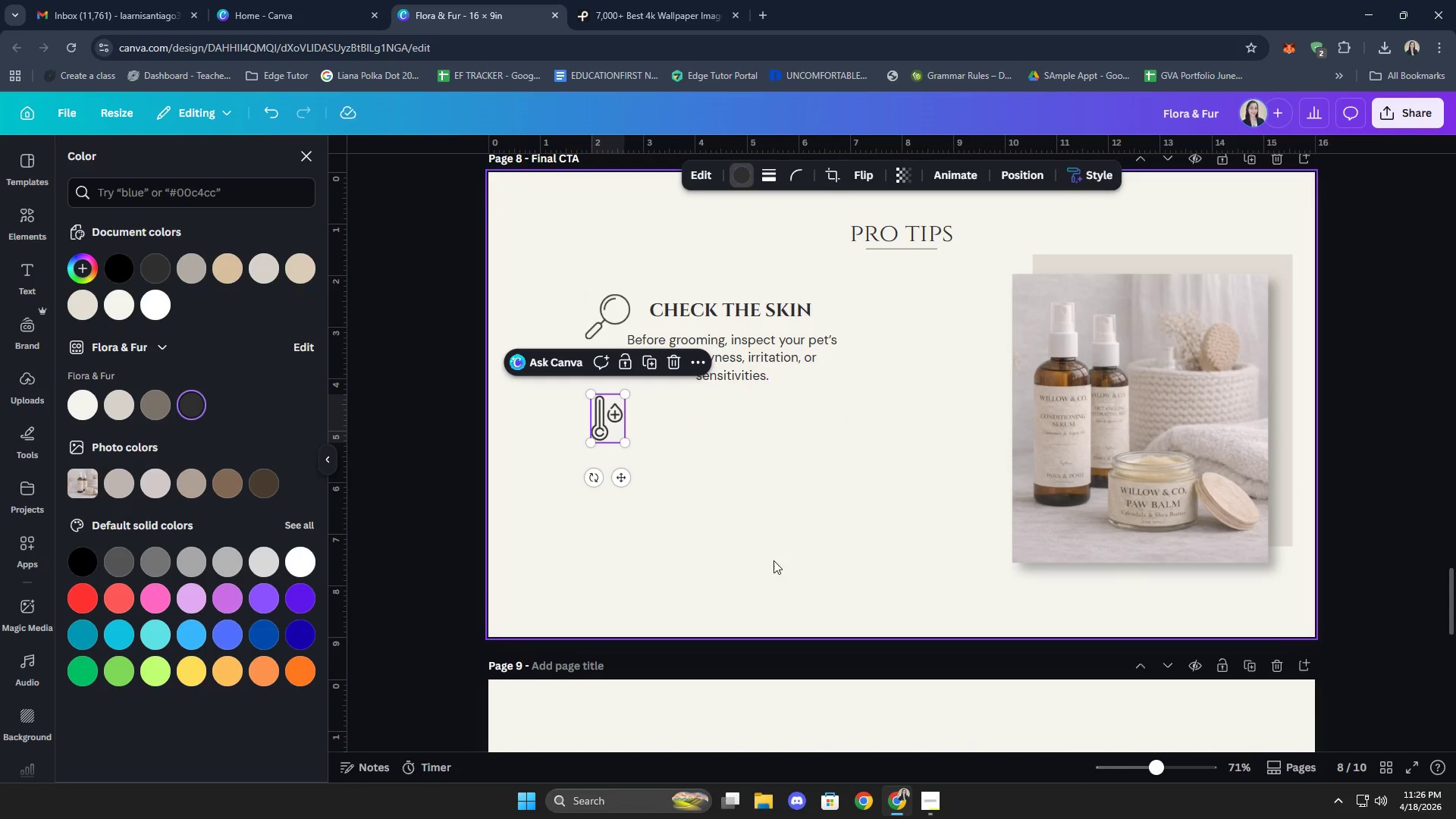 
double_click([774, 560])
 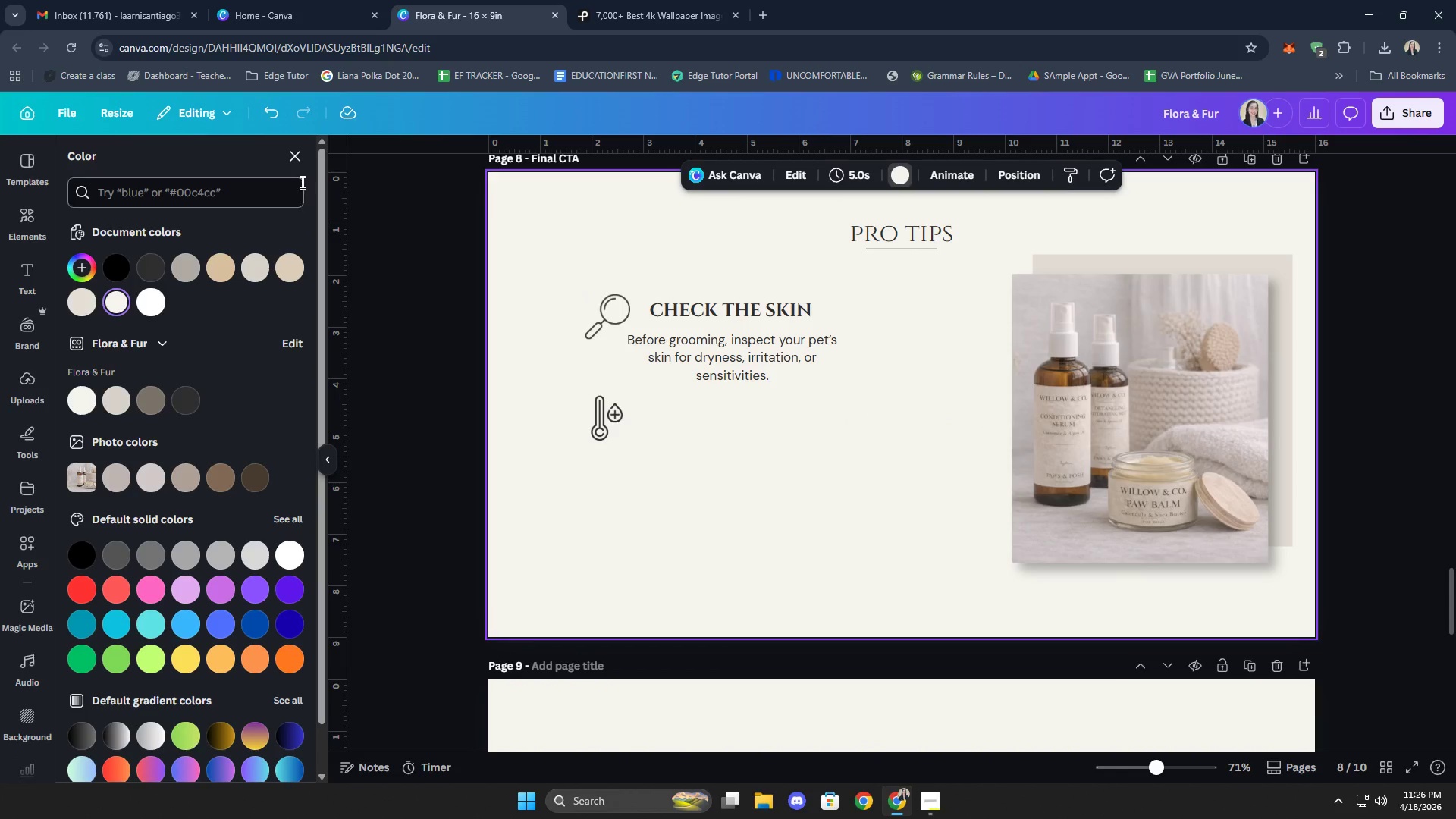 
left_click([300, 157])
 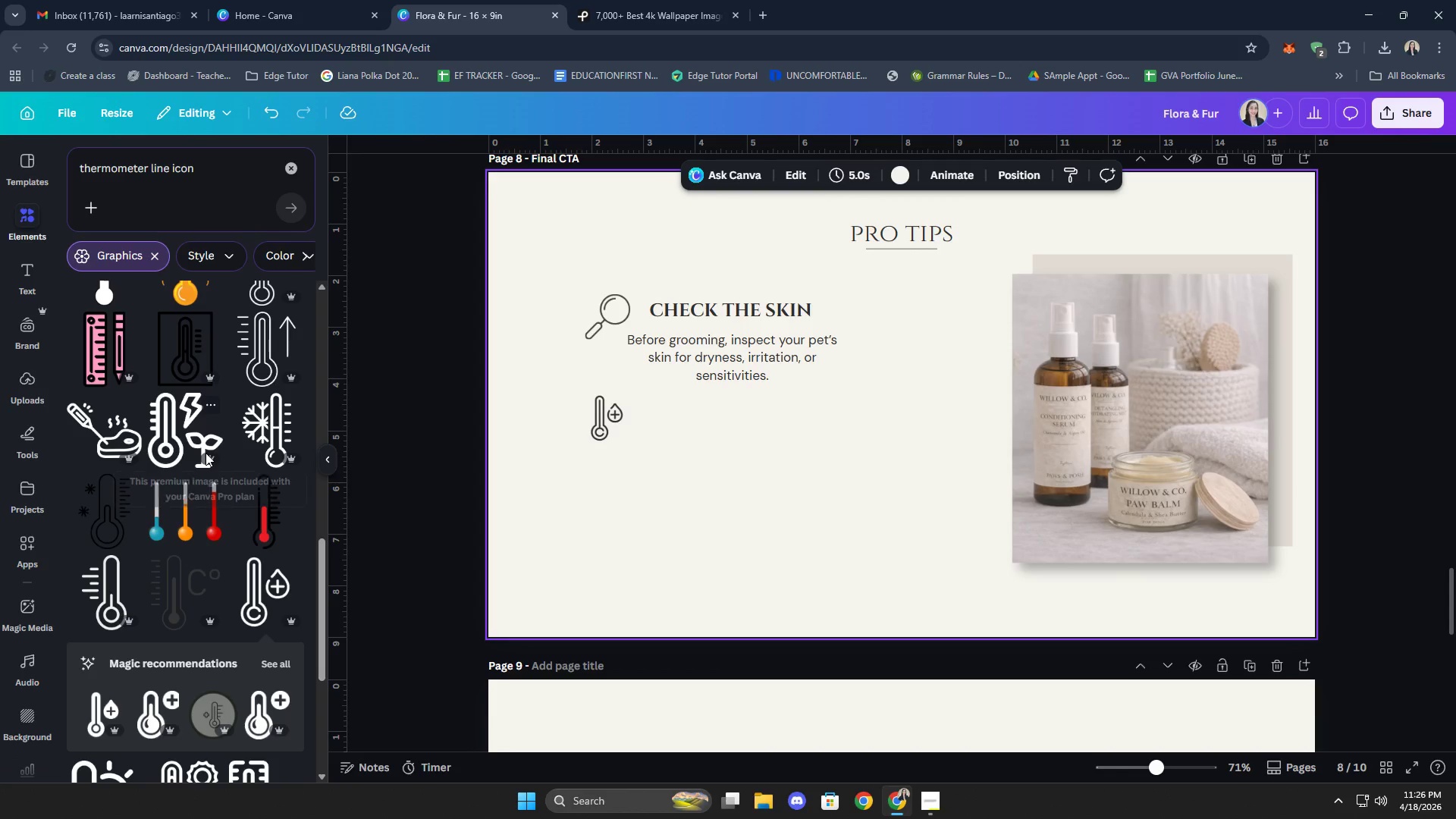 
scroll: coordinate [218, 455], scroll_direction: down, amount: 13.0
 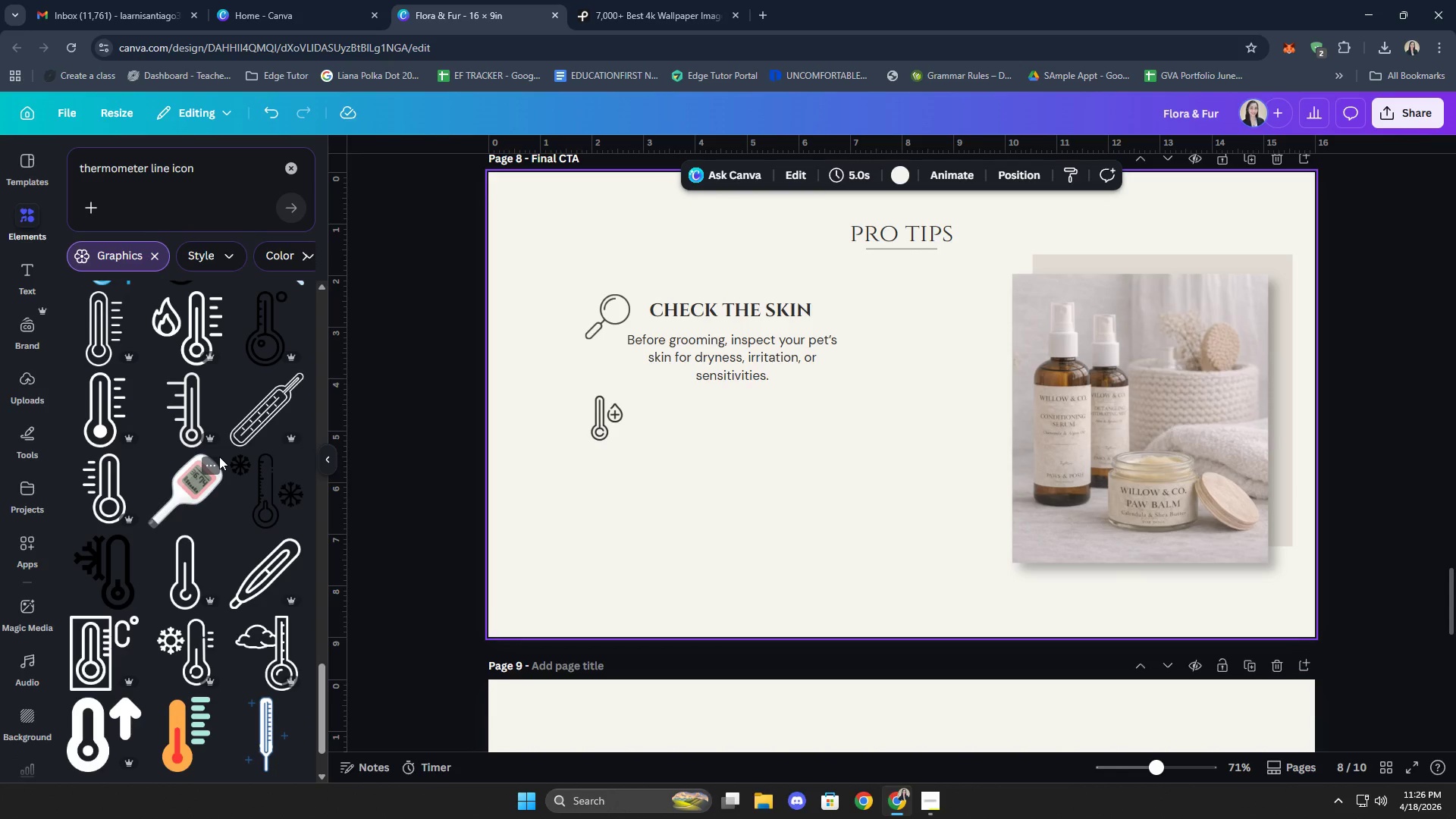 
scroll: coordinate [237, 458], scroll_direction: up, amount: 20.0
 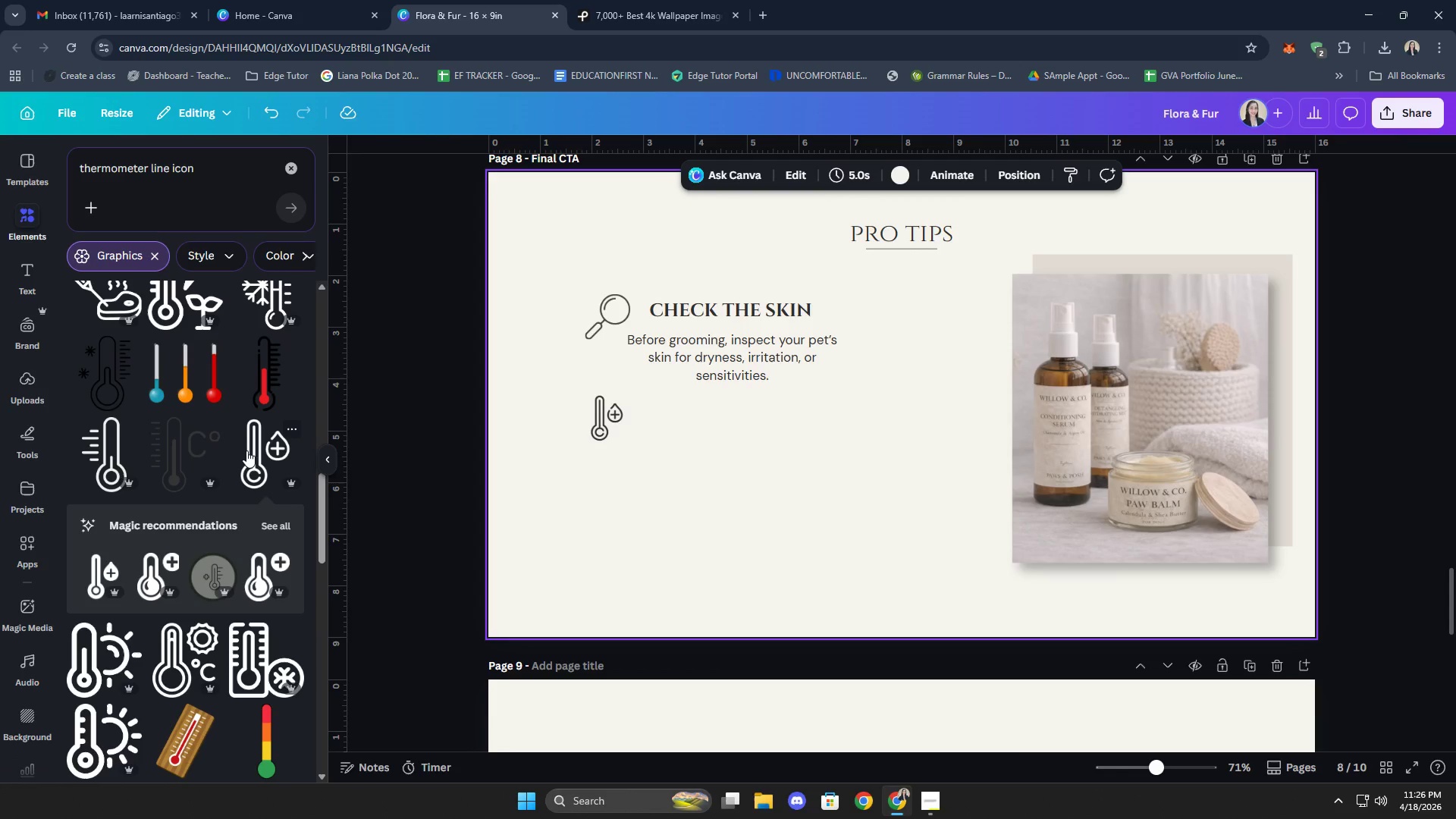 
scroll: coordinate [251, 444], scroll_direction: up, amount: 9.0
 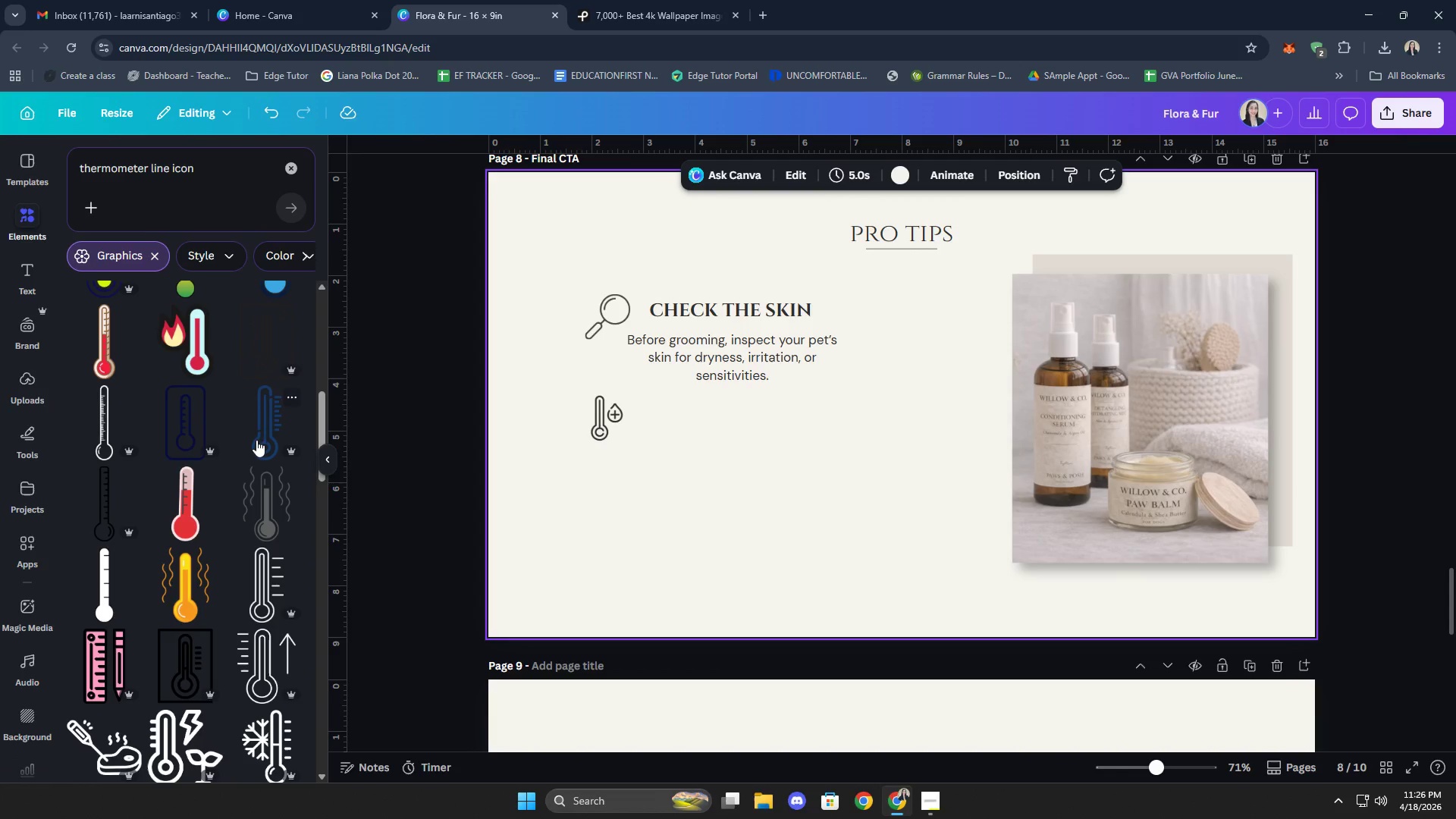 
scroll: coordinate [256, 461], scroll_direction: up, amount: 6.0
 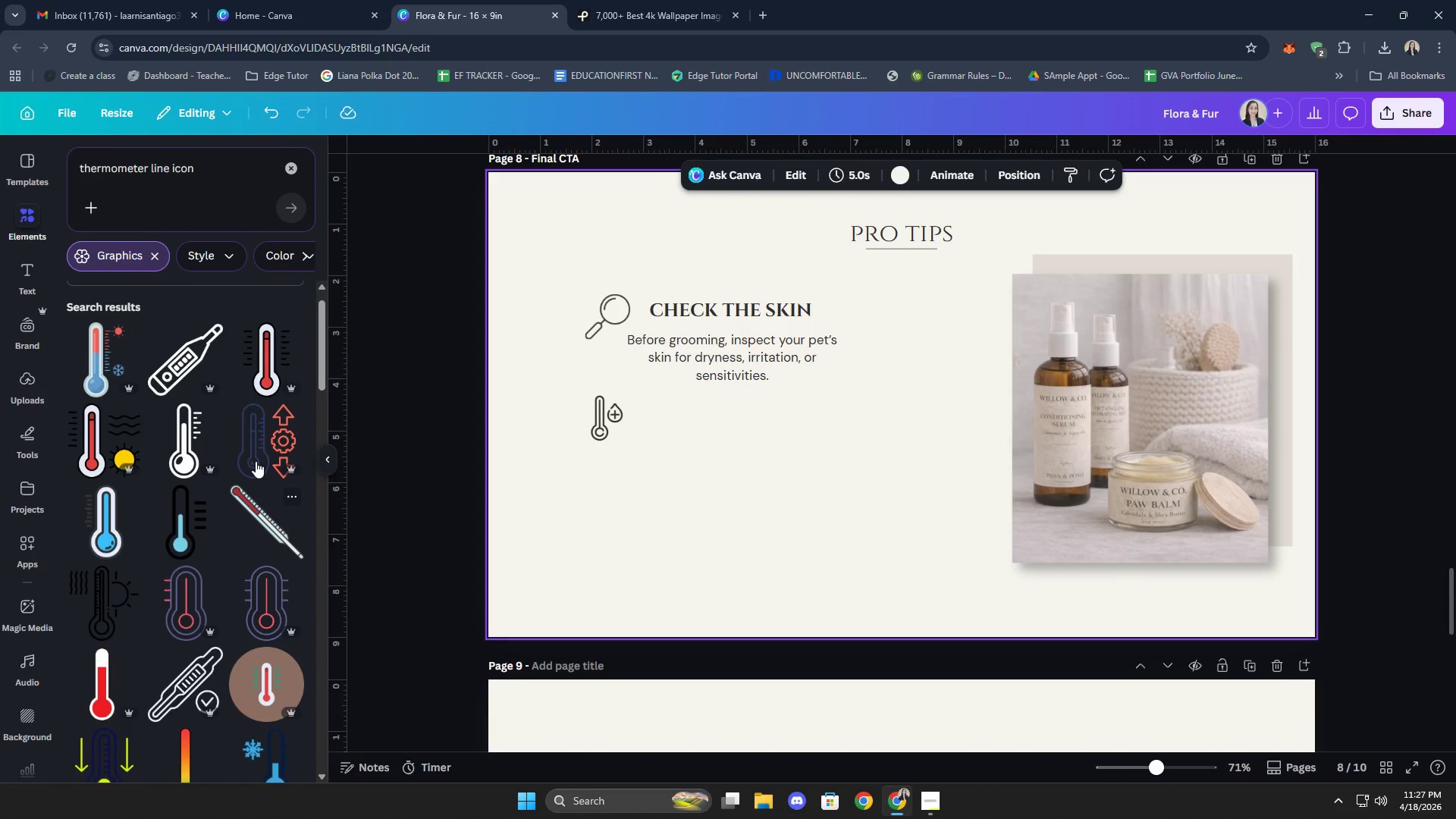 
scroll: coordinate [255, 463], scroll_direction: down, amount: 8.0
 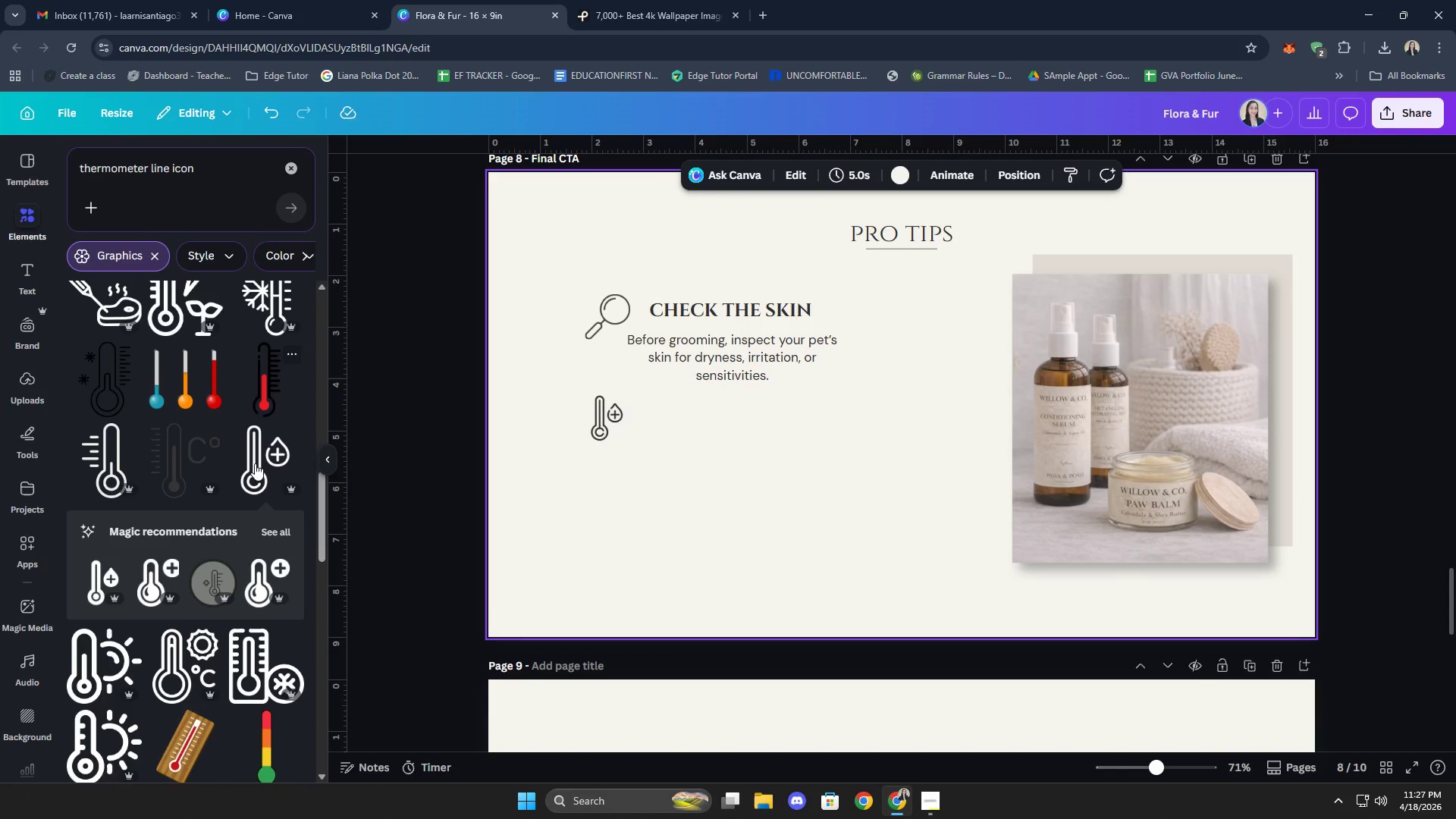 
left_click([278, 458])
 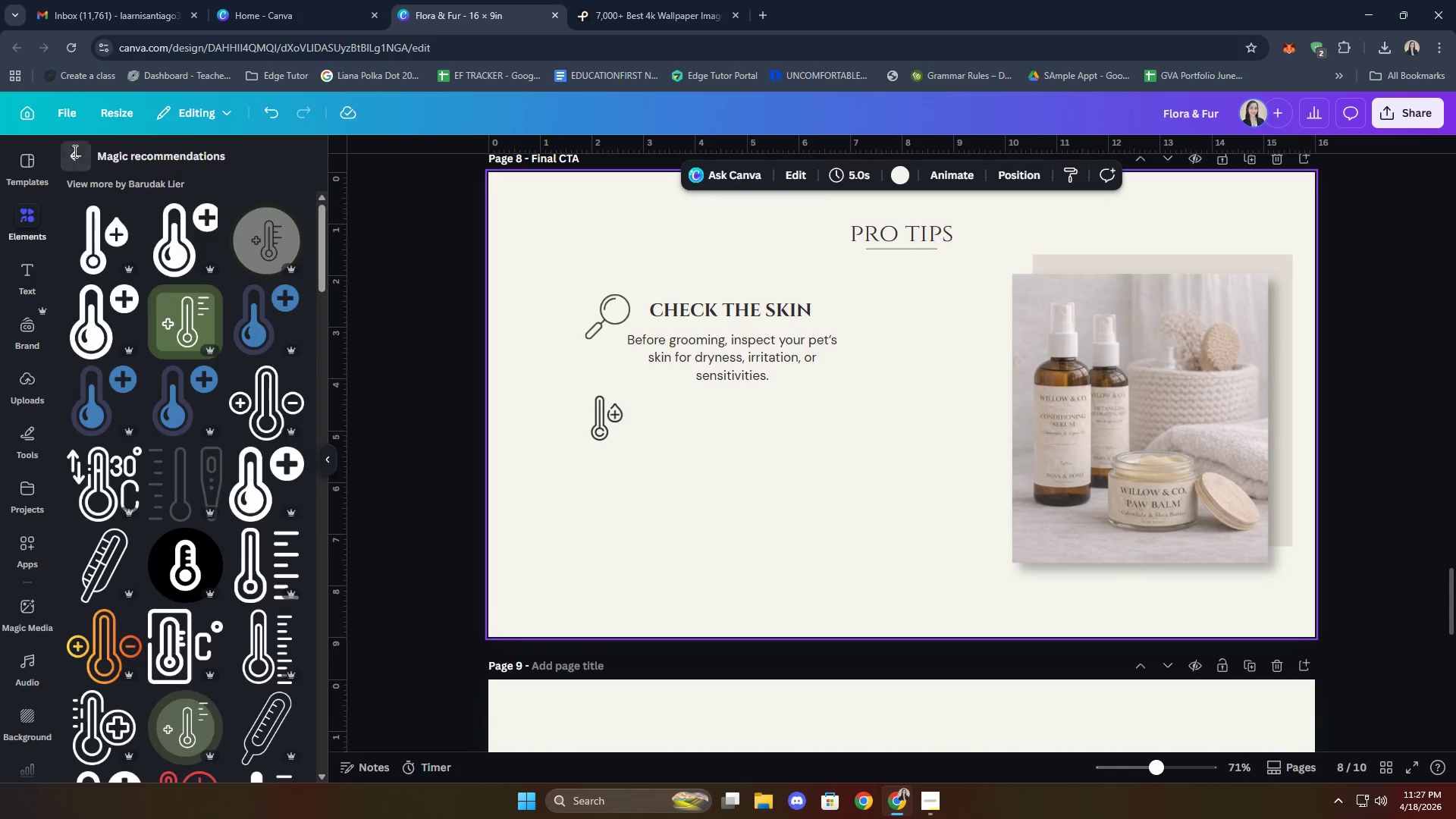 
scroll: coordinate [201, 552], scroll_direction: down, amount: 2.0
 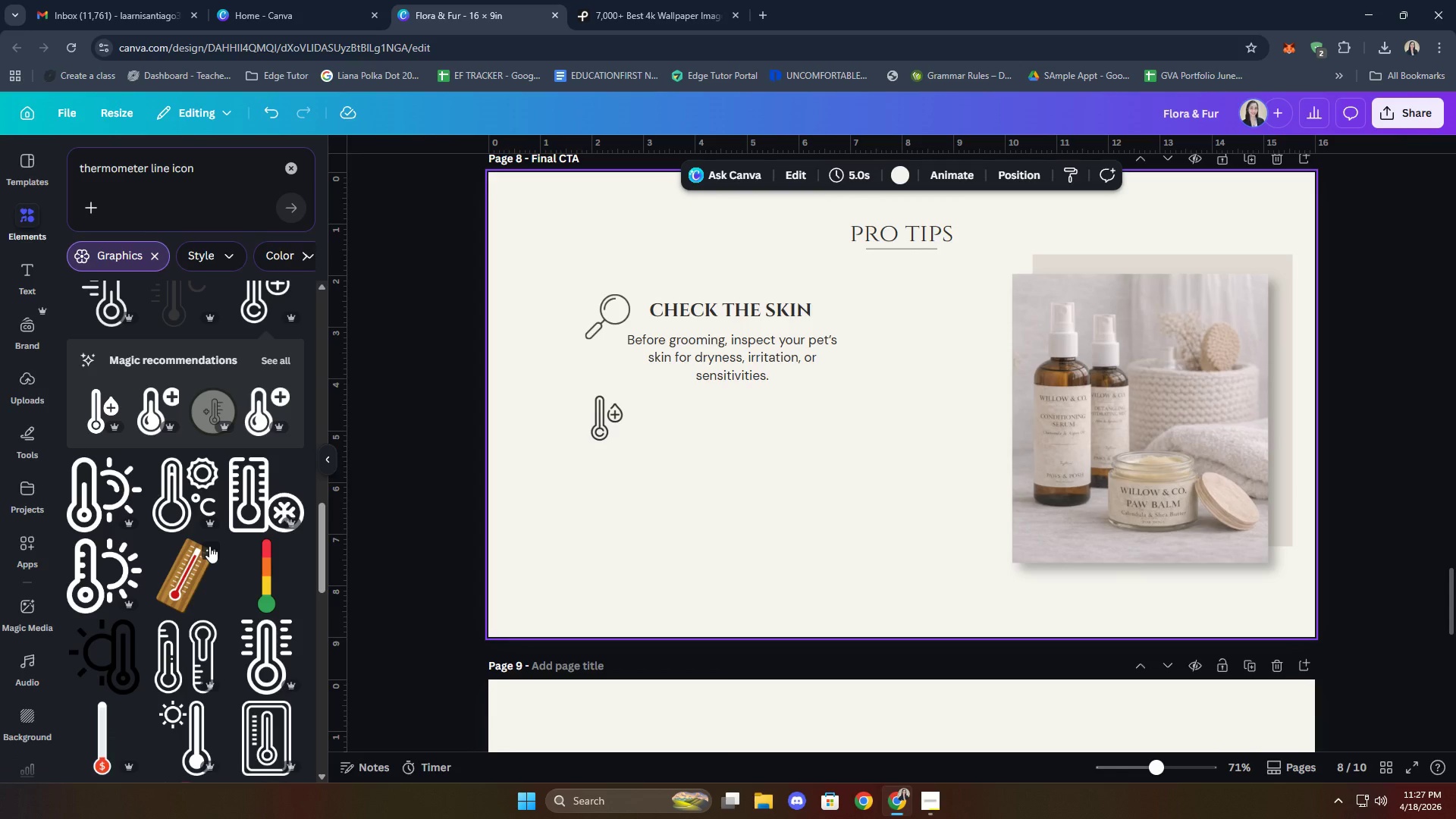 
wait(5.03)
 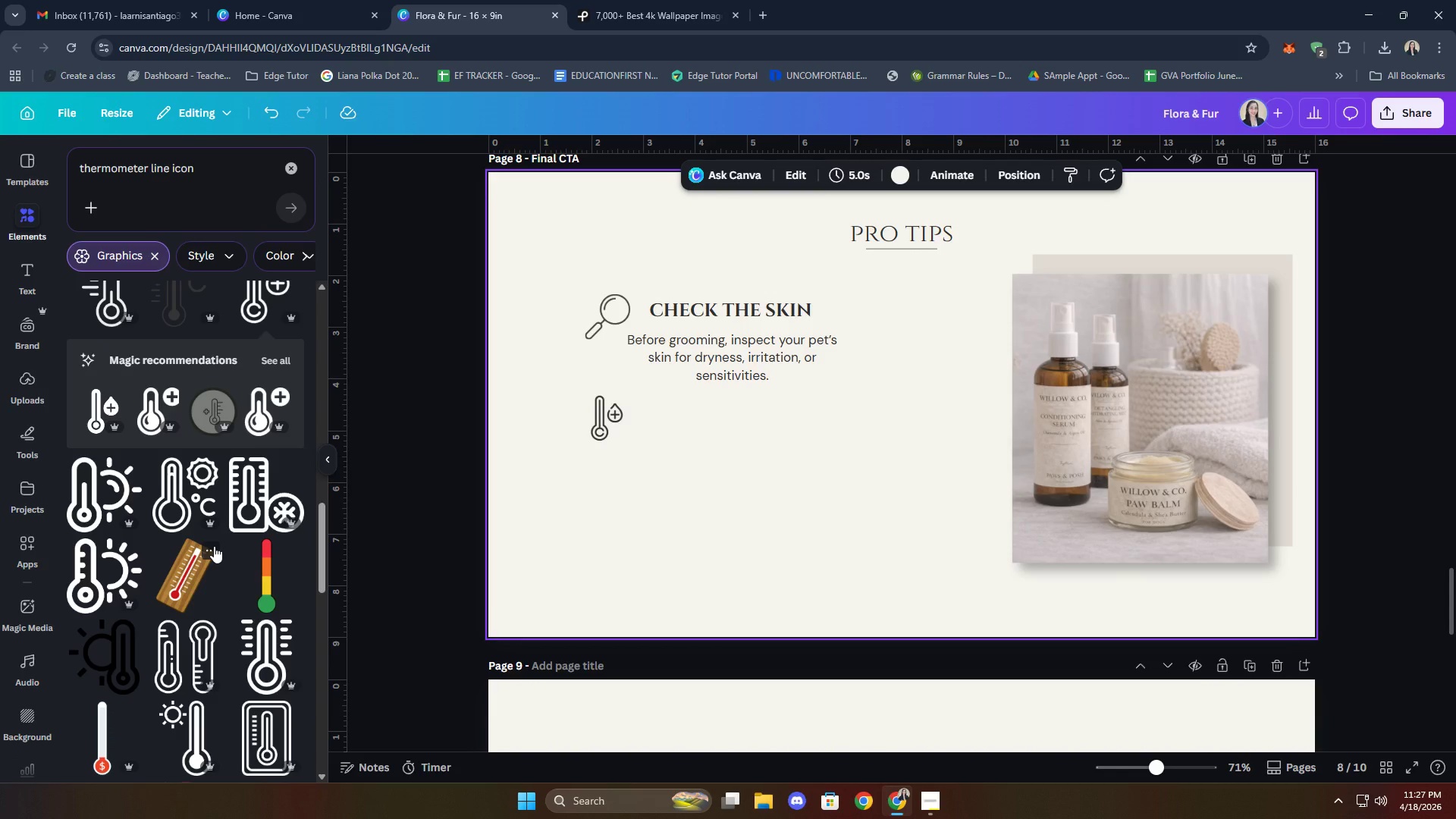 
scroll: coordinate [199, 529], scroll_direction: down, amount: 14.0
 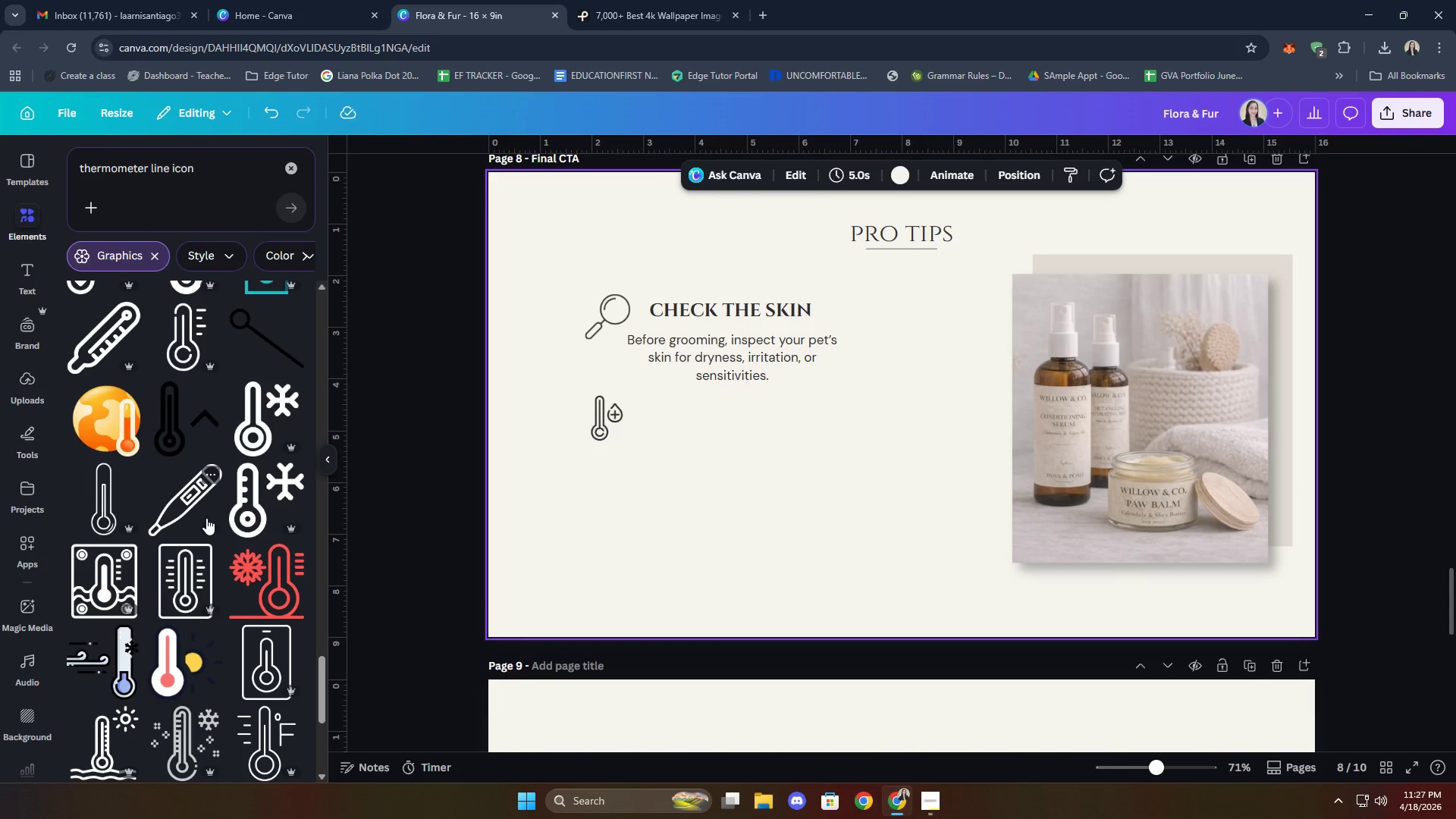 
scroll: coordinate [213, 516], scroll_direction: down, amount: 14.0
 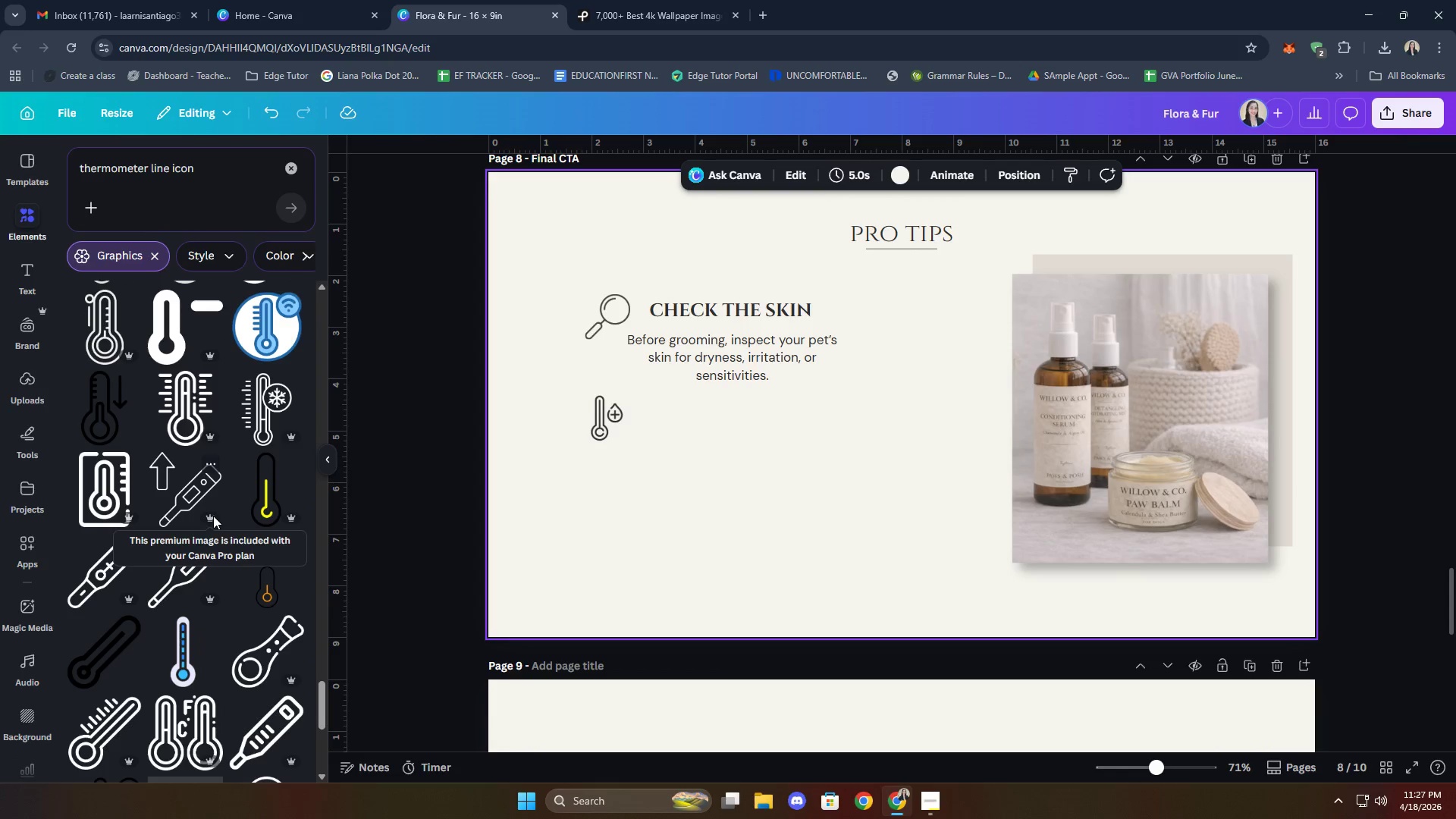 
scroll: coordinate [213, 516], scroll_direction: down, amount: 11.0
 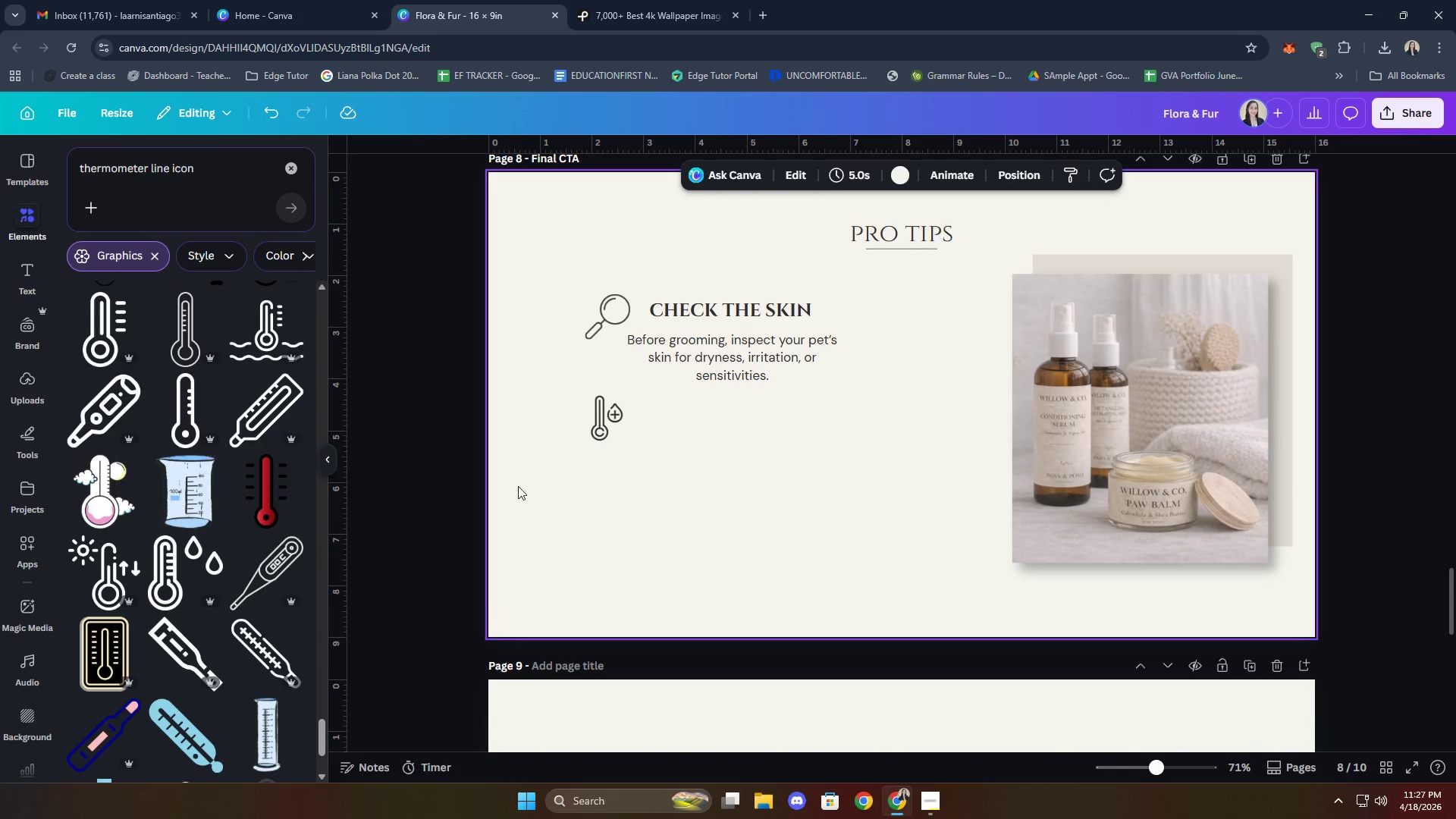 
left_click([605, 419])
 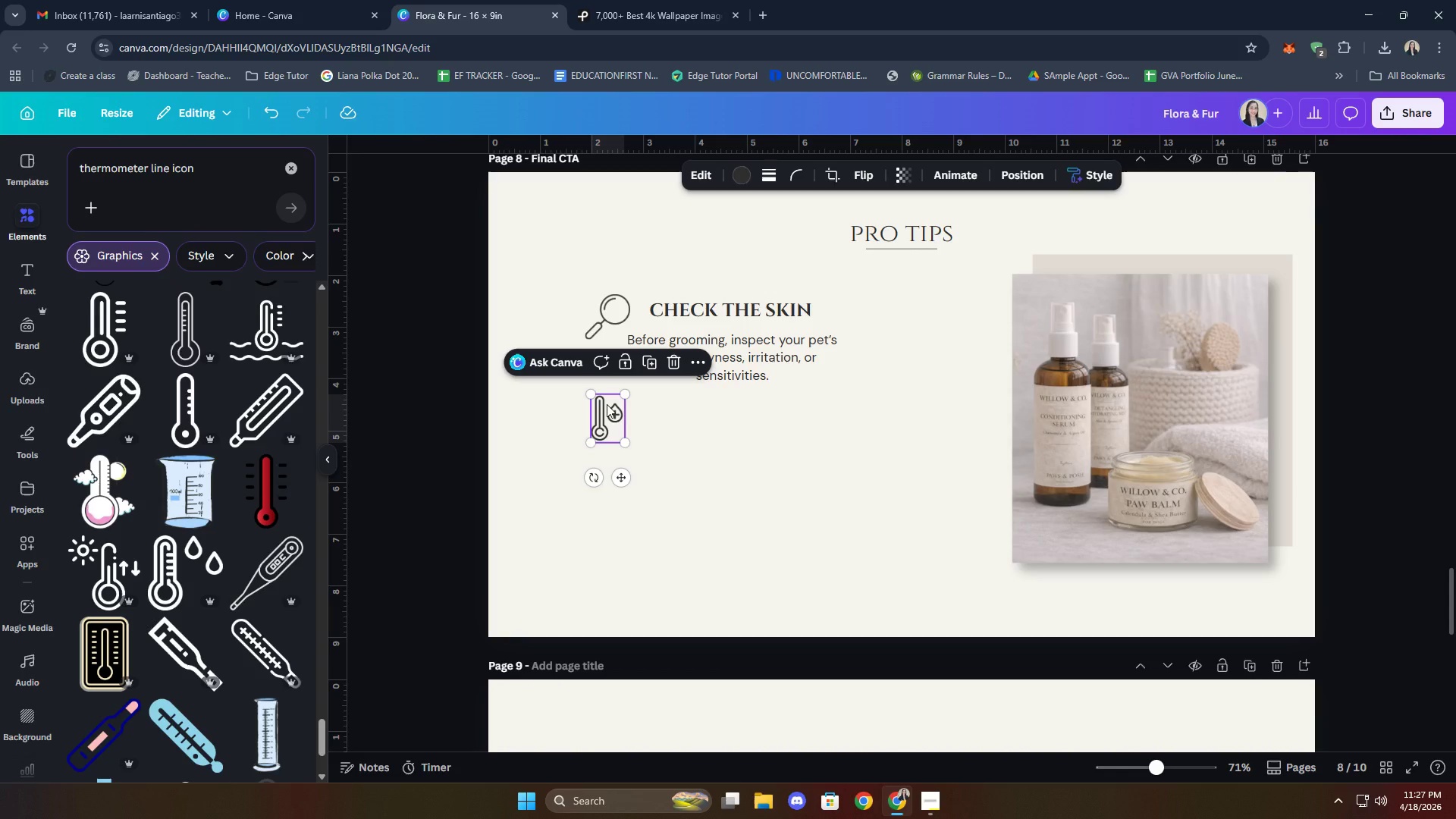 
key(Delete)
 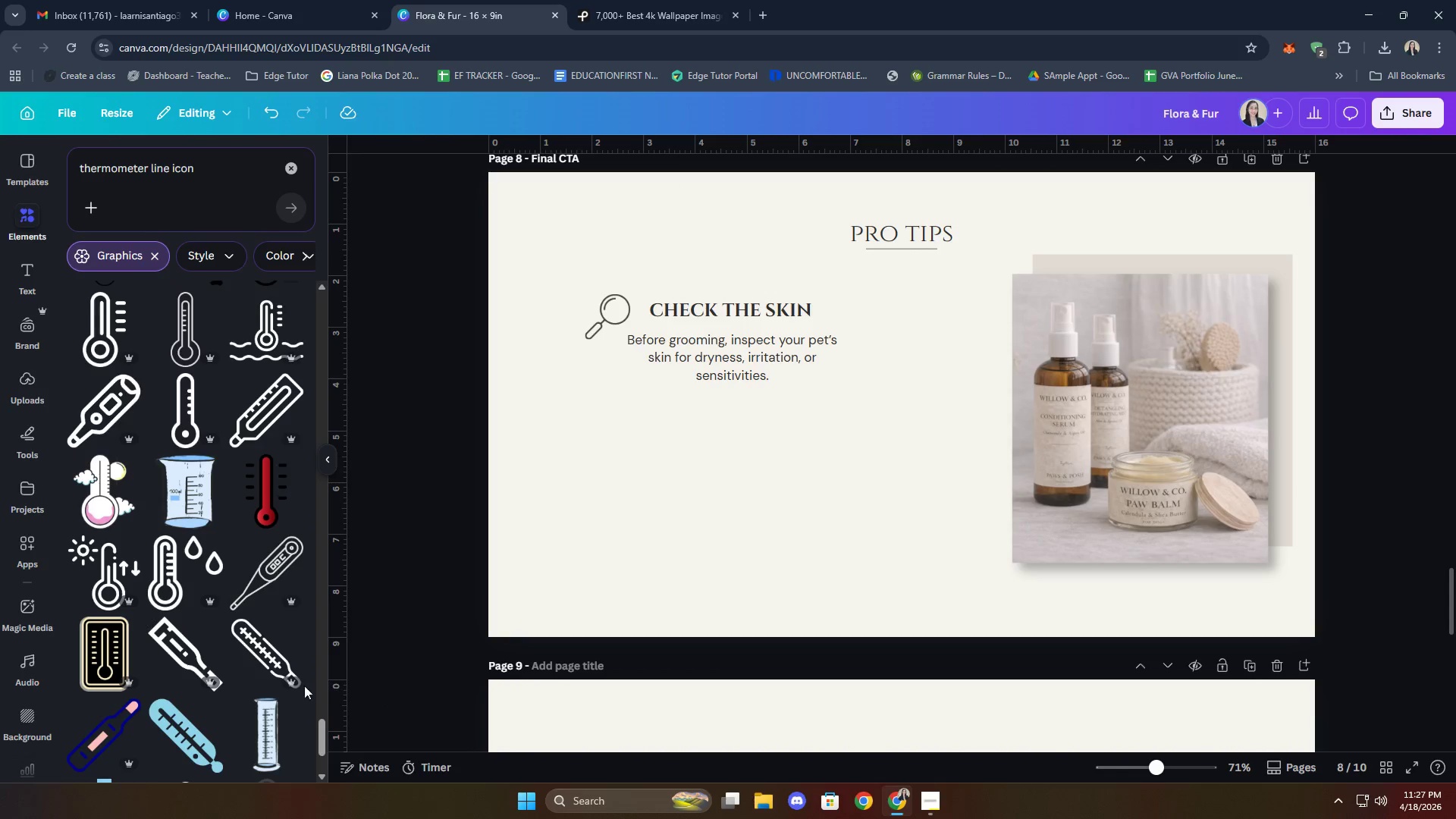 
left_click([188, 555])
 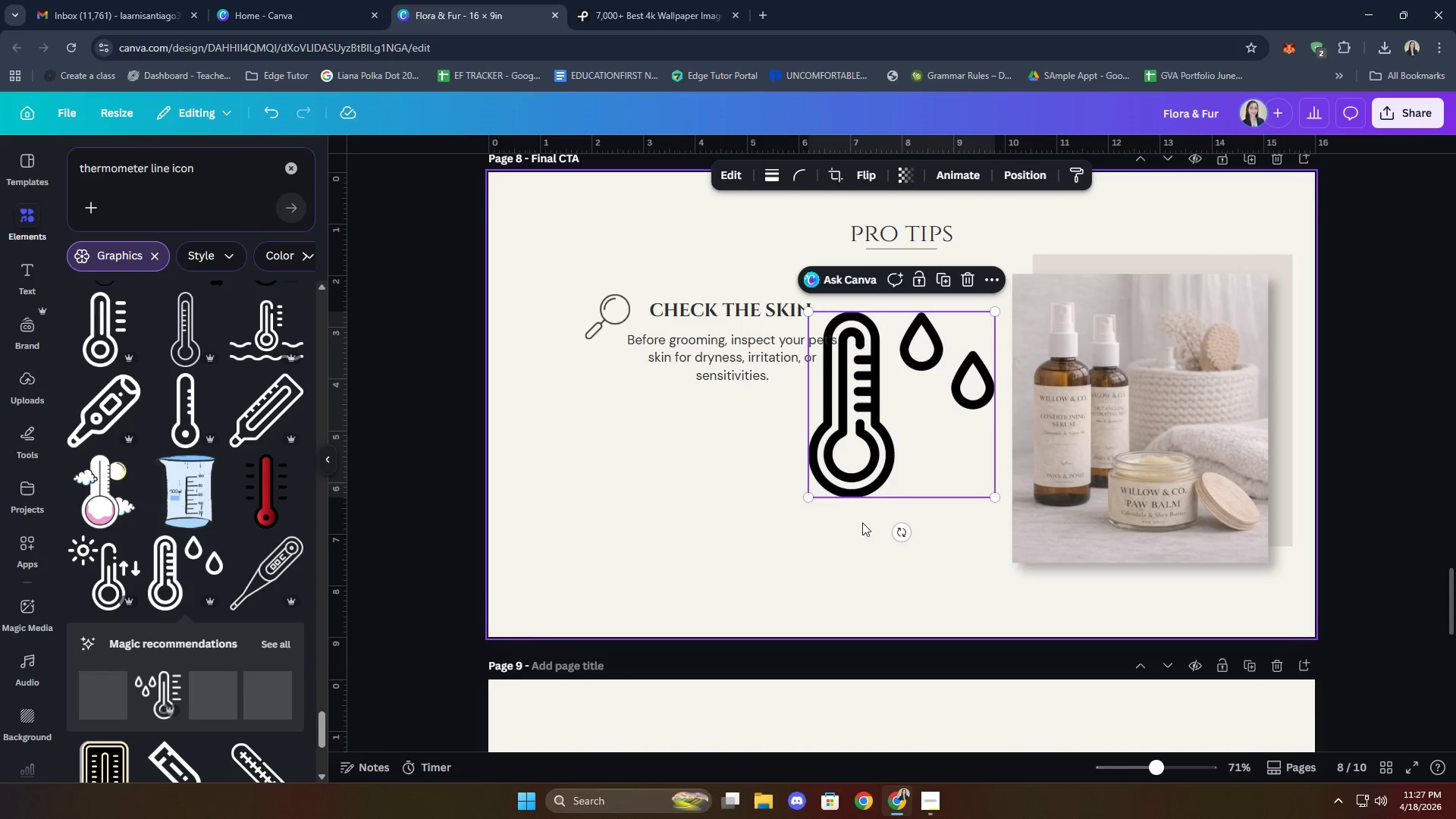 
left_click_drag(start_coordinate=[899, 463], to_coordinate=[673, 535])
 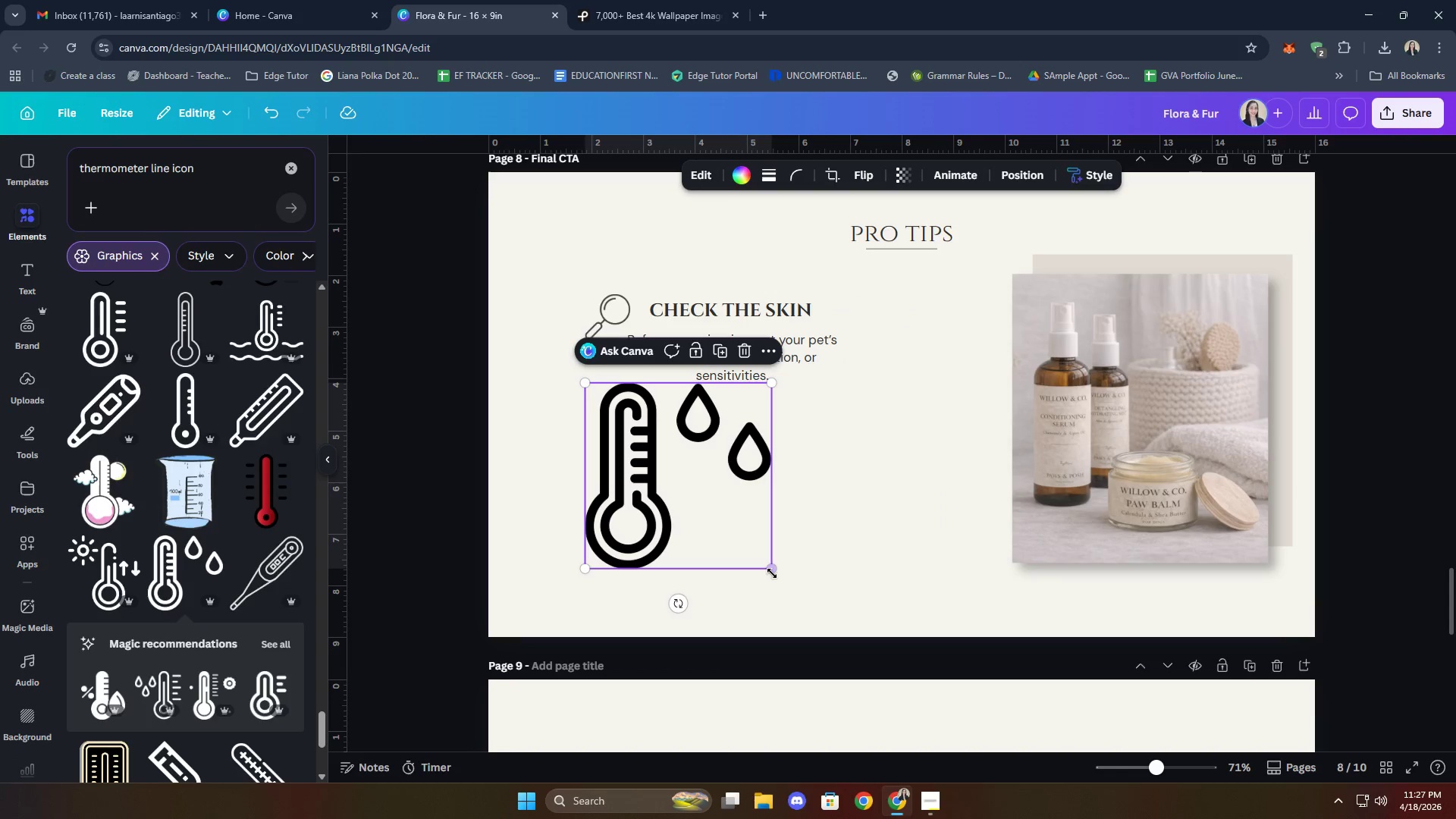 
left_click_drag(start_coordinate=[772, 573], to_coordinate=[625, 444])
 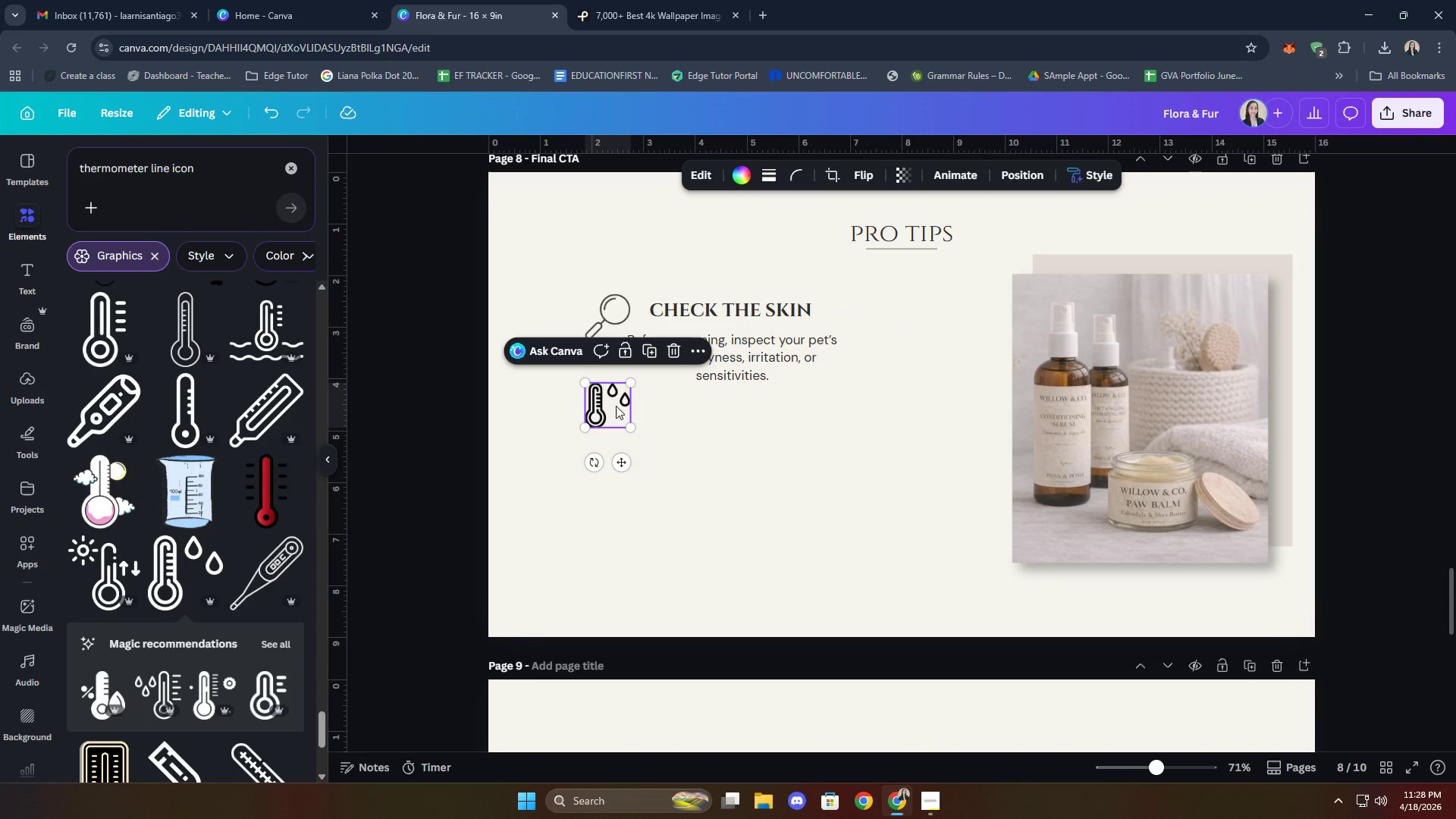 
left_click_drag(start_coordinate=[616, 406], to_coordinate=[613, 416])
 